 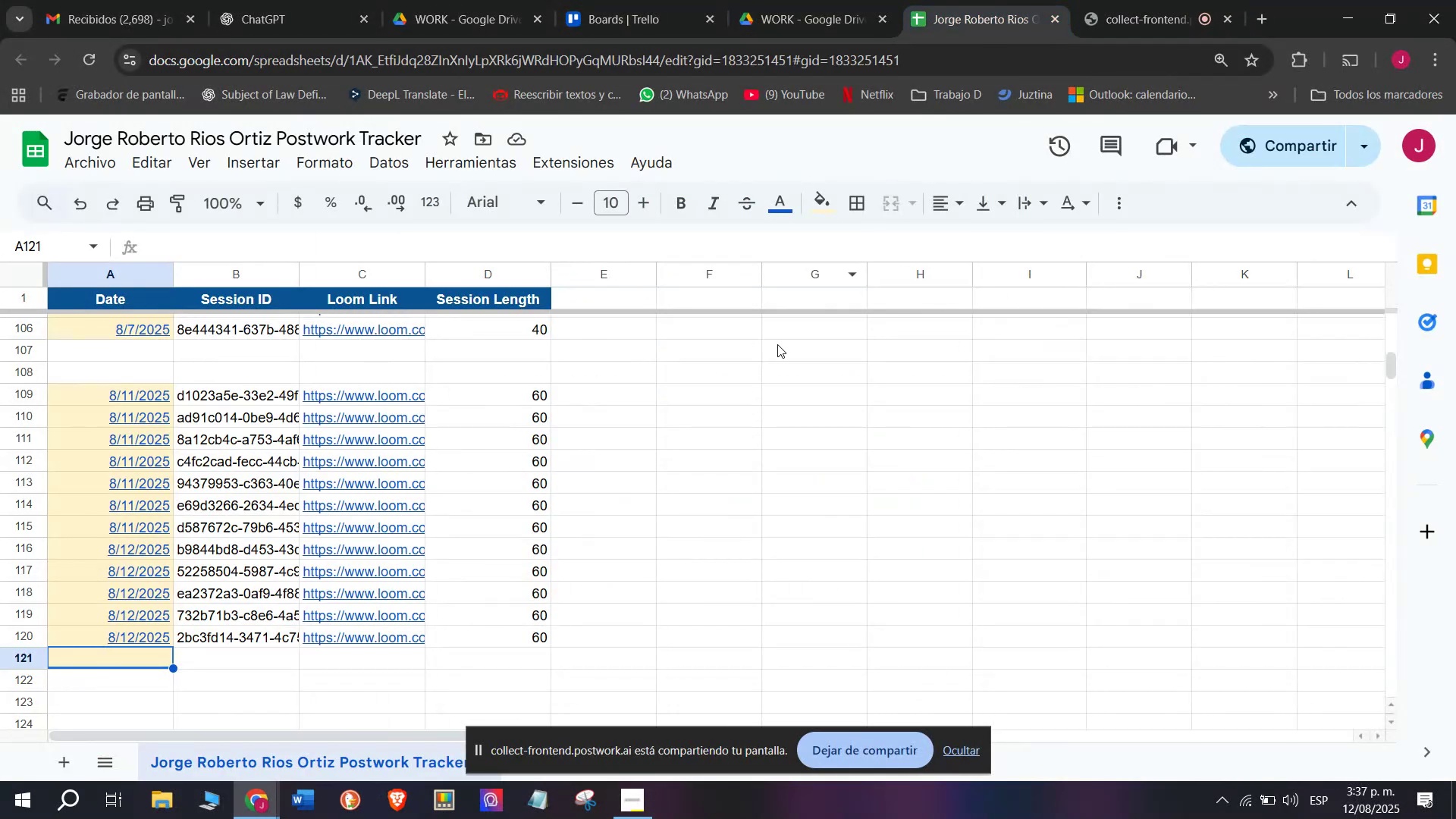 
left_click([1056, 23])
 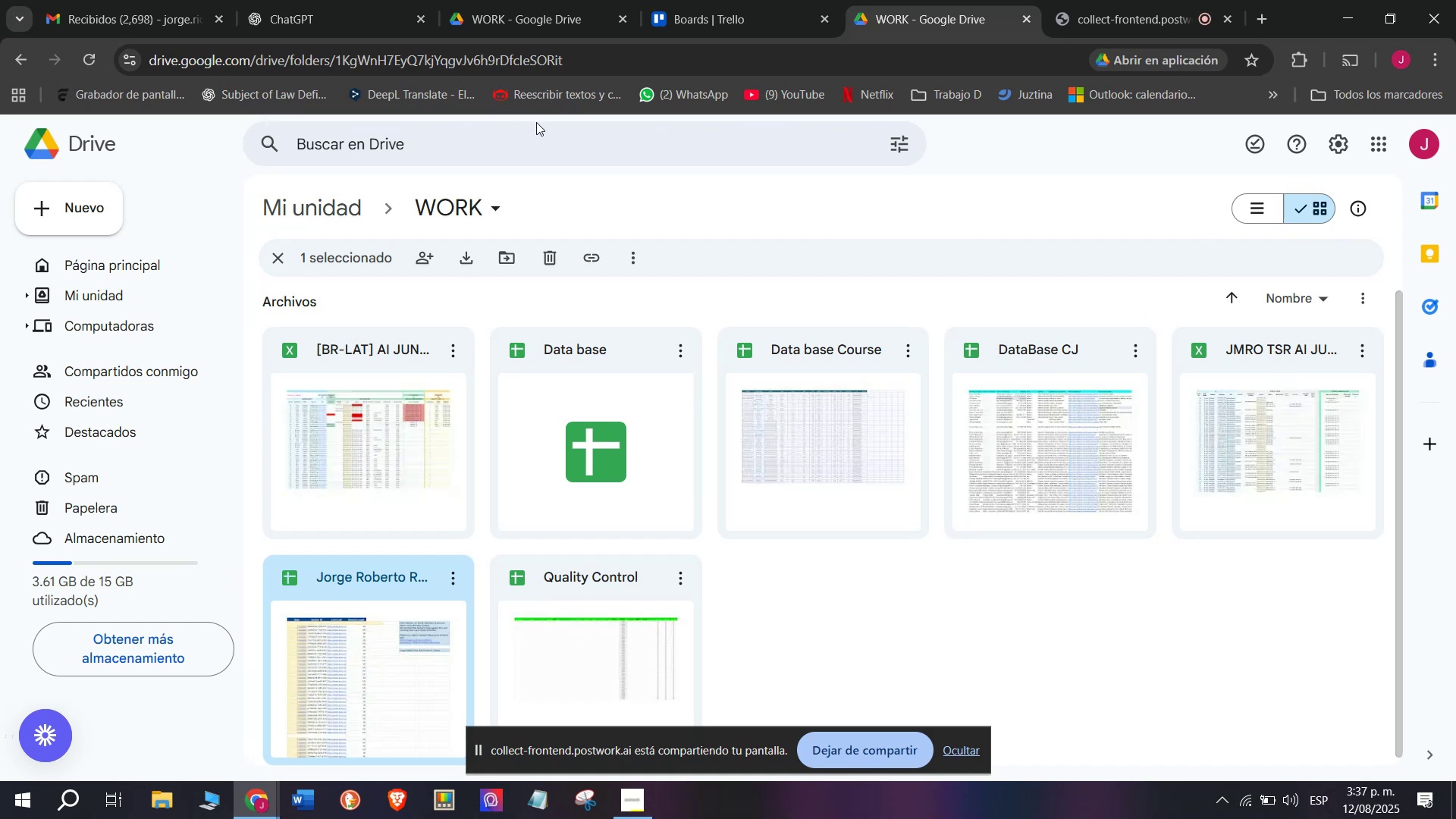 
wait(5.93)
 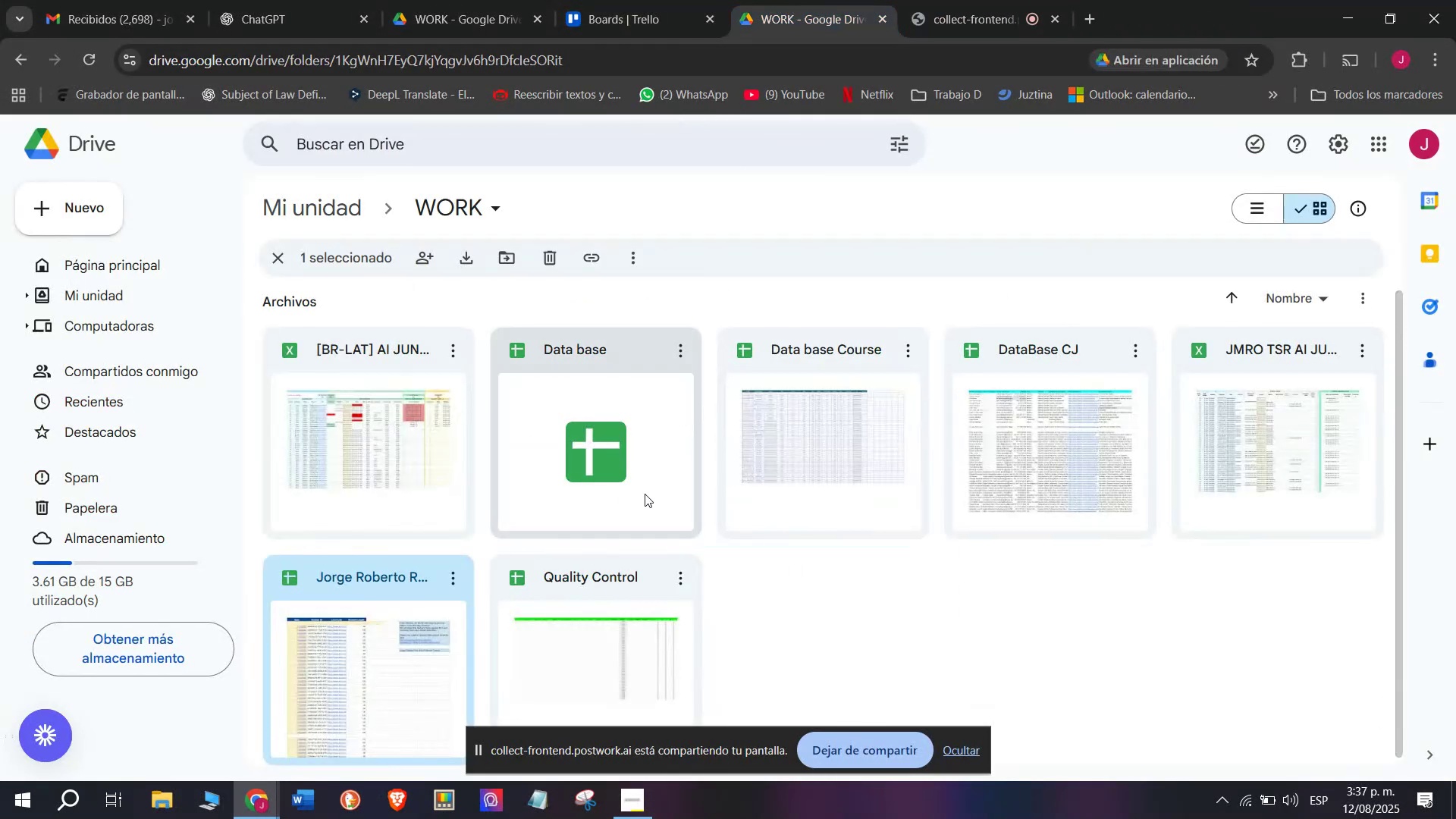 
left_click([774, 0])
 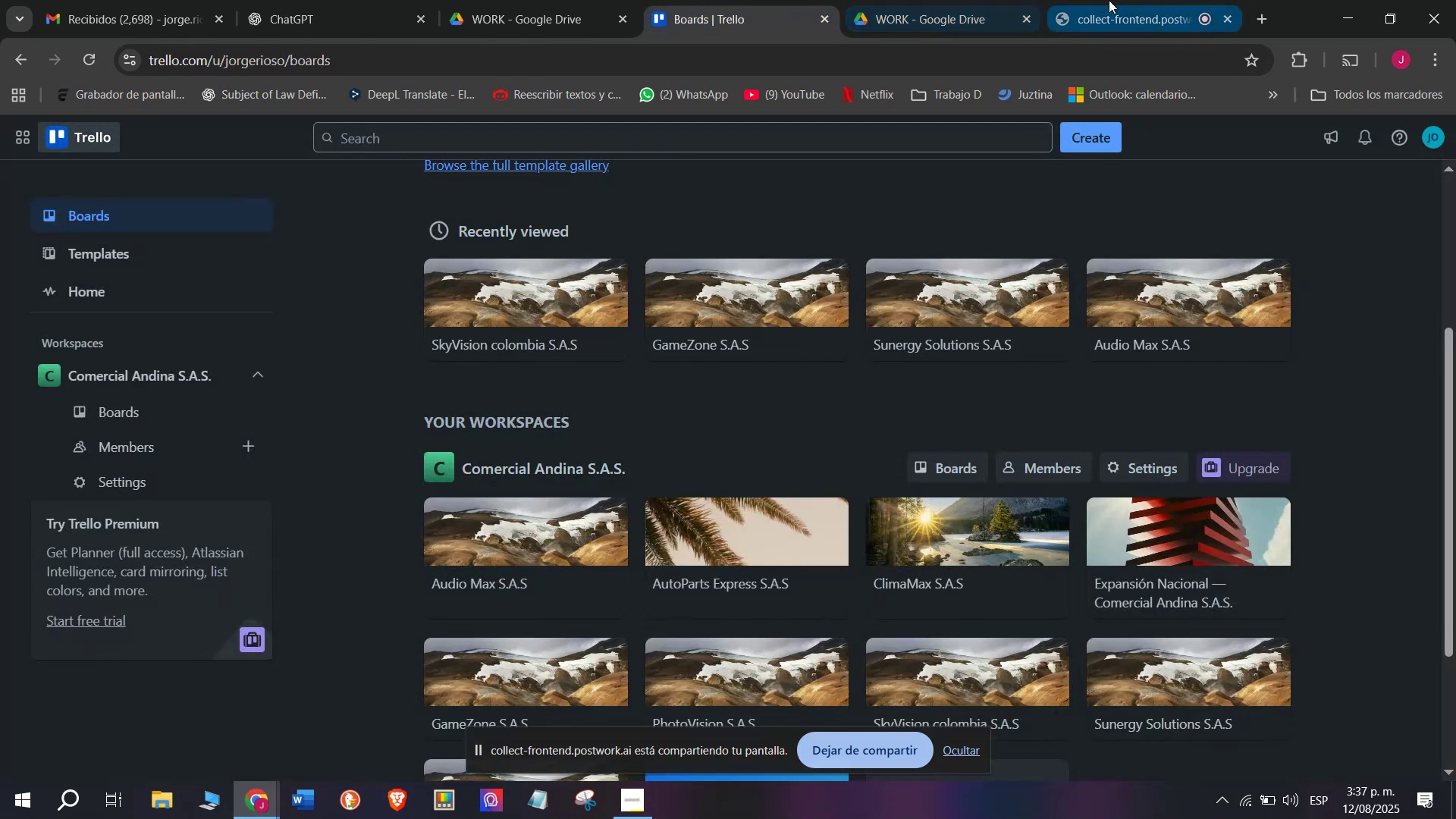 
left_click([1119, 0])
 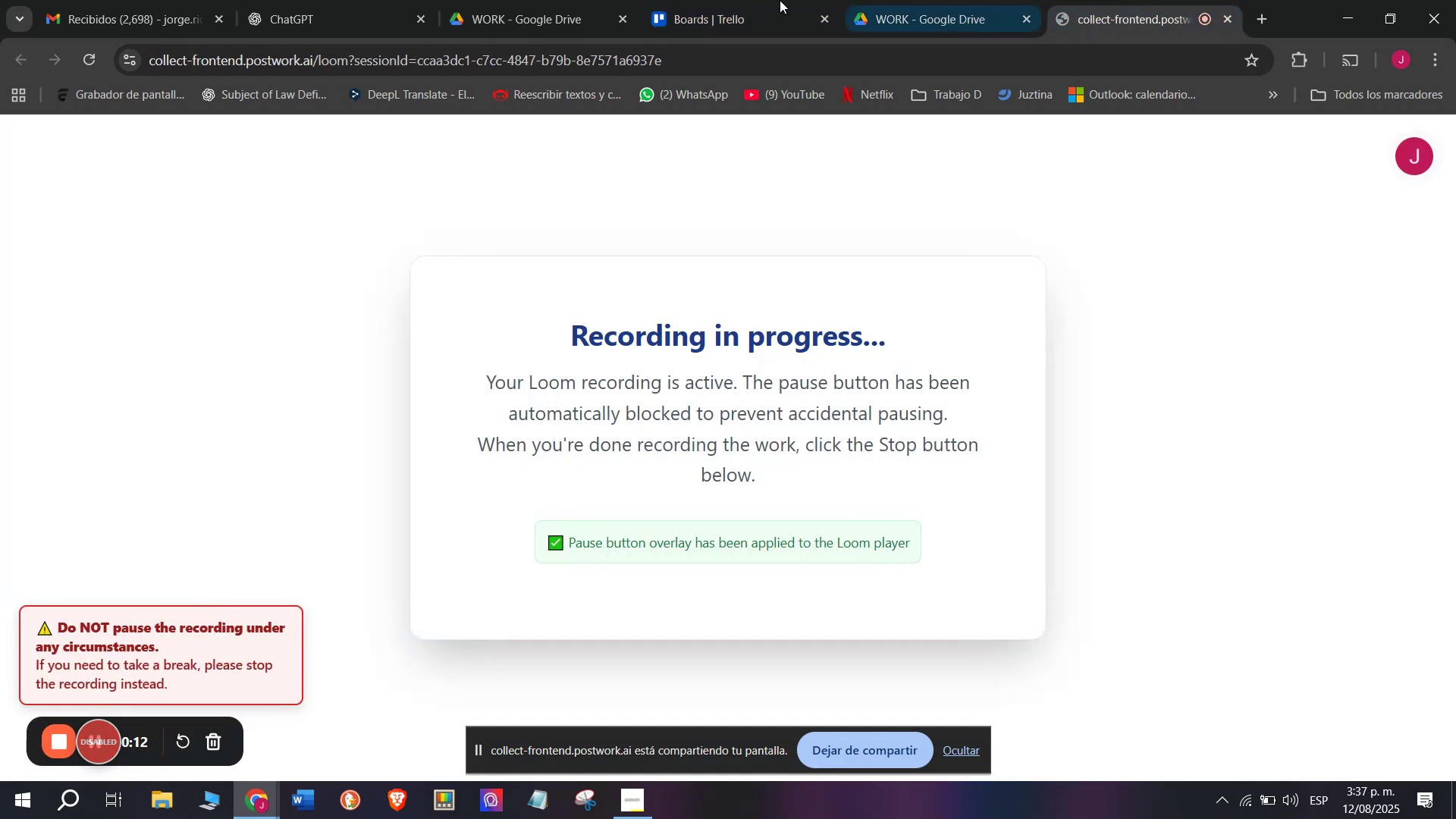 
left_click([715, 0])
 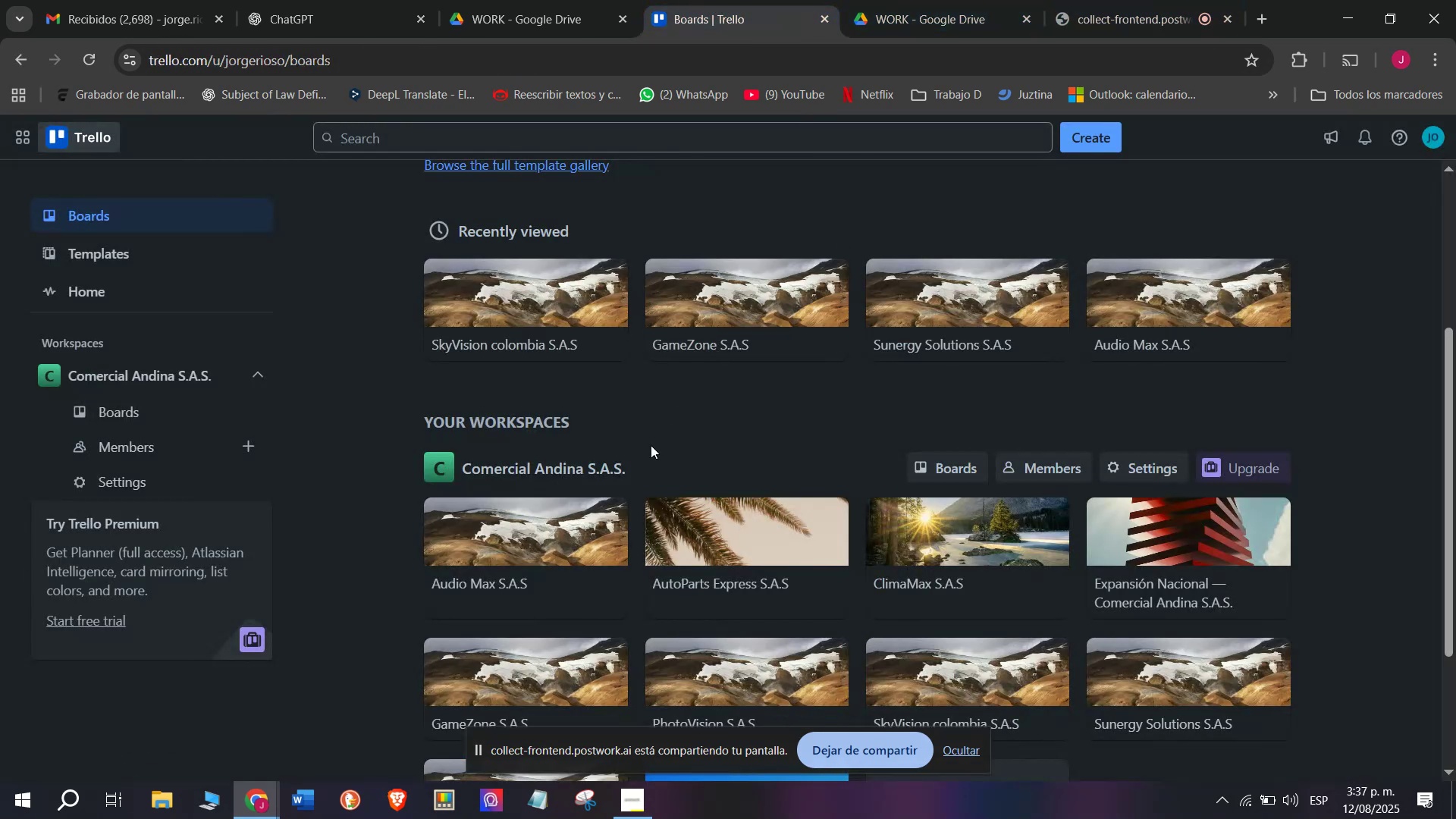 
scroll: coordinate [642, 463], scroll_direction: up, amount: 2.0
 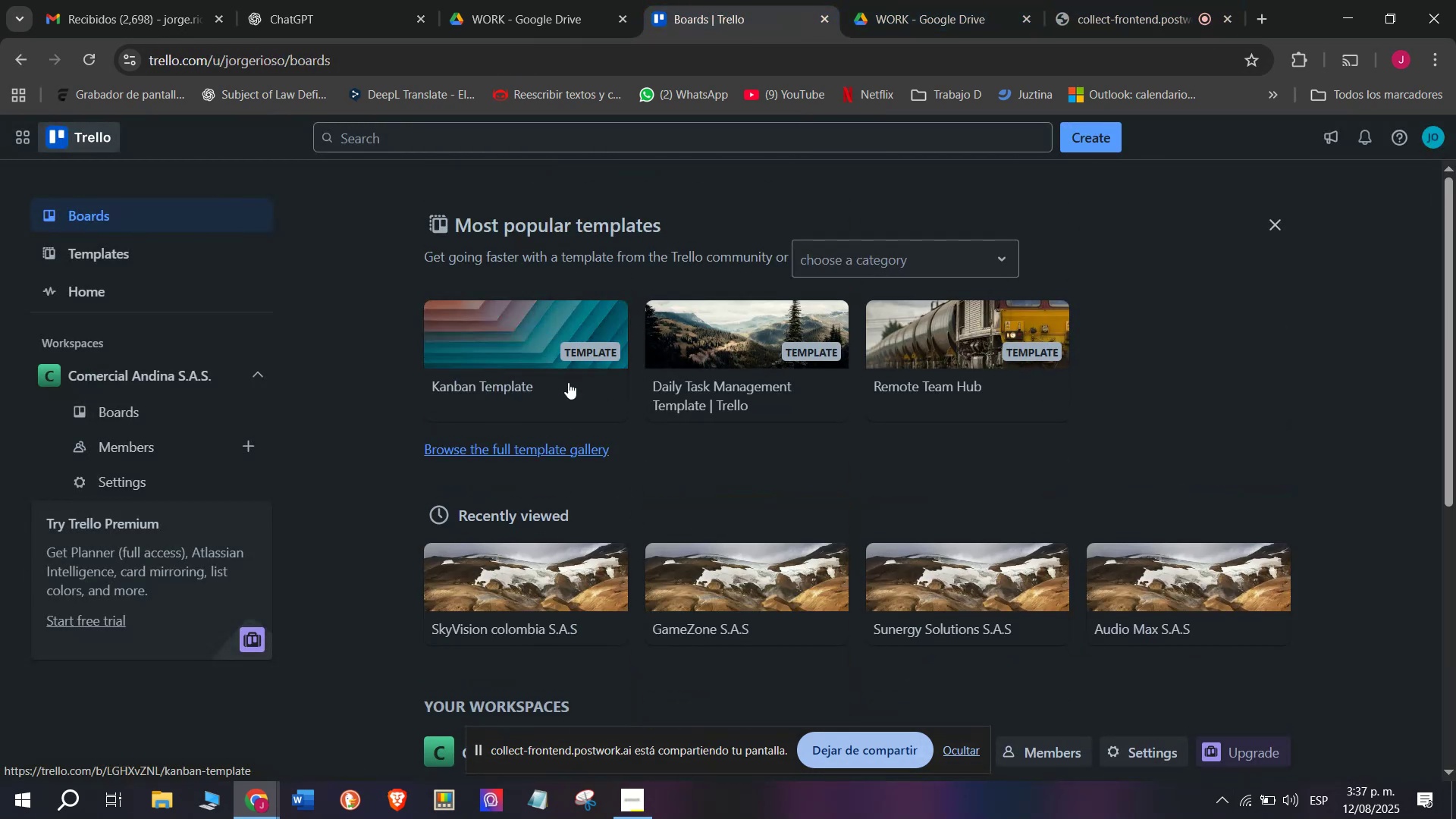 
wait(5.13)
 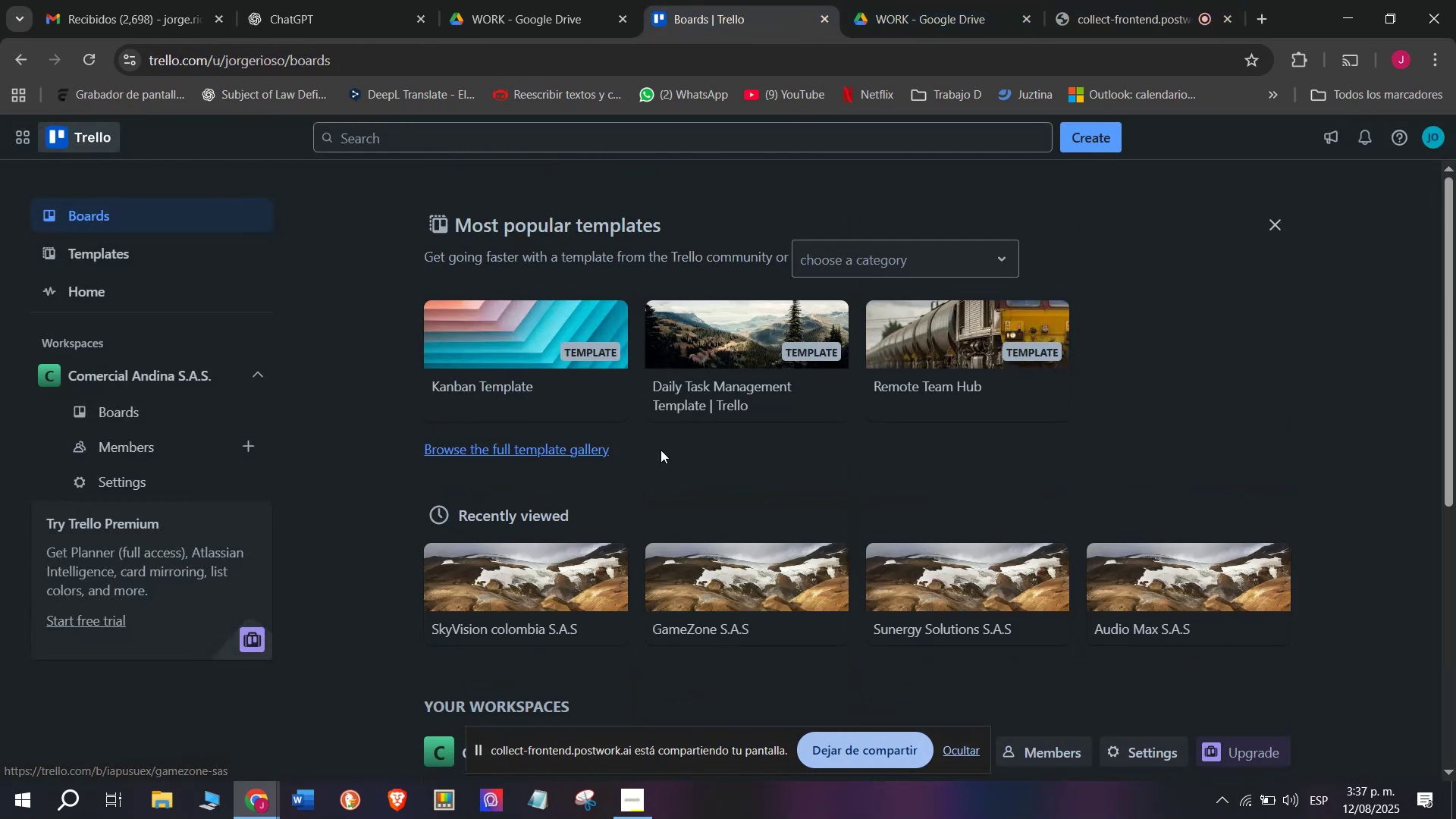 
scroll: coordinate [767, 550], scroll_direction: down, amount: 2.0
 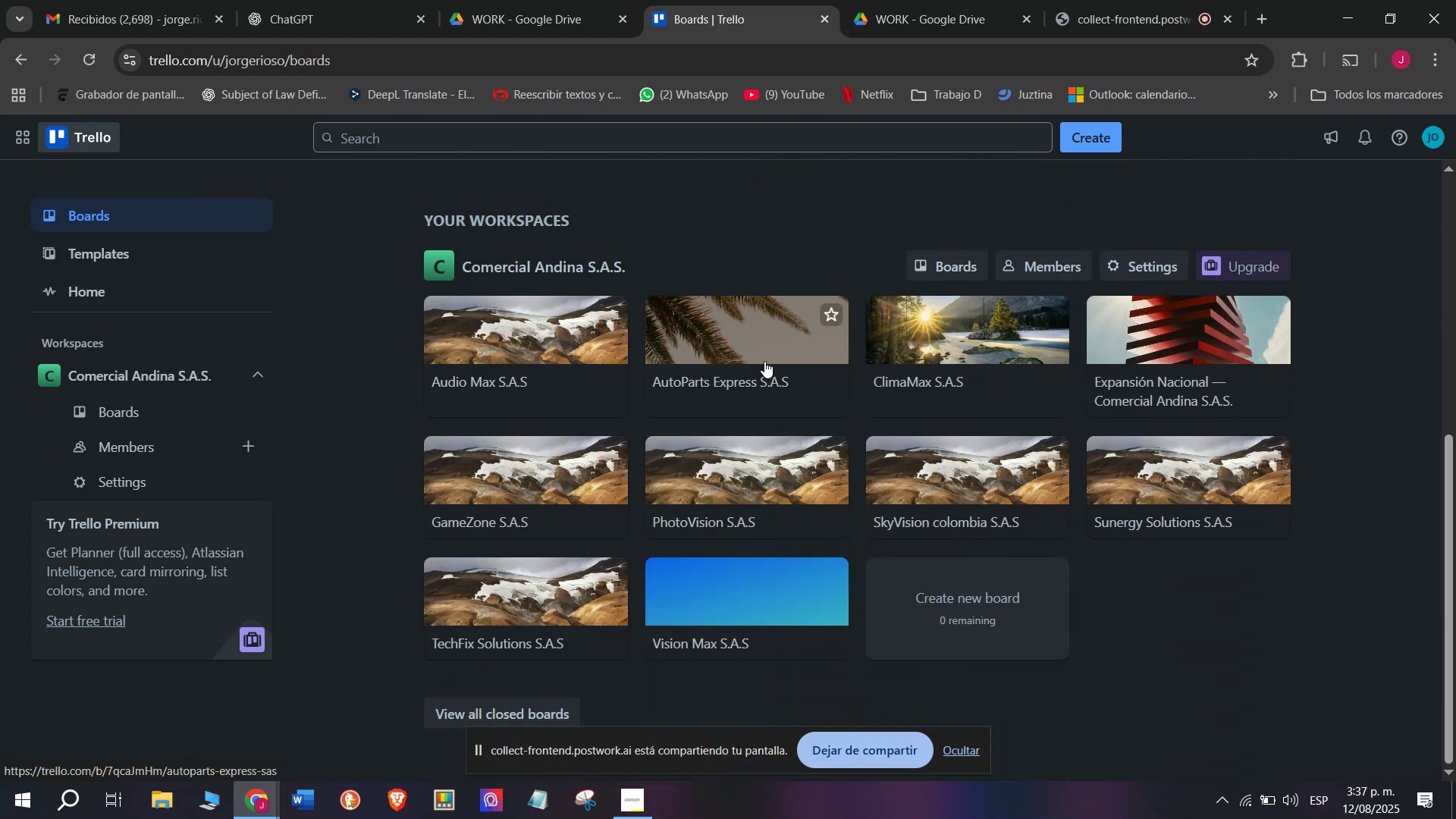 
left_click([747, 366])
 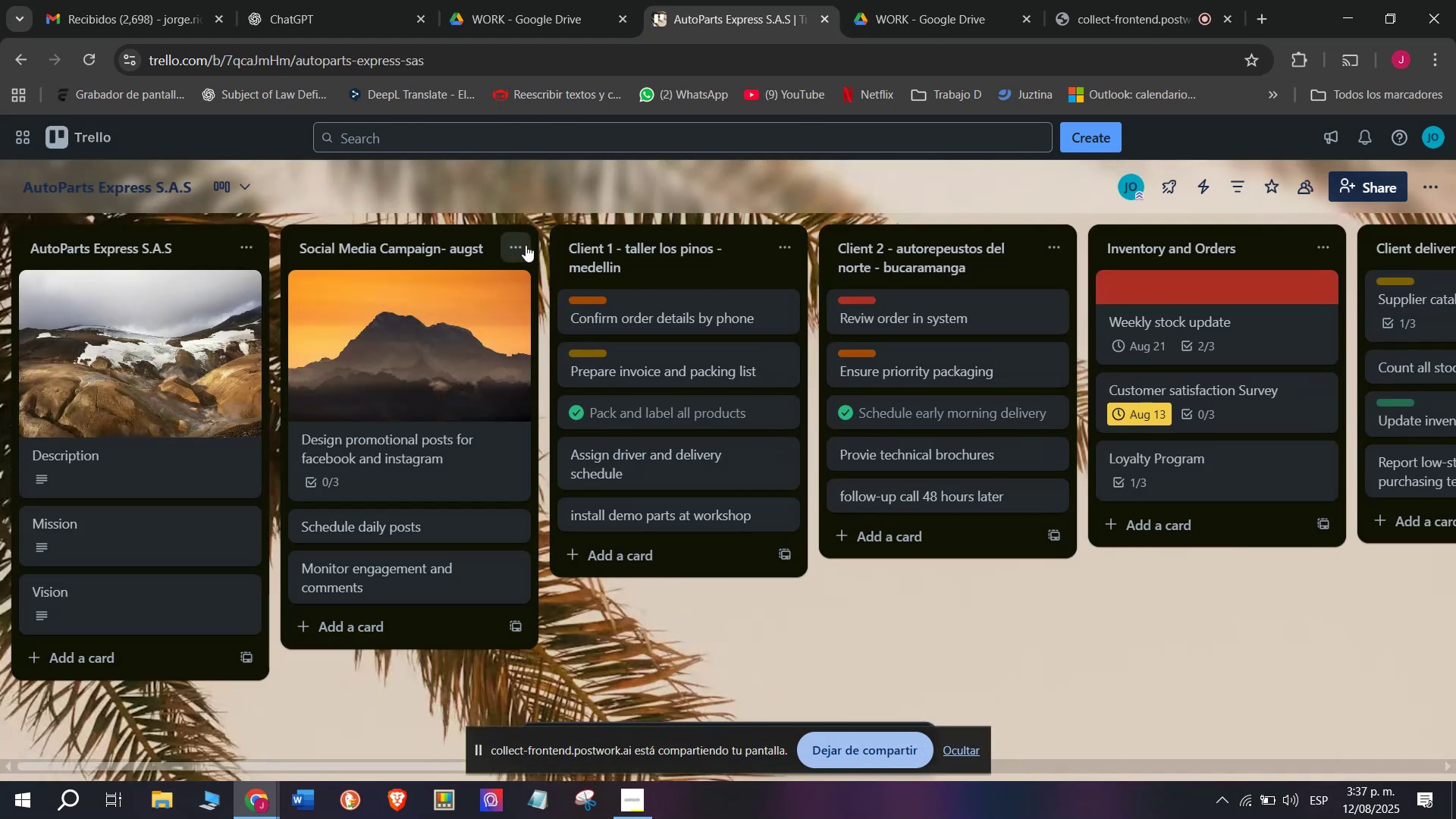 
left_click([512, 249])
 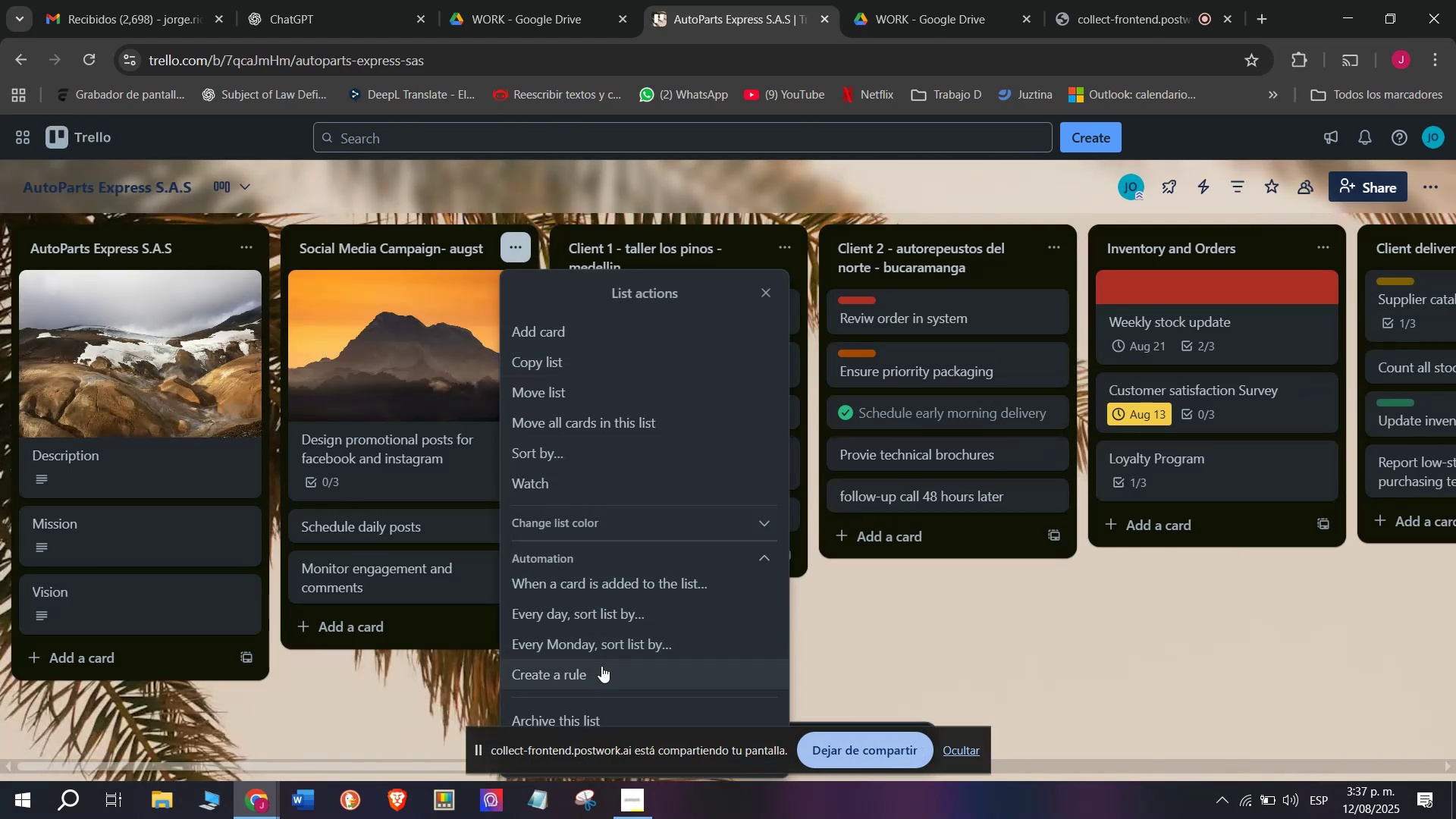 
wait(9.33)
 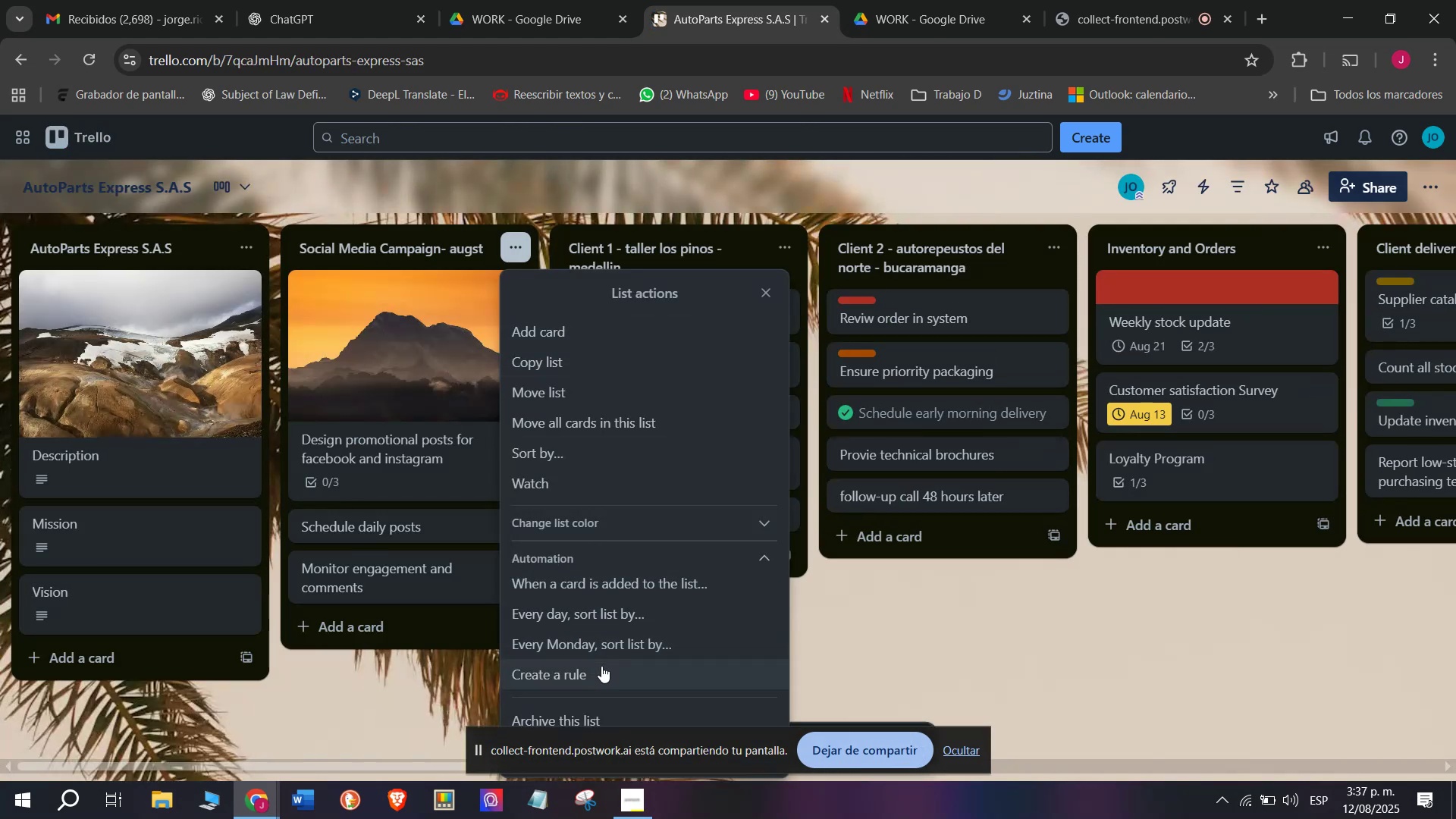 
scroll: coordinate [628, 463], scroll_direction: down, amount: 4.0
 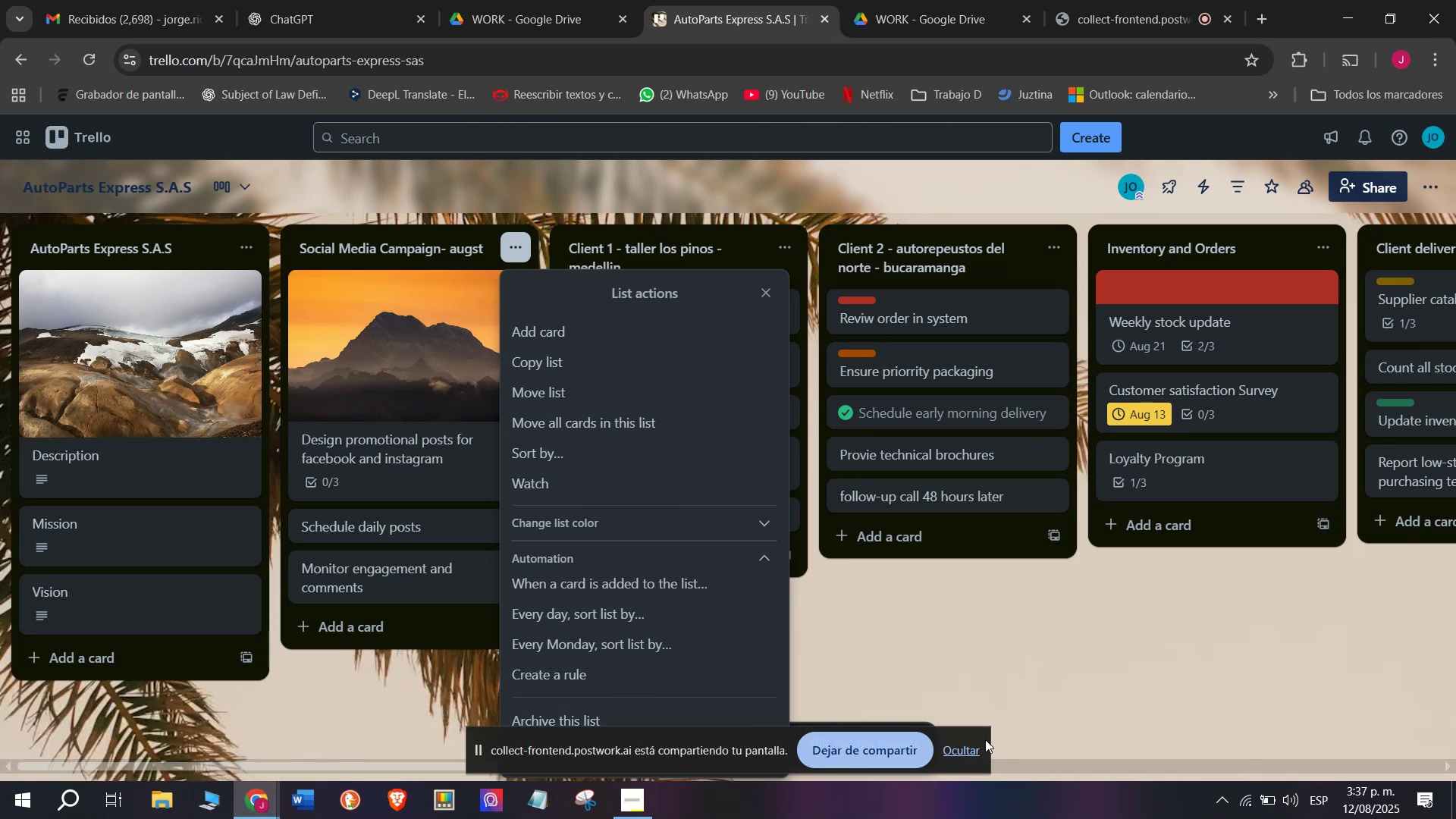 
double_click([977, 746])
 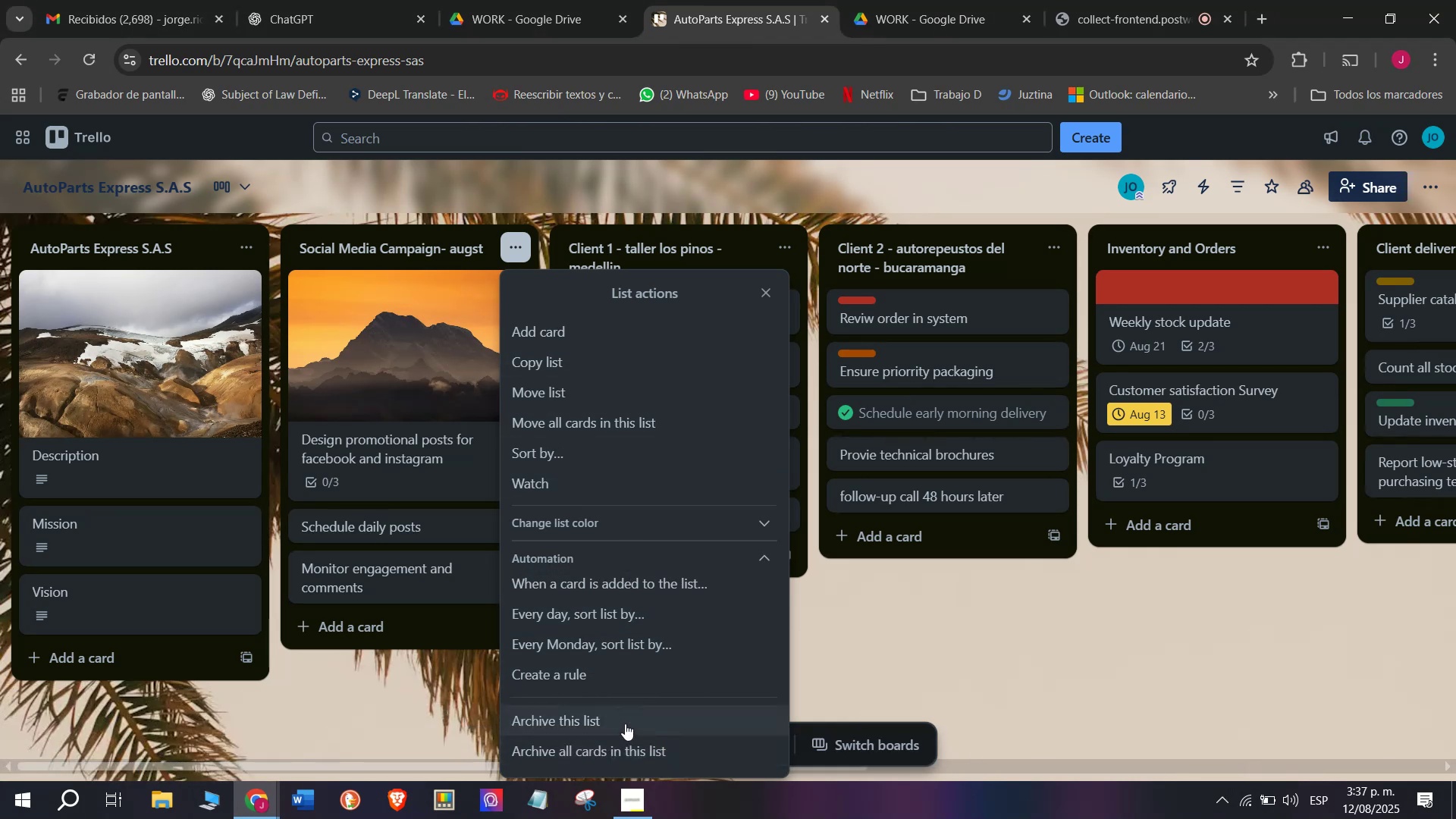 
left_click([625, 722])
 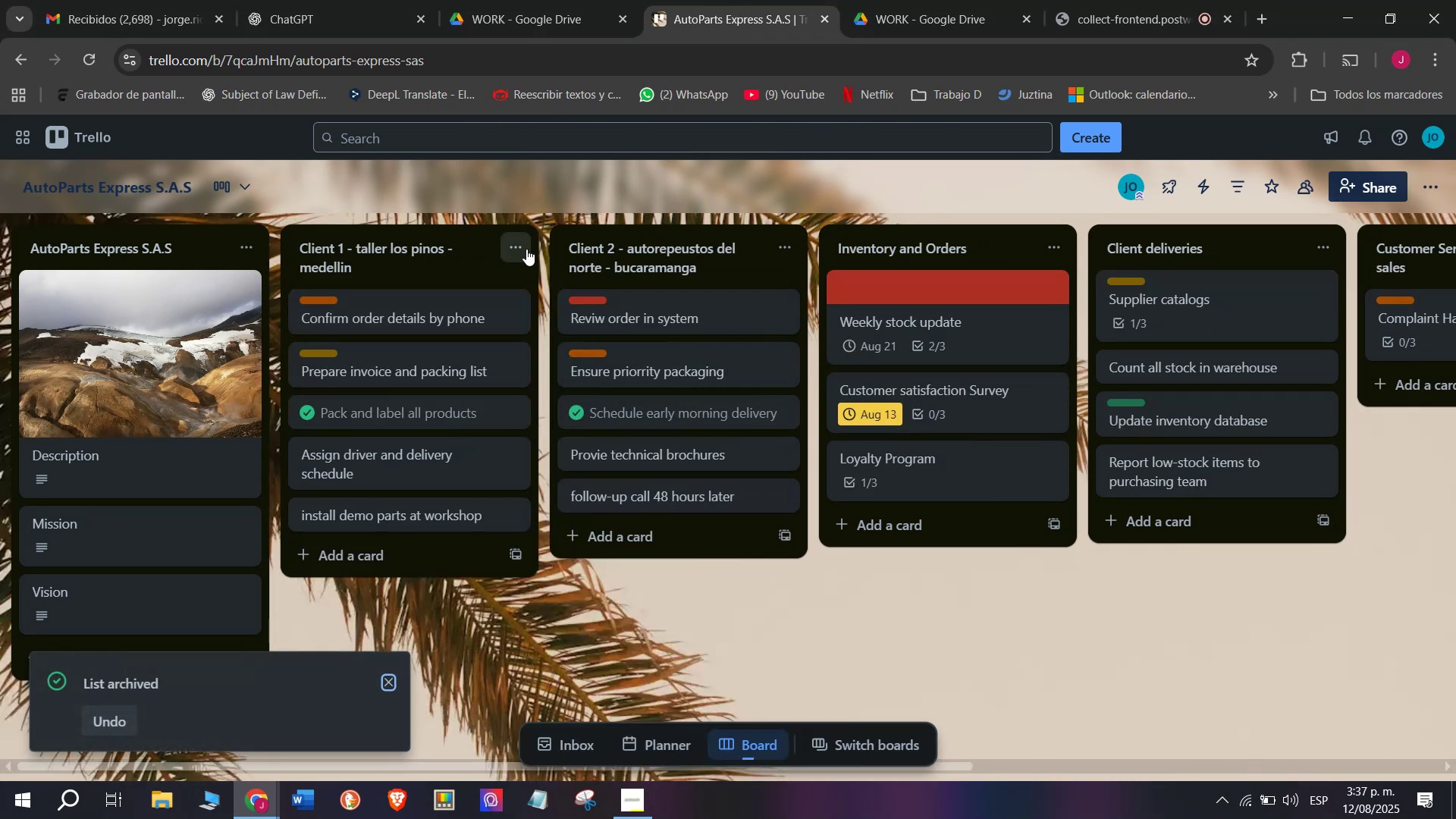 
left_click([517, 249])
 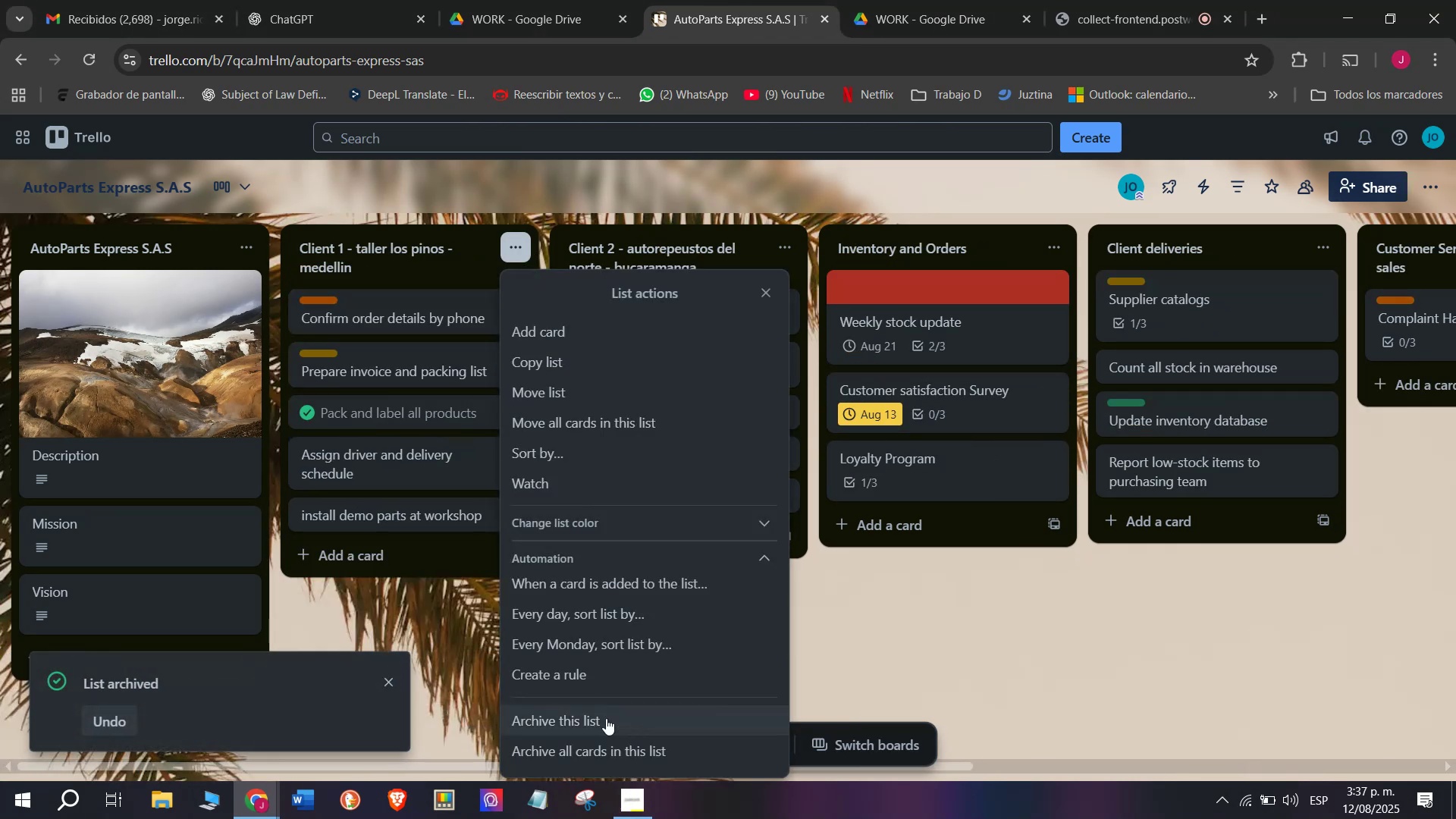 
left_click([610, 707])
 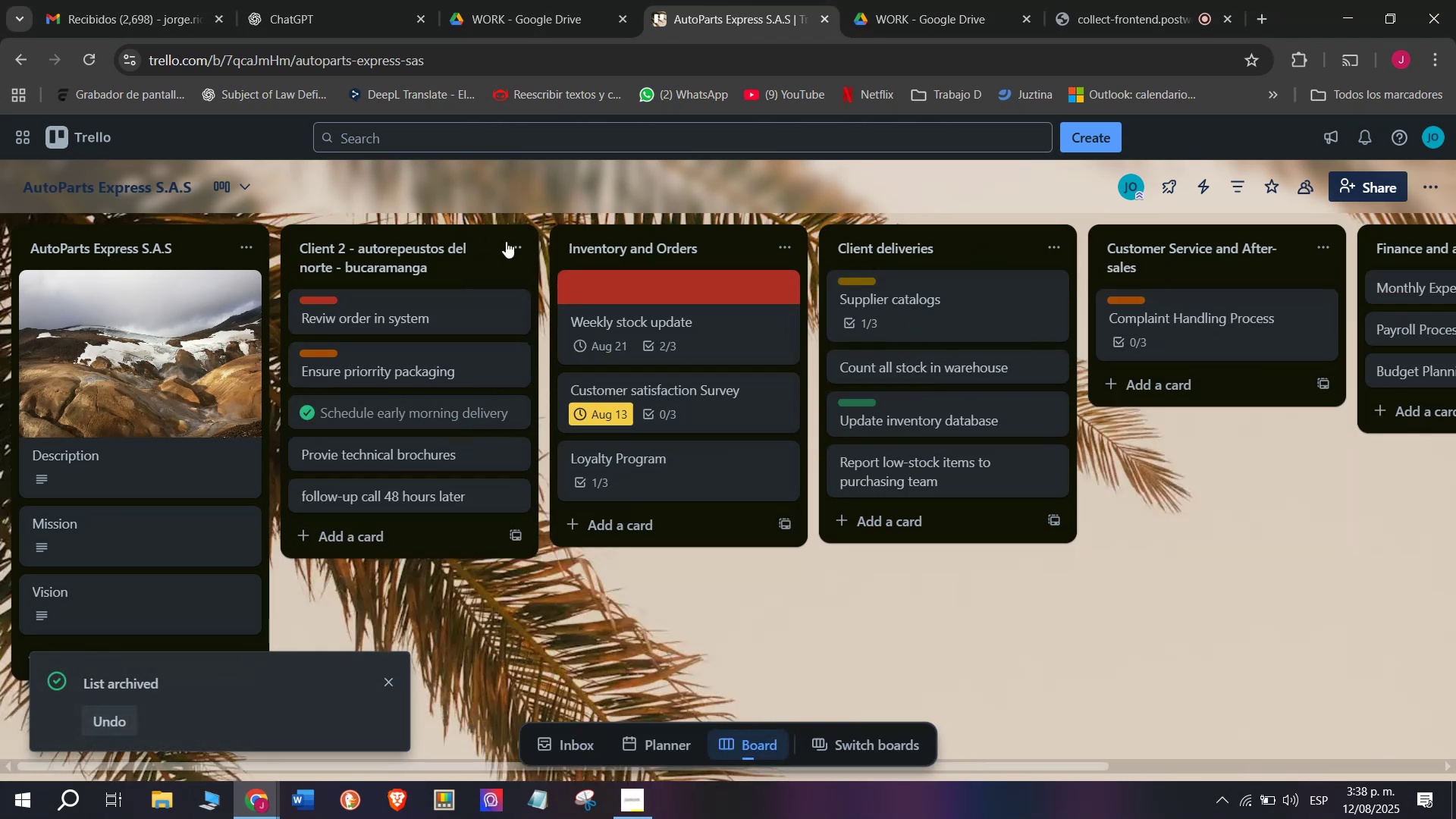 
left_click([511, 241])
 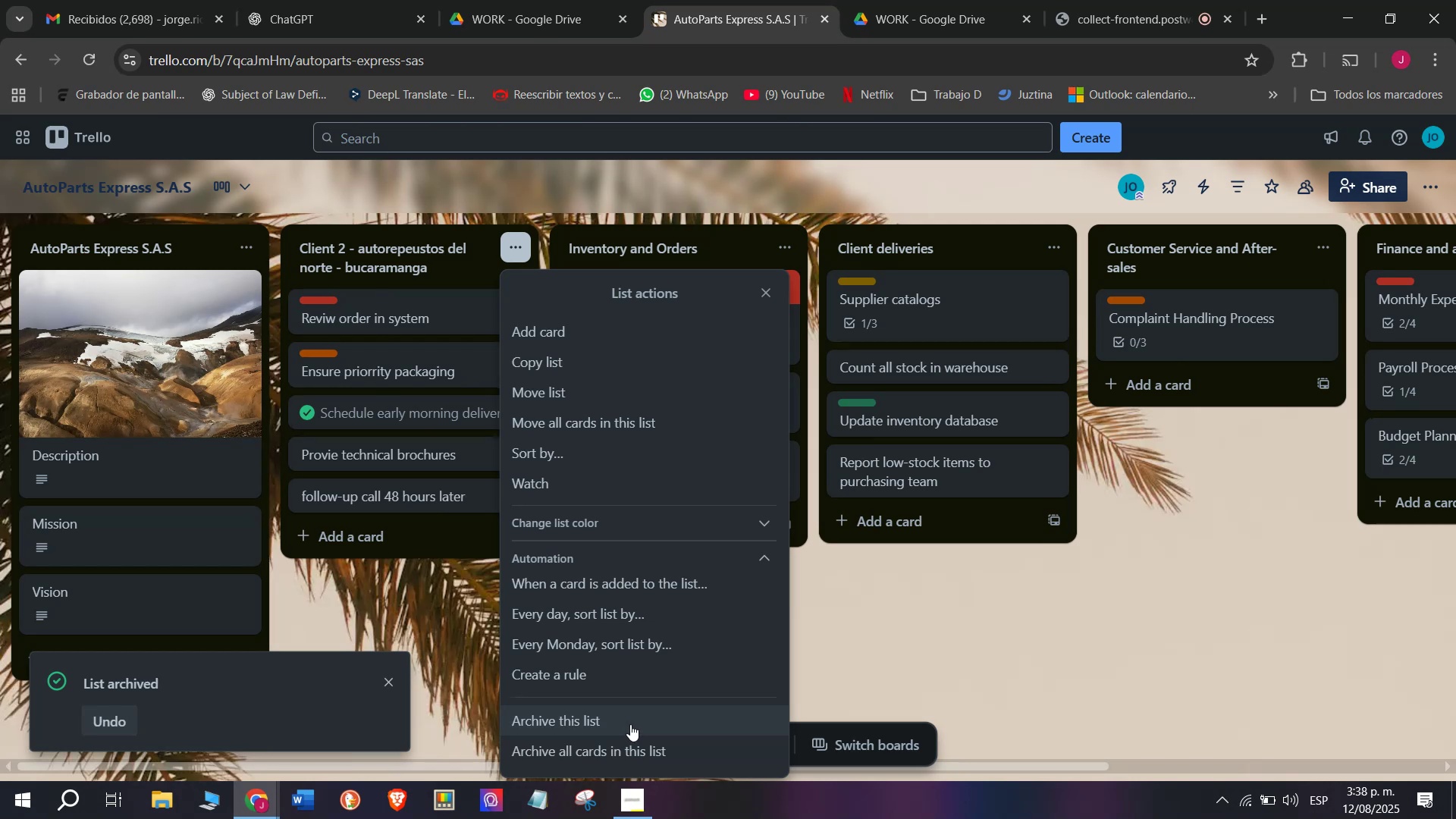 
left_click([635, 713])
 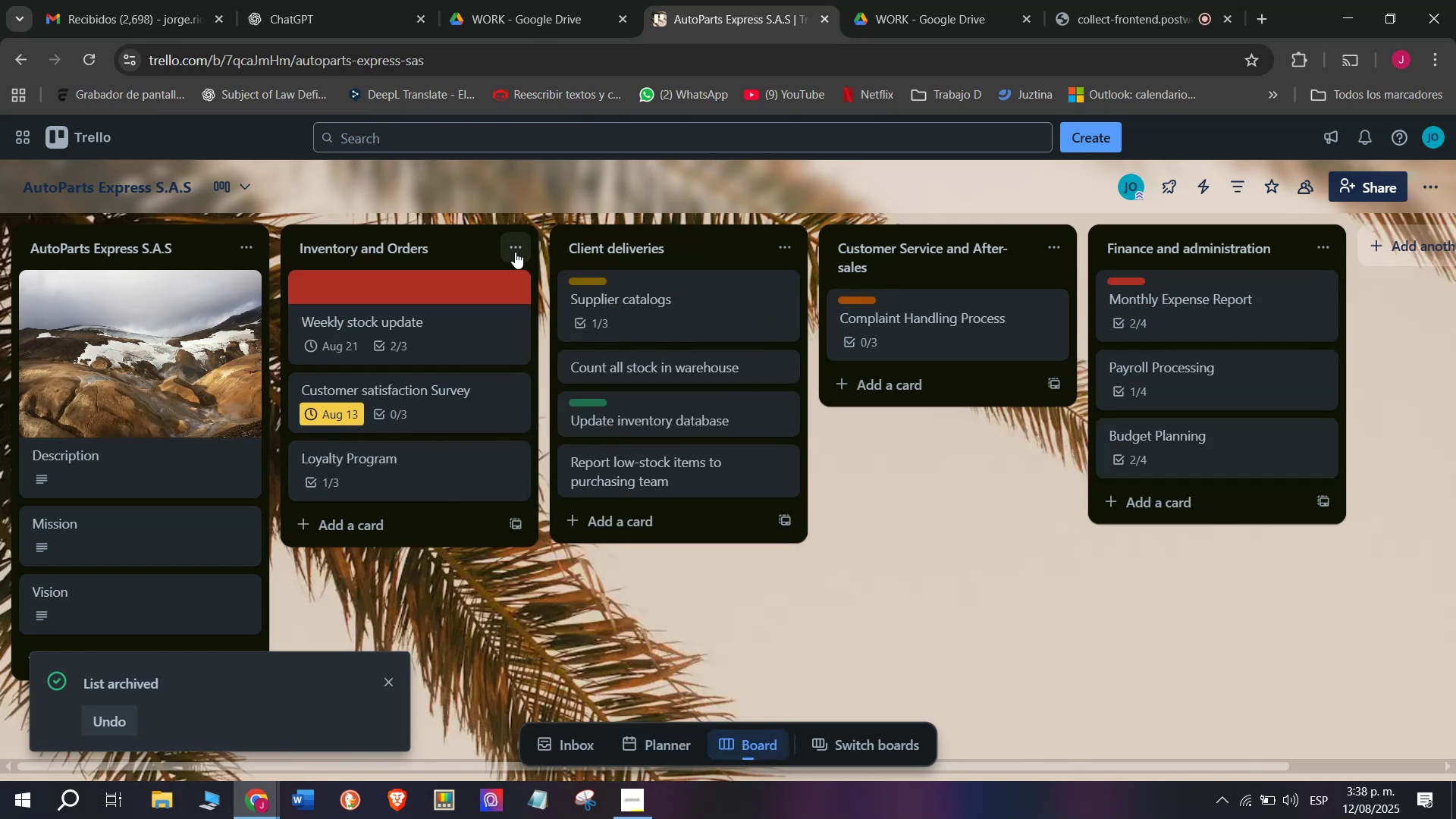 
left_click([515, 249])
 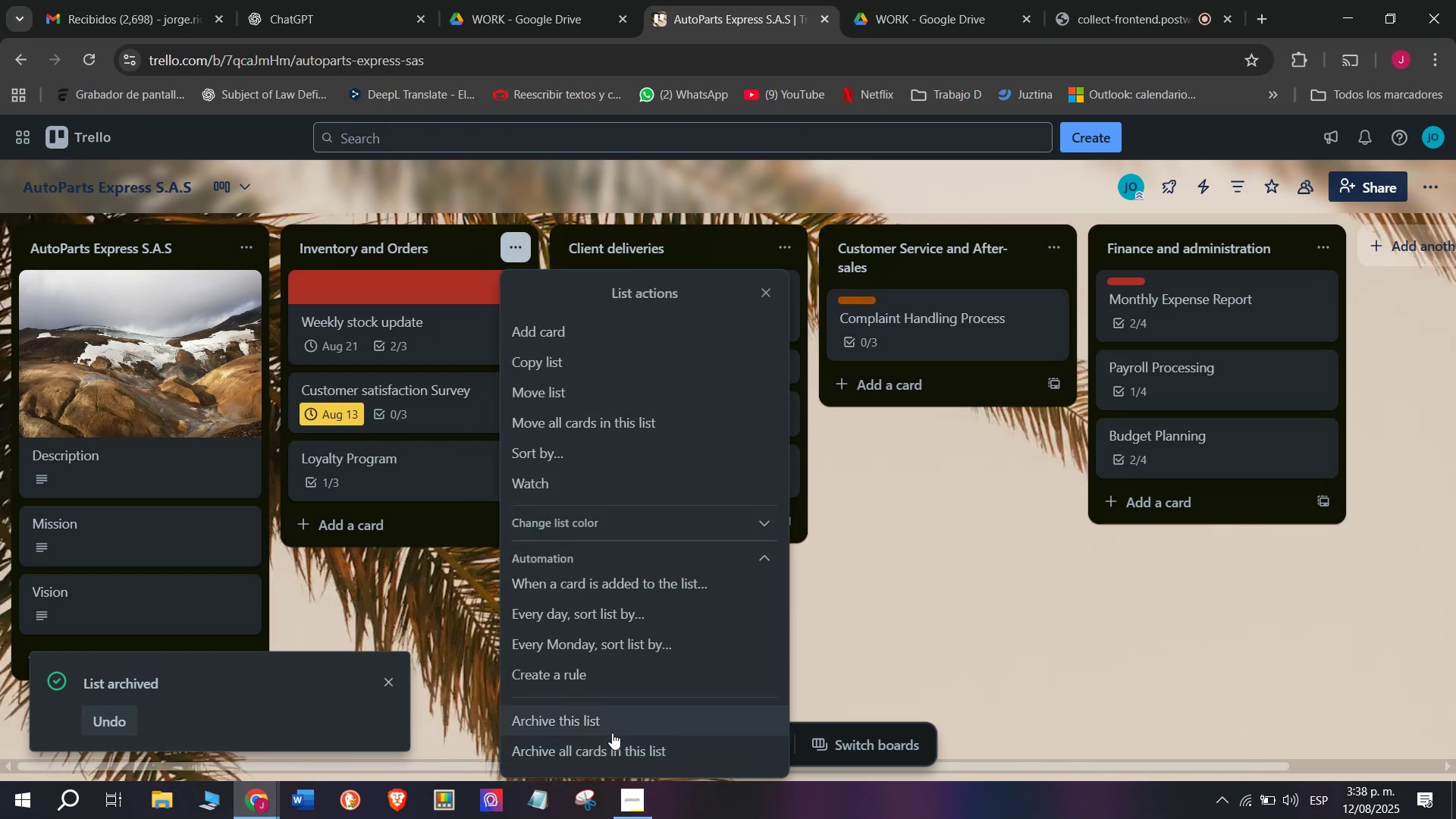 
left_click([612, 722])
 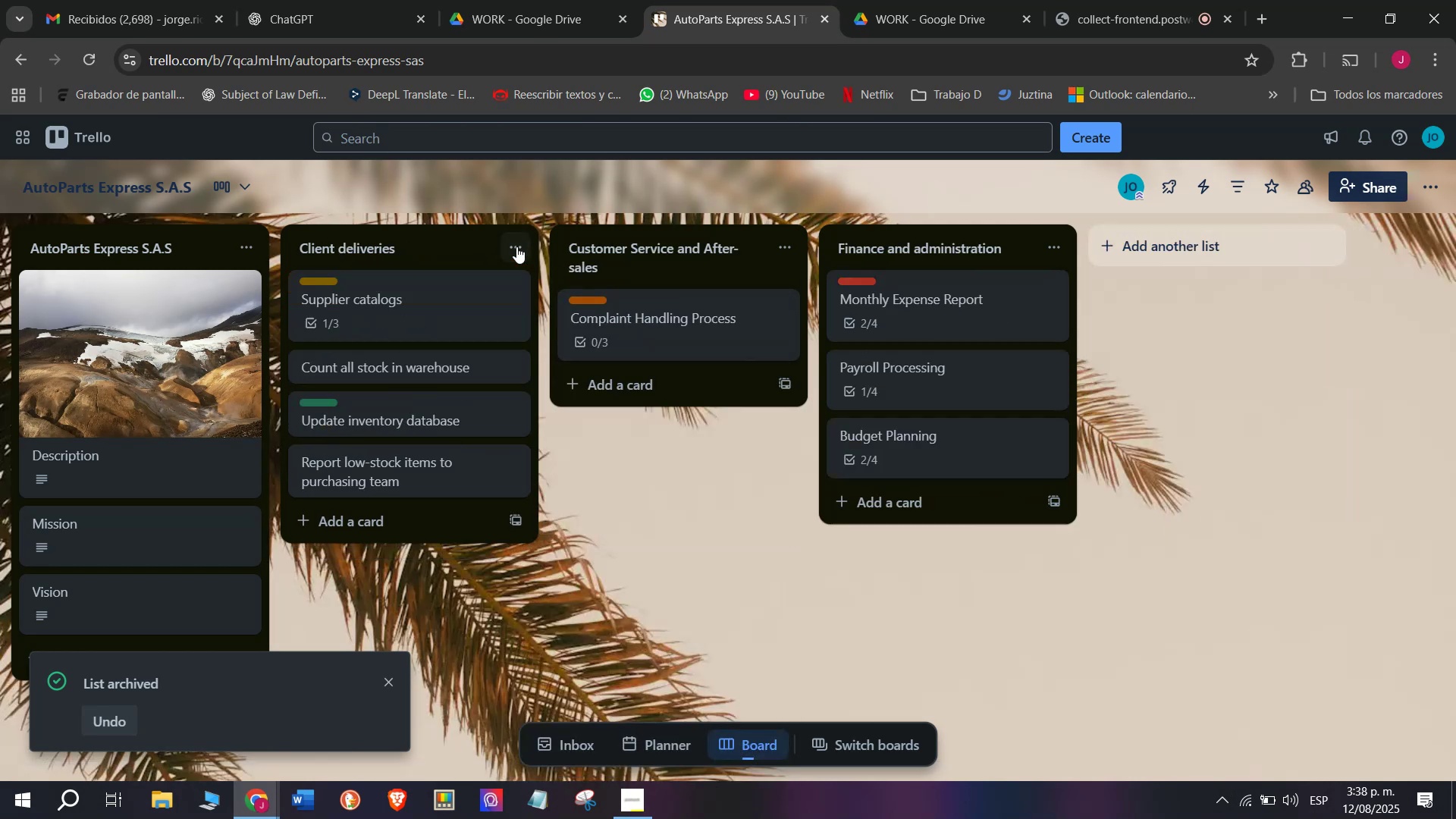 
left_click([516, 246])
 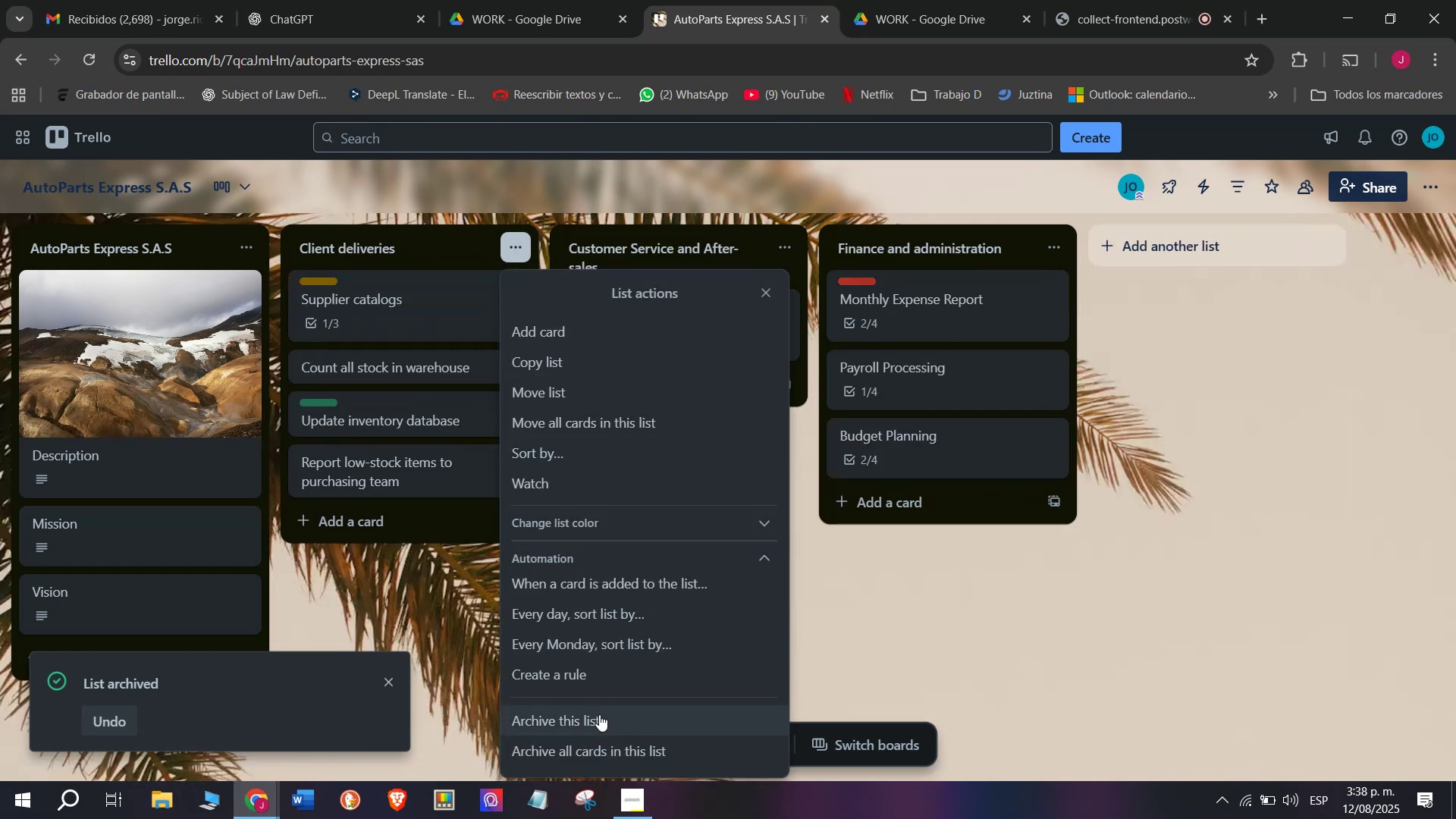 
left_click([599, 714])
 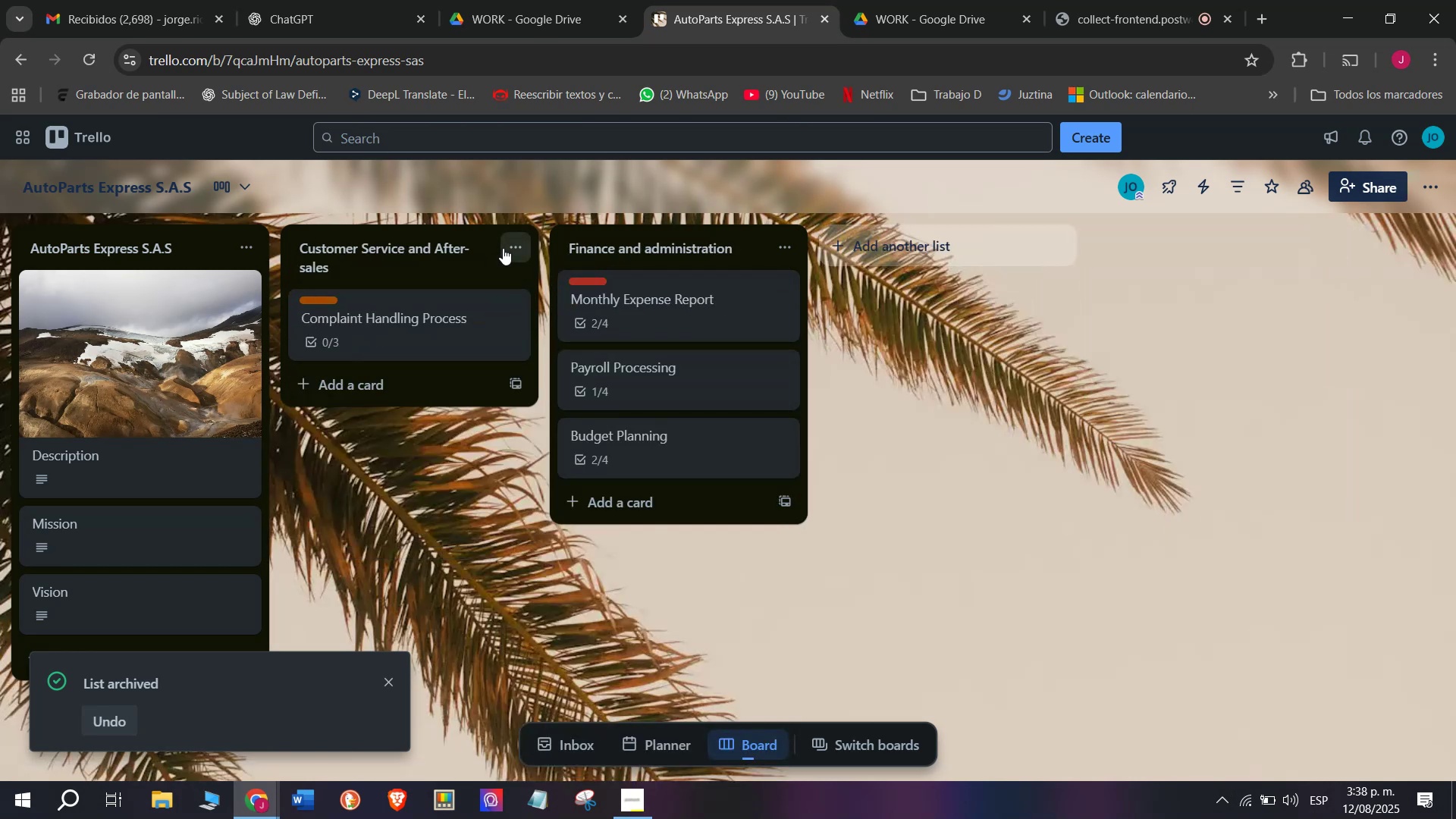 
left_click([511, 251])
 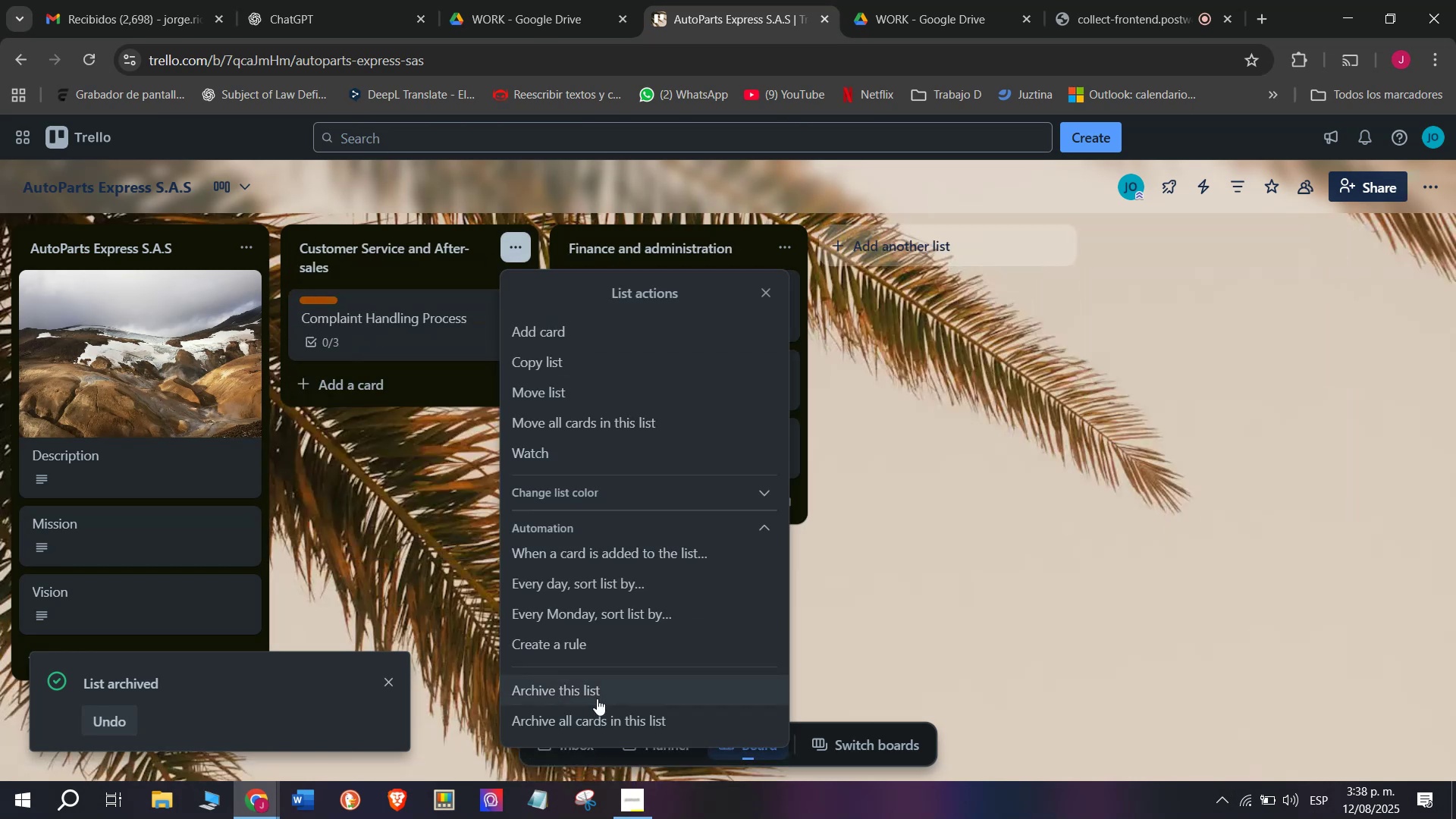 
left_click([597, 698])
 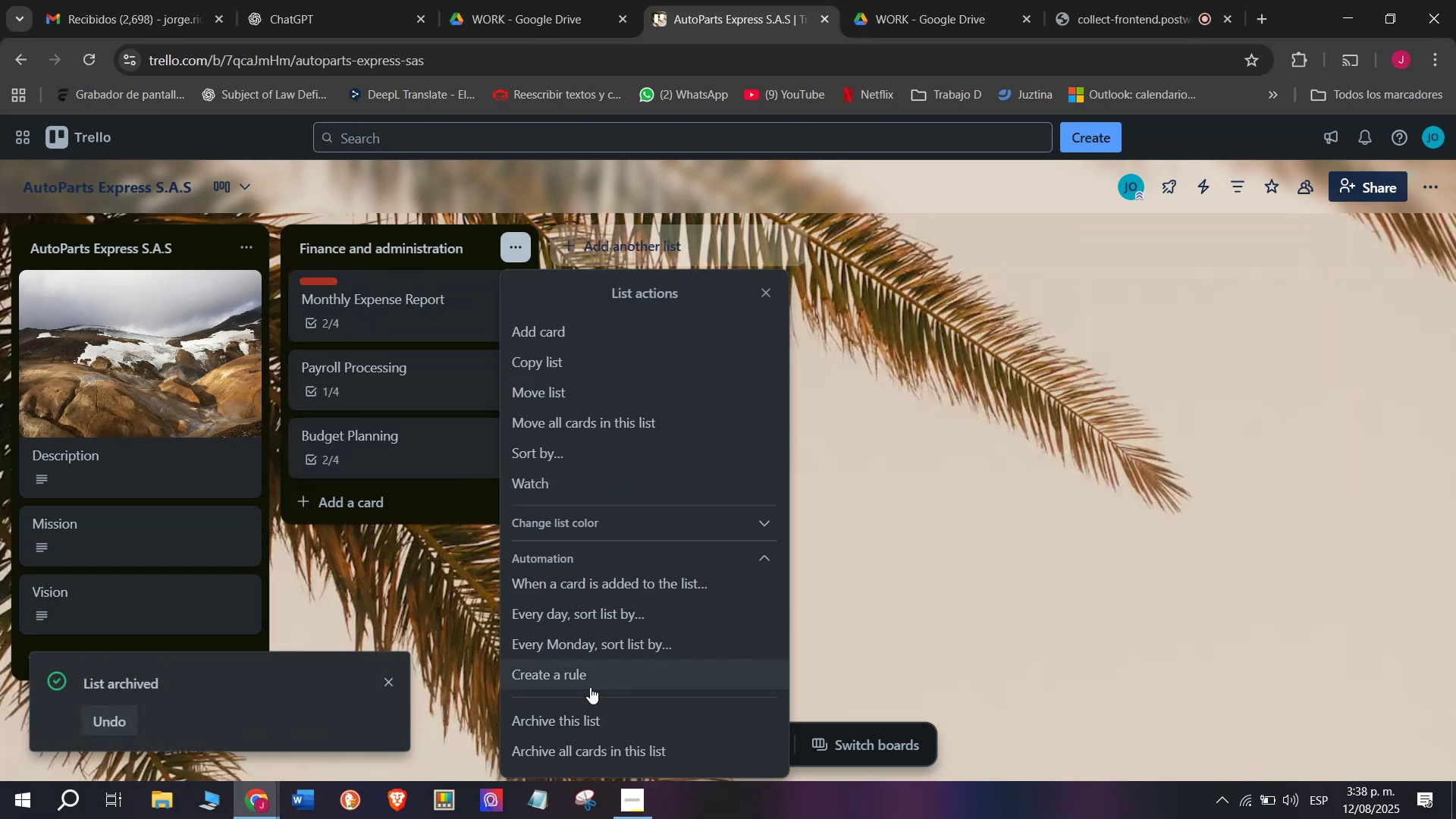 
left_click([601, 730])
 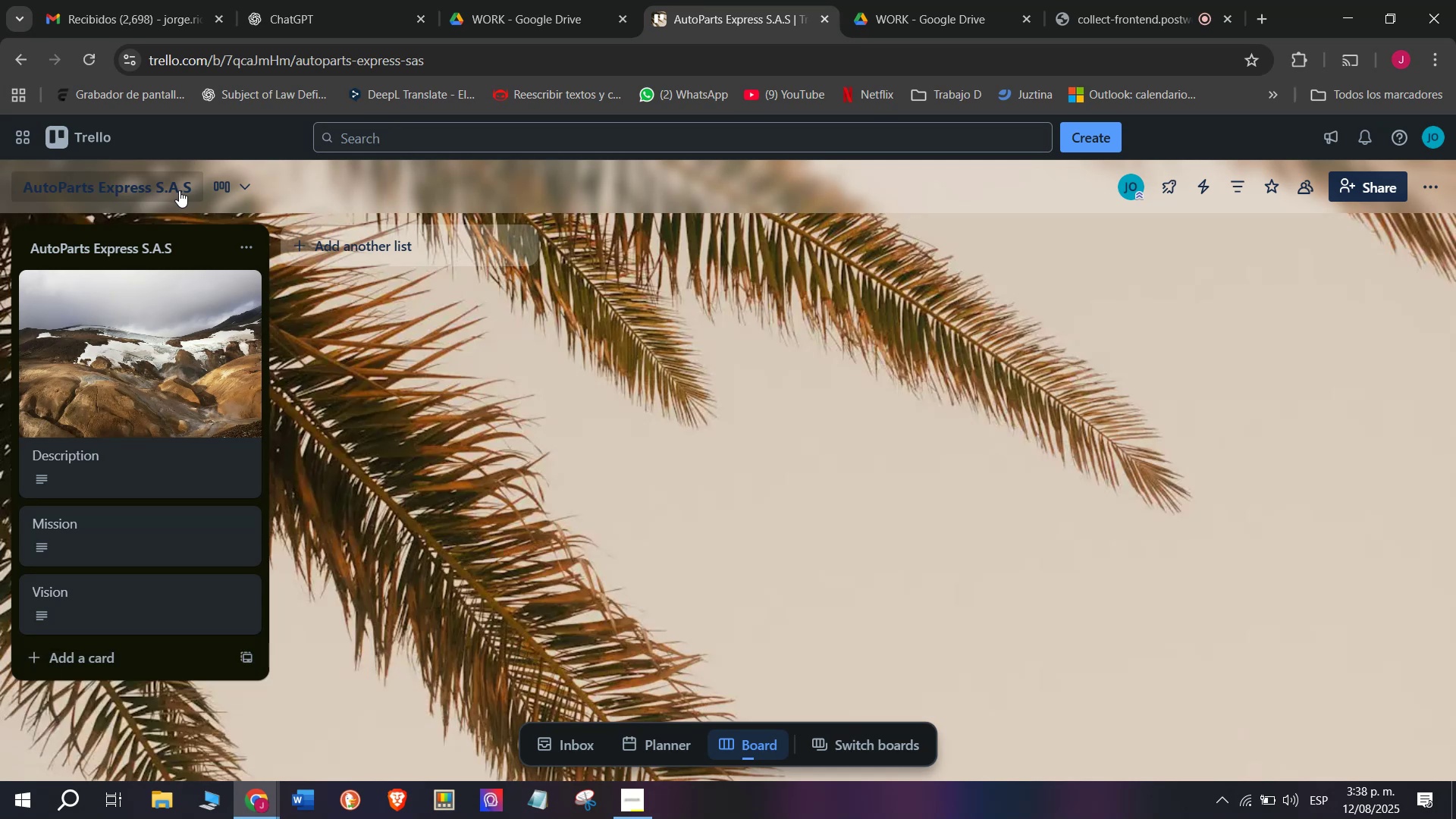 
wait(12.24)
 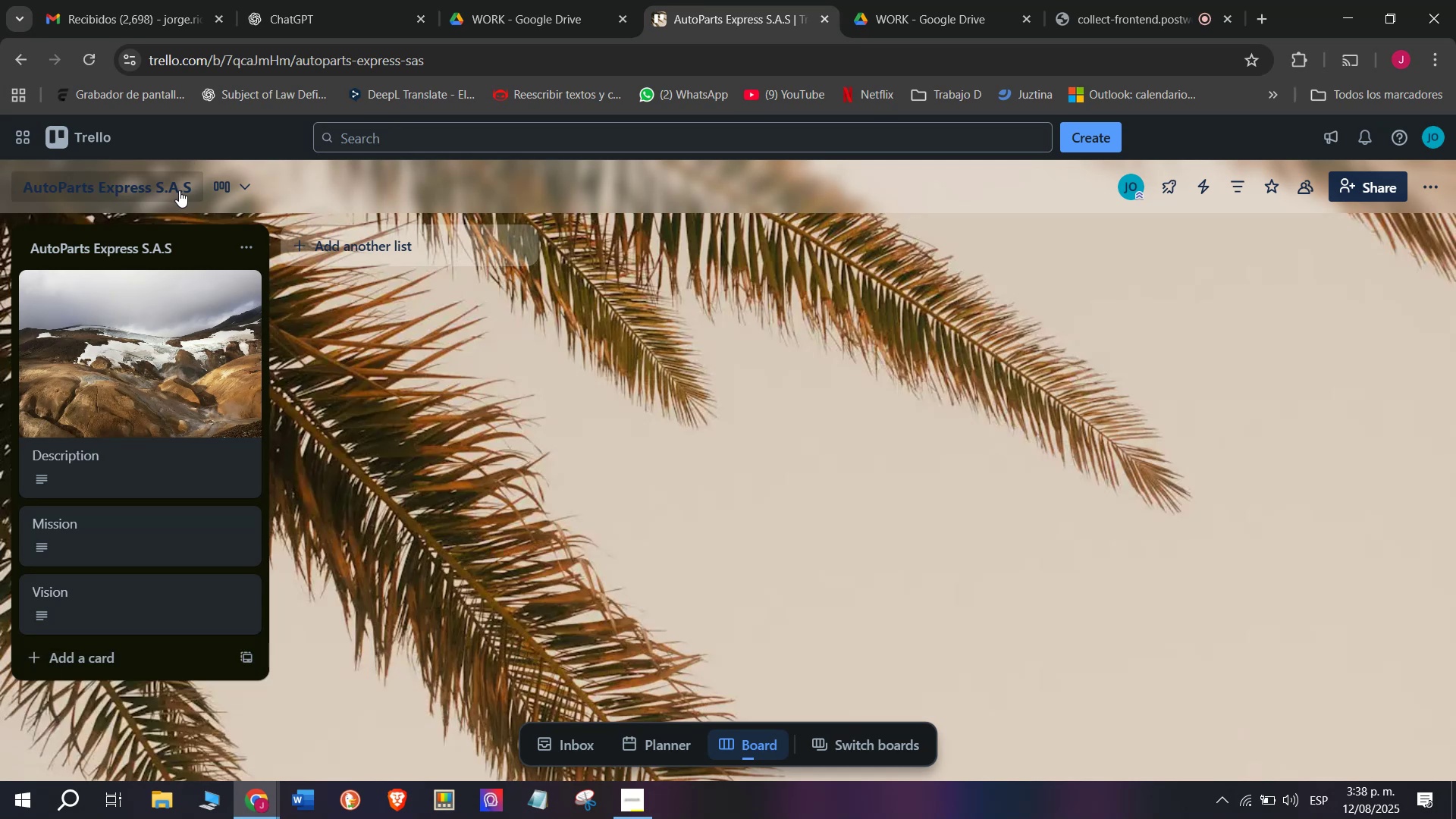 
left_click([151, 189])
 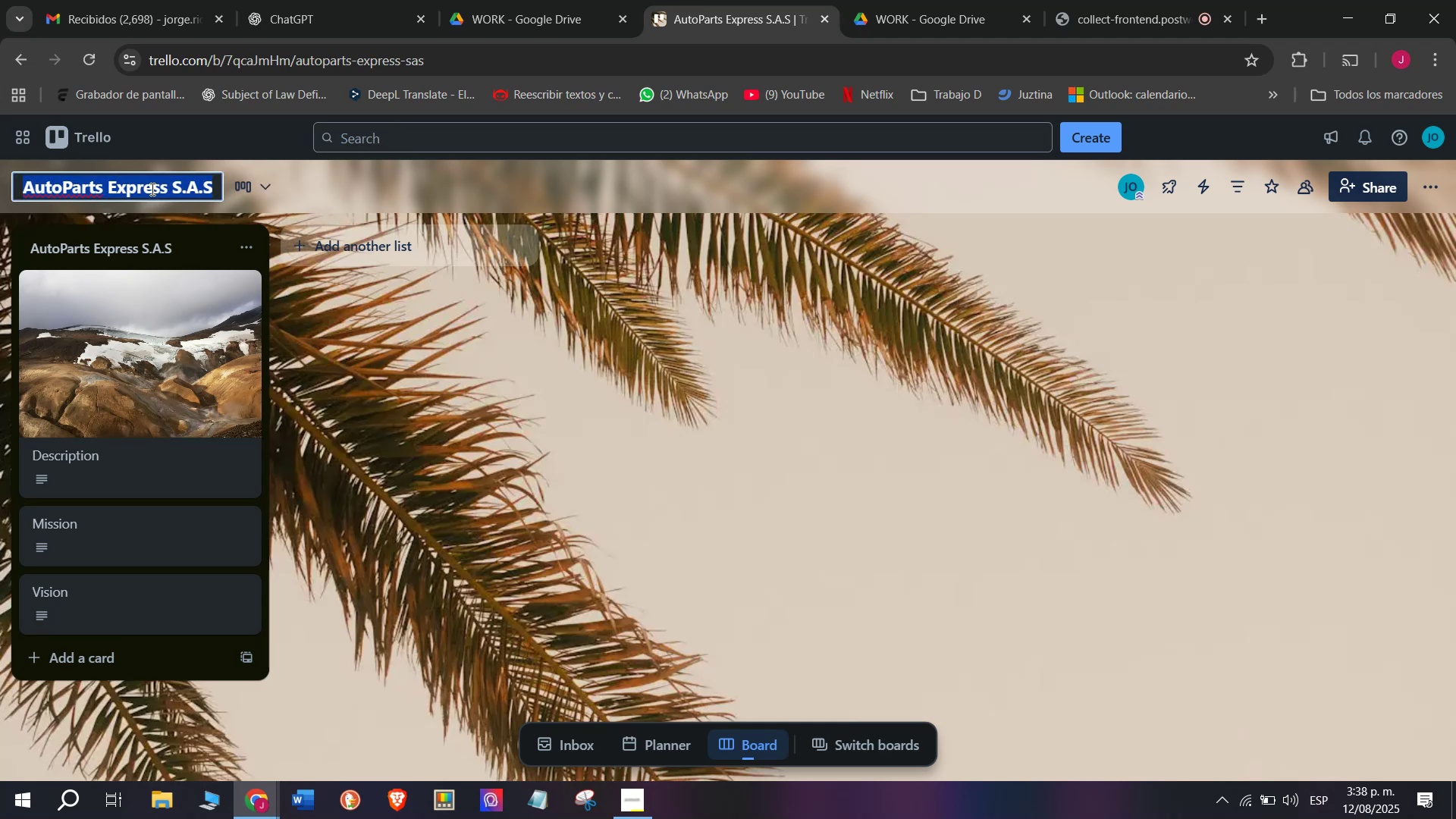 
type(Eco )
key(Backspace)
type(Drive Colombia S.A.S)
 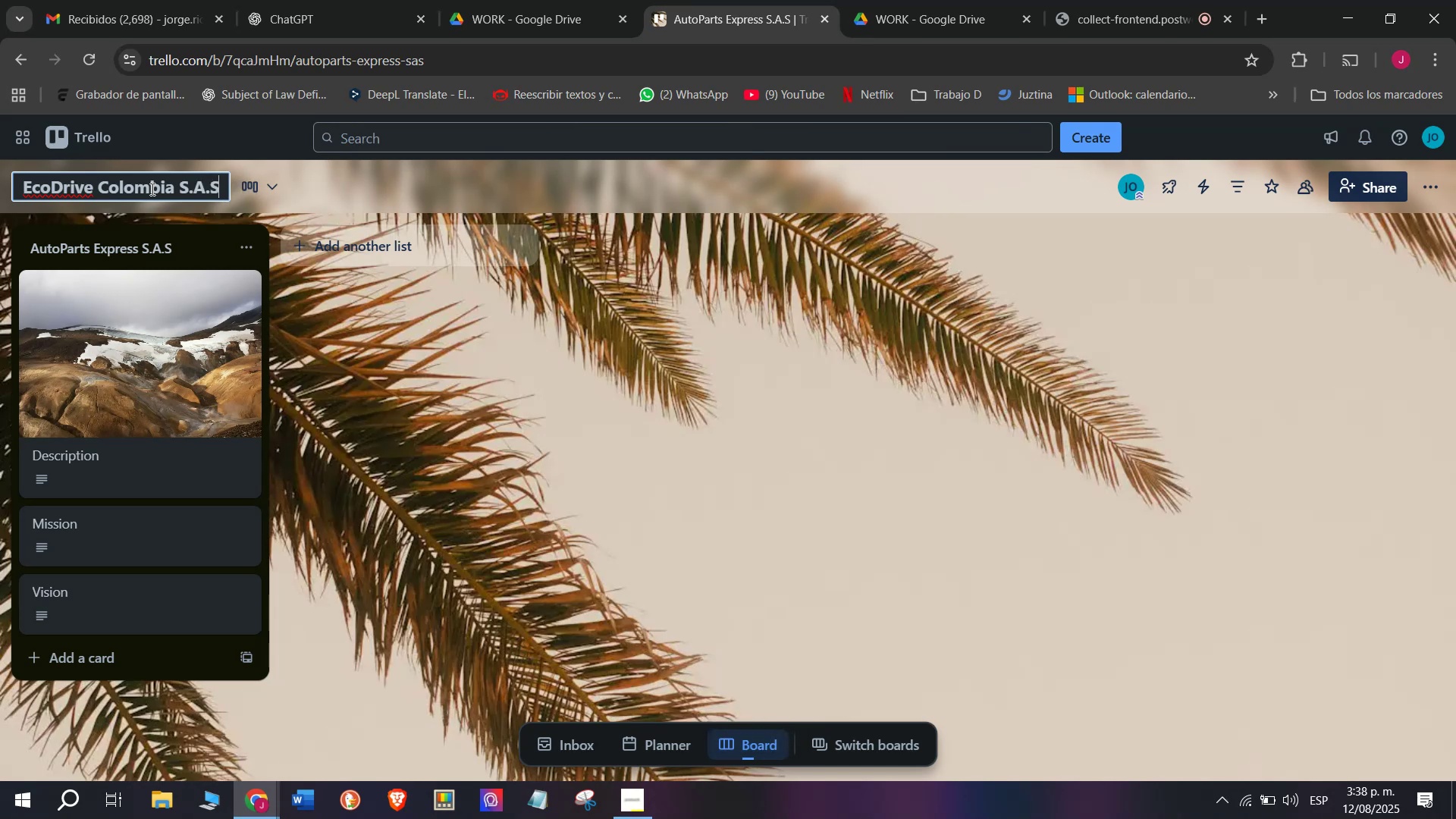 
key(Enter)
 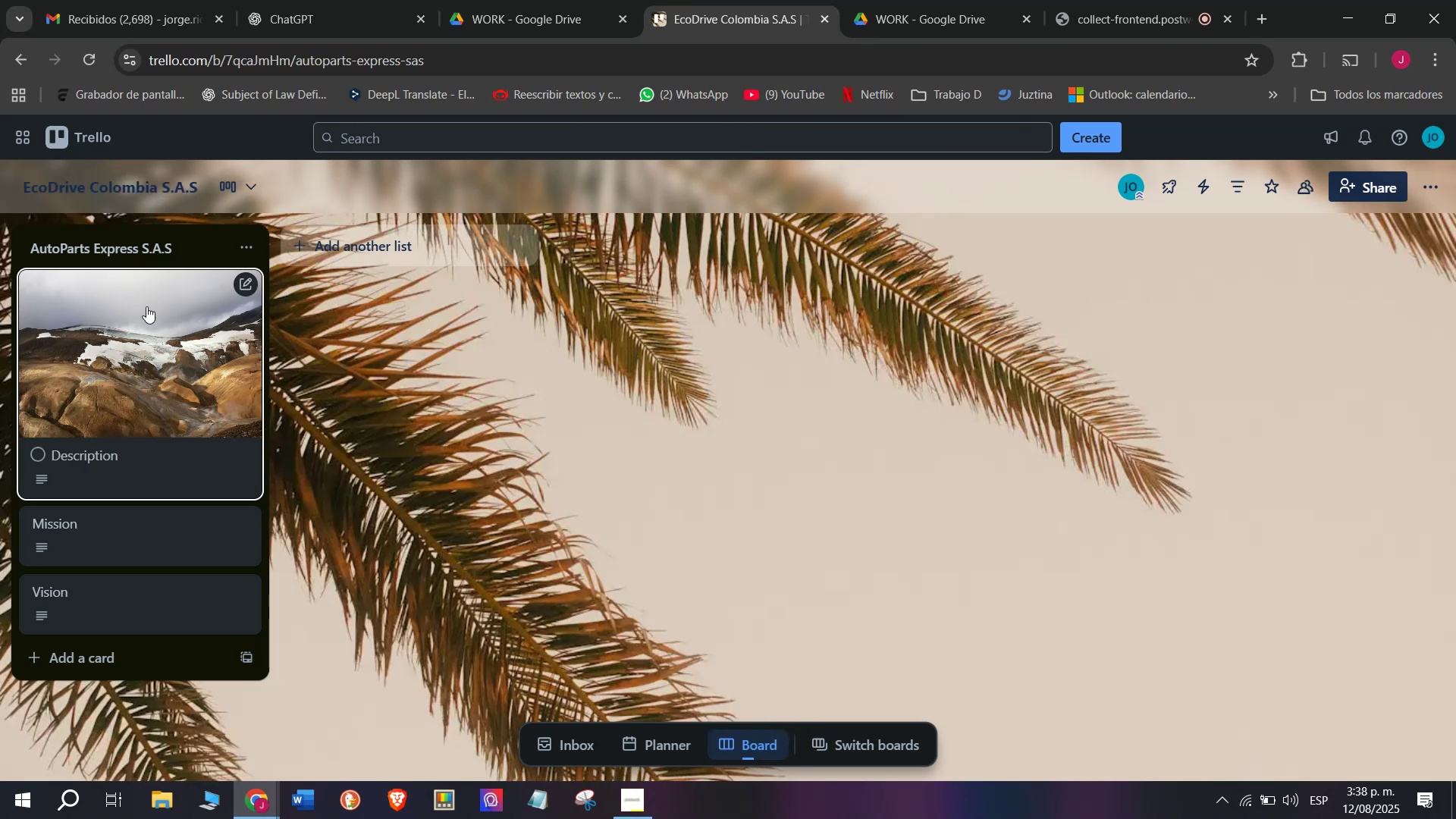 
left_click([138, 241])
 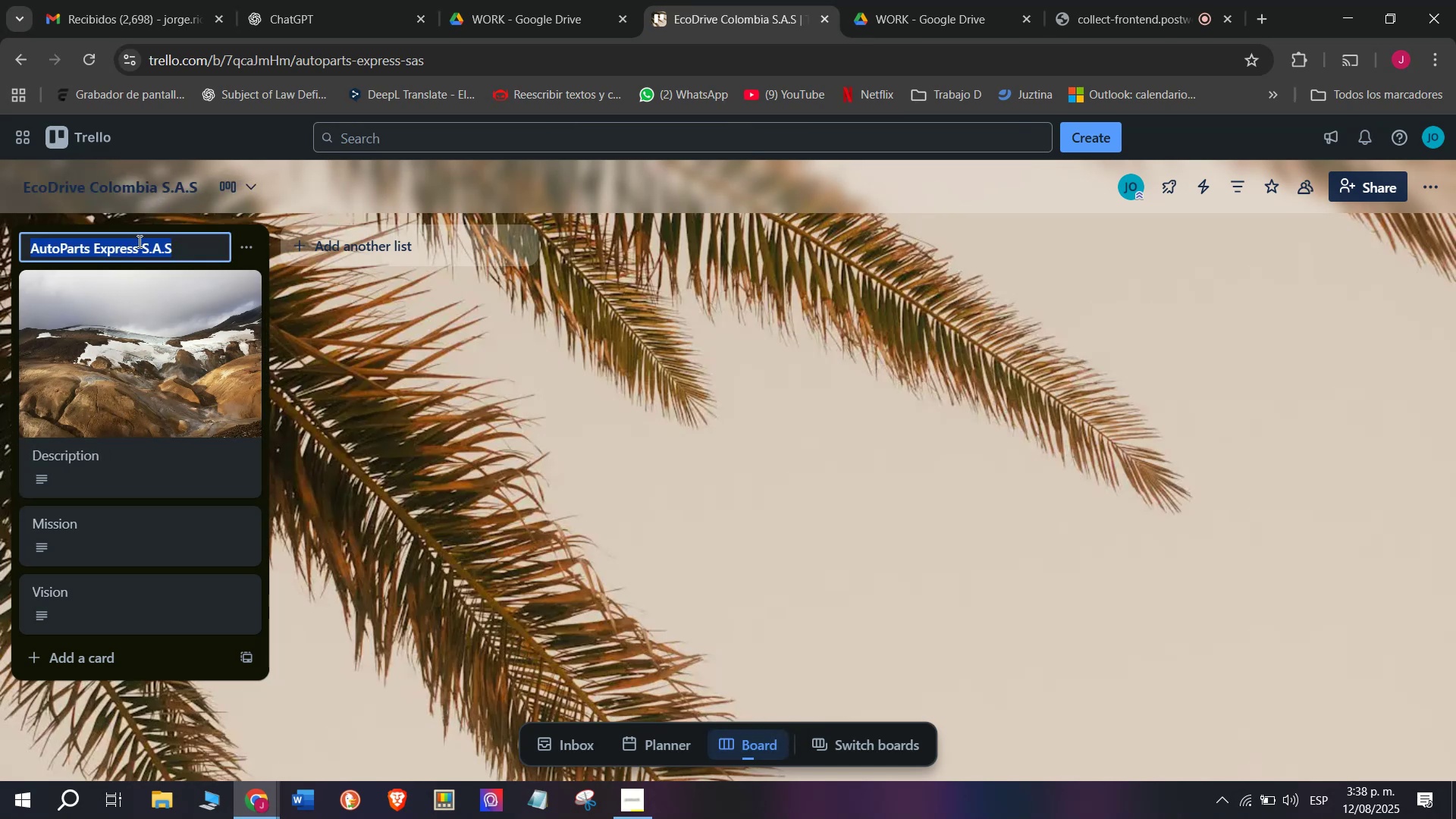 
wait(6.19)
 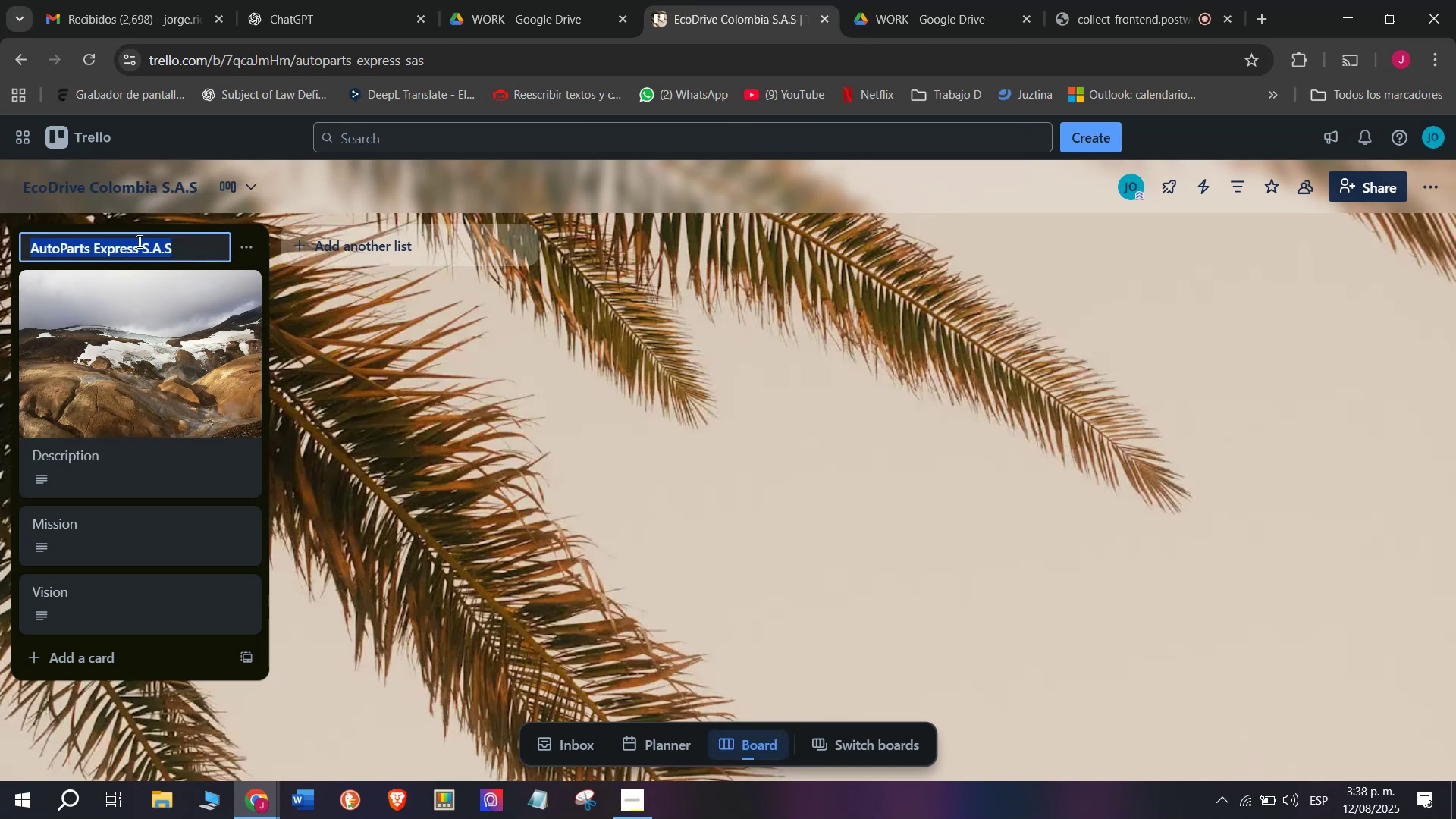 
key(CapsLock)
 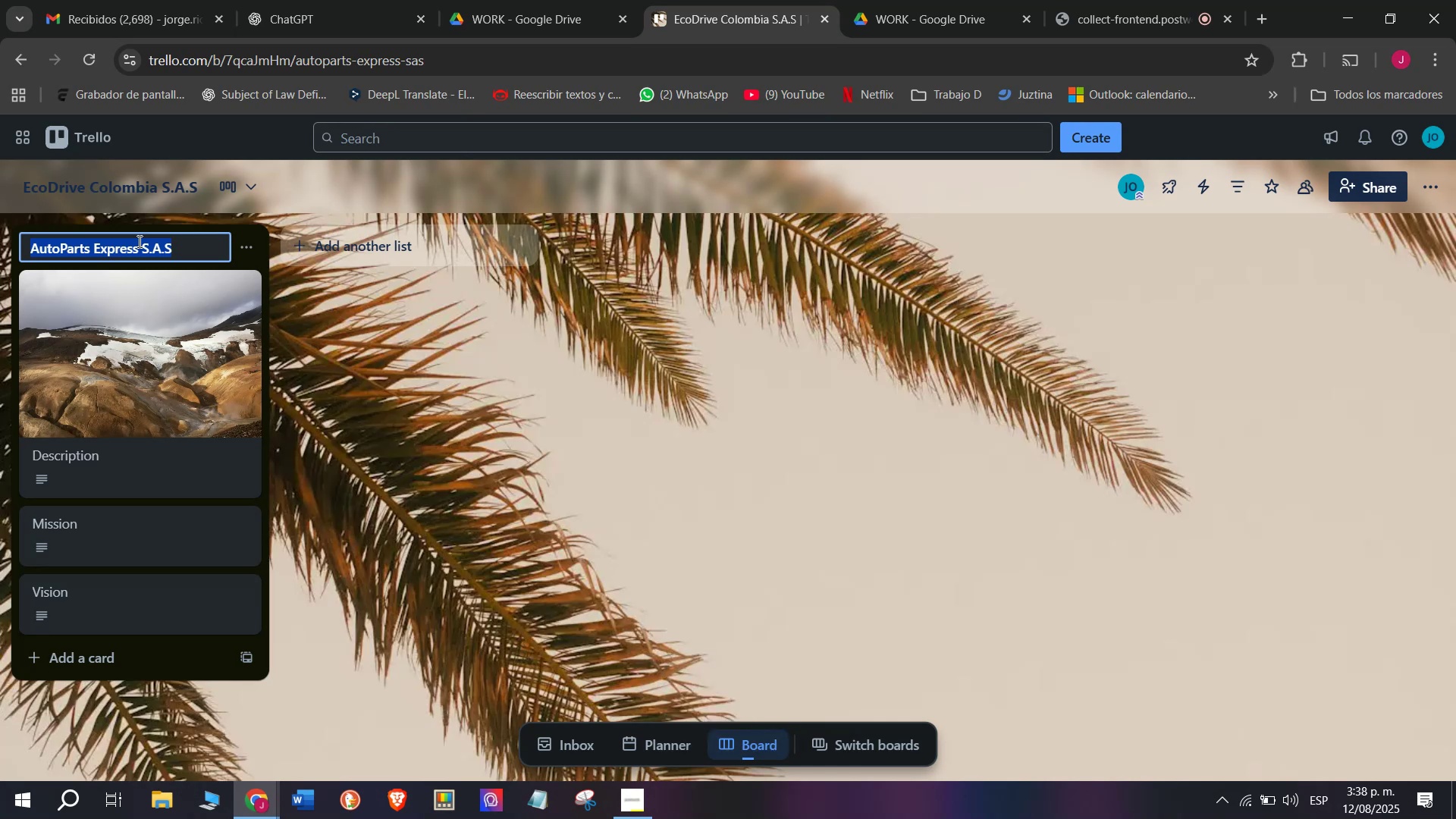 
left_click([145, 184])
 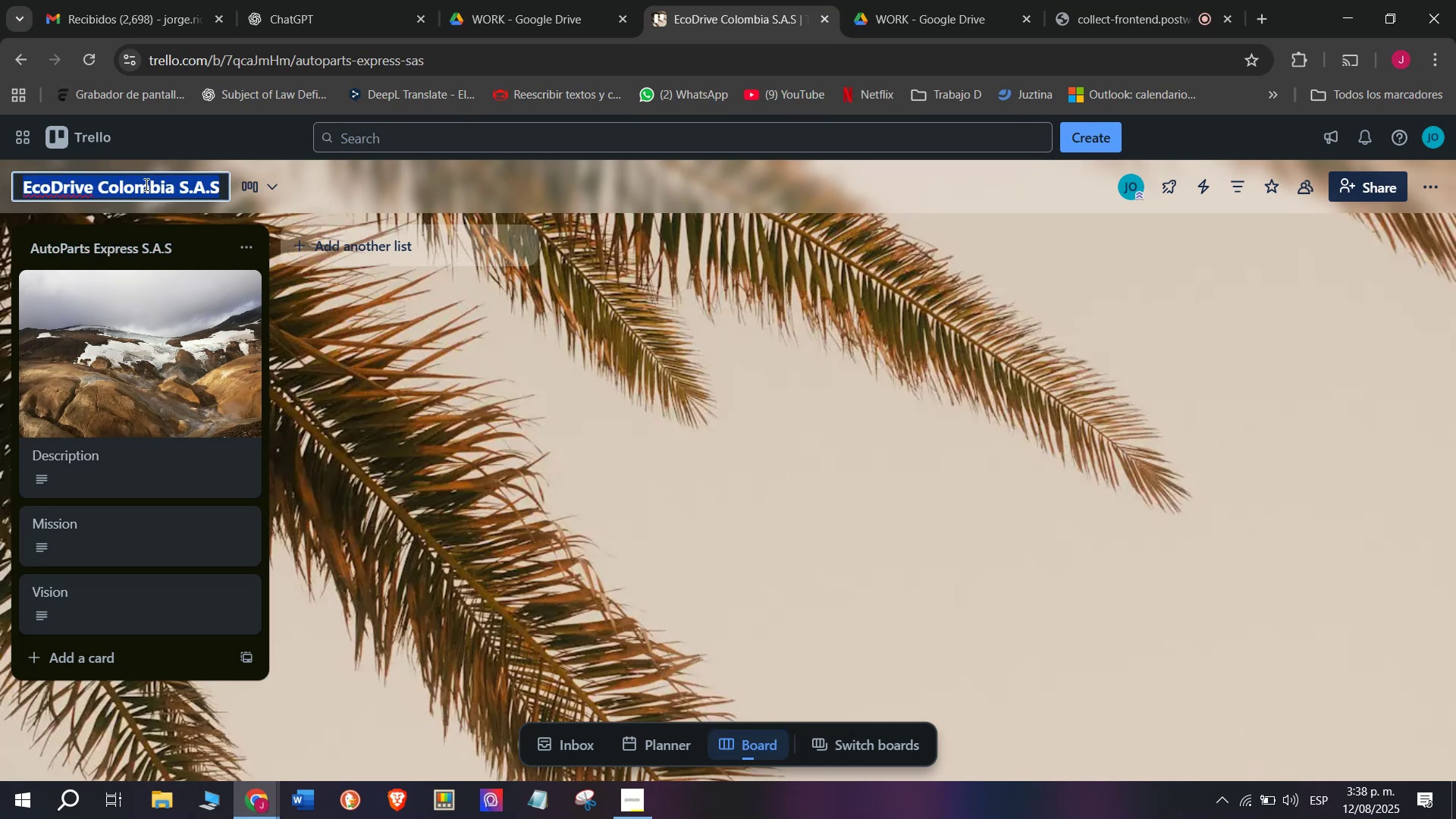 
key(Control+C)
 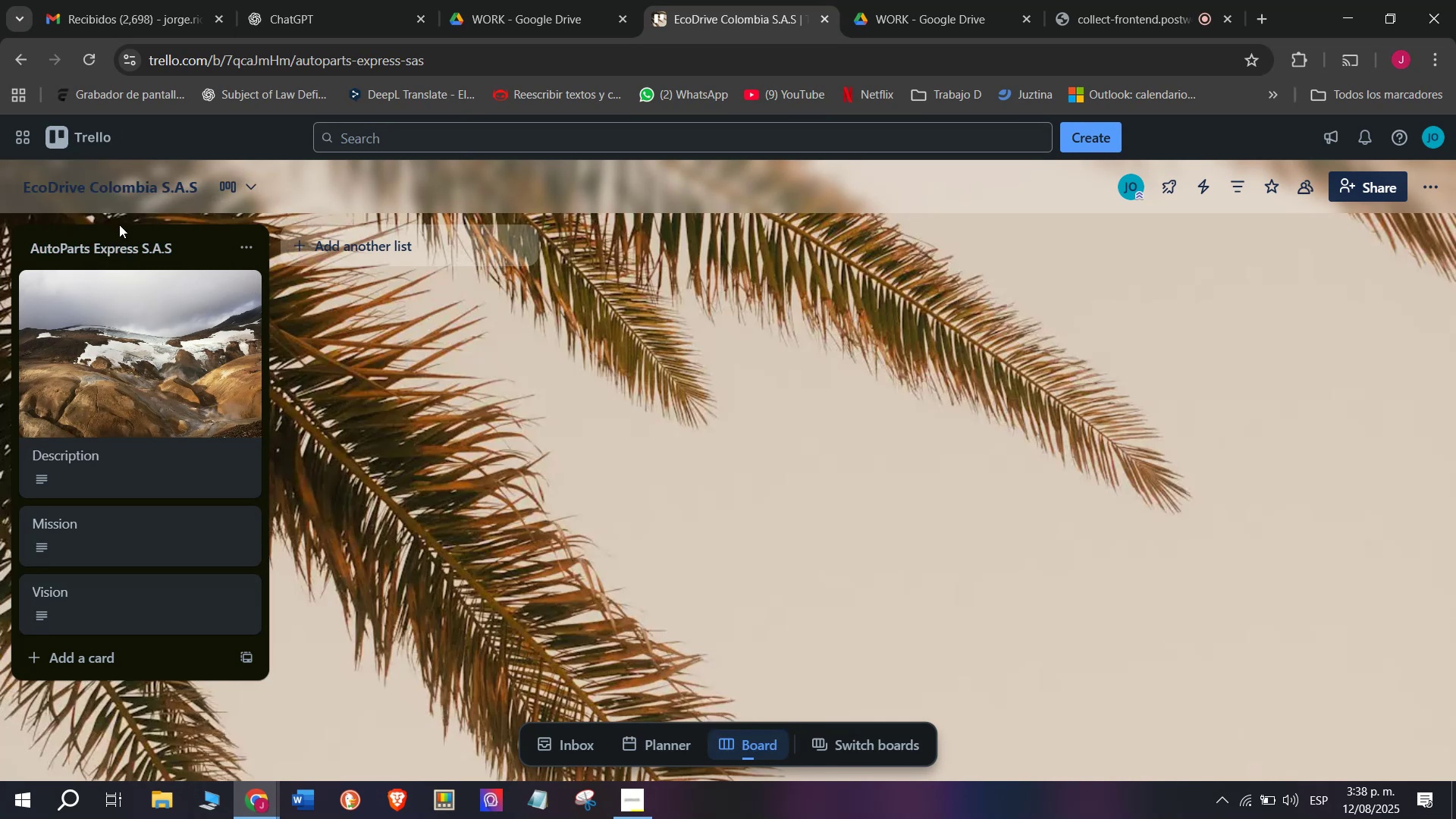 
double_click([127, 241])
 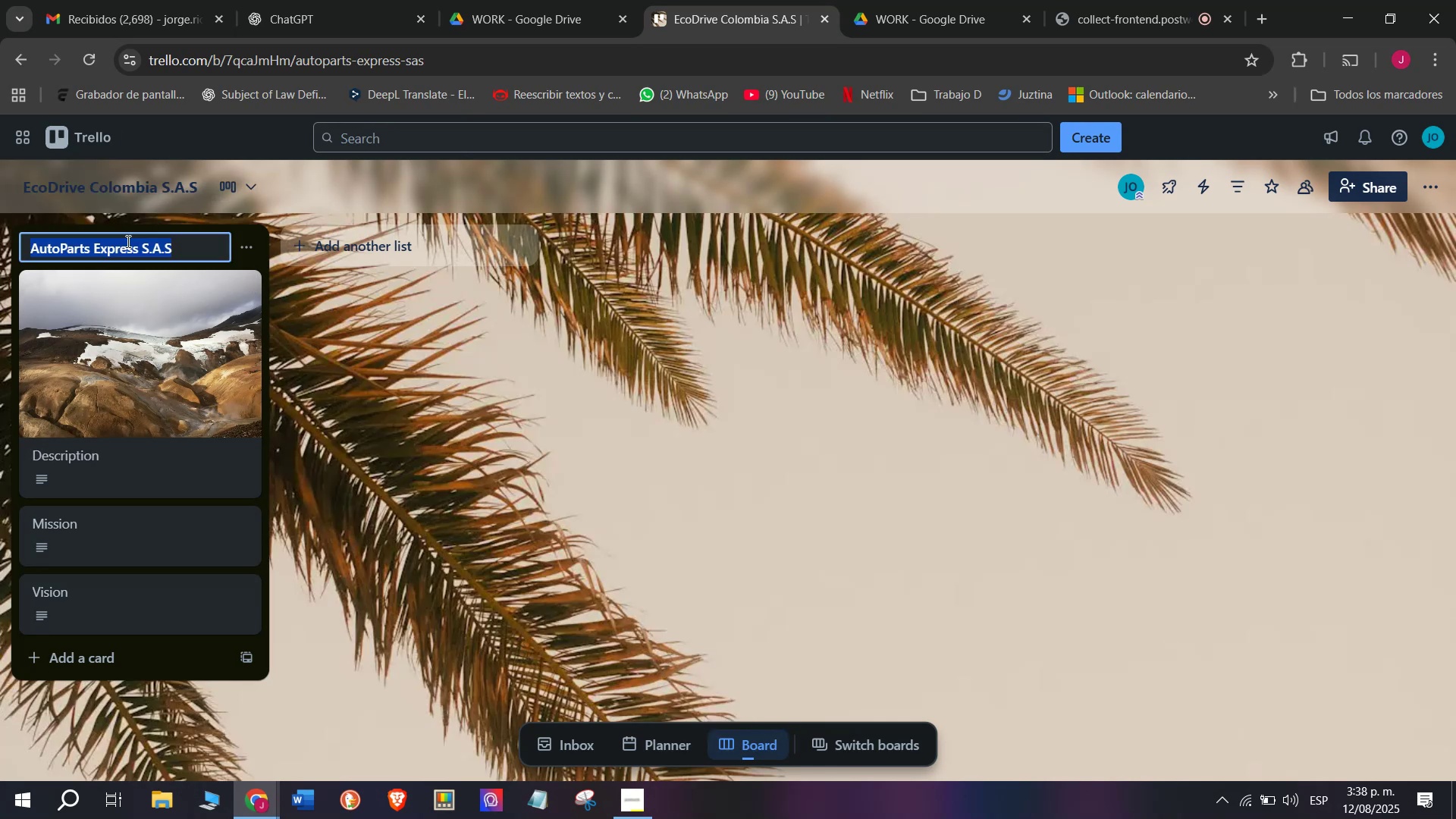 
key(Control+ControlLeft)
 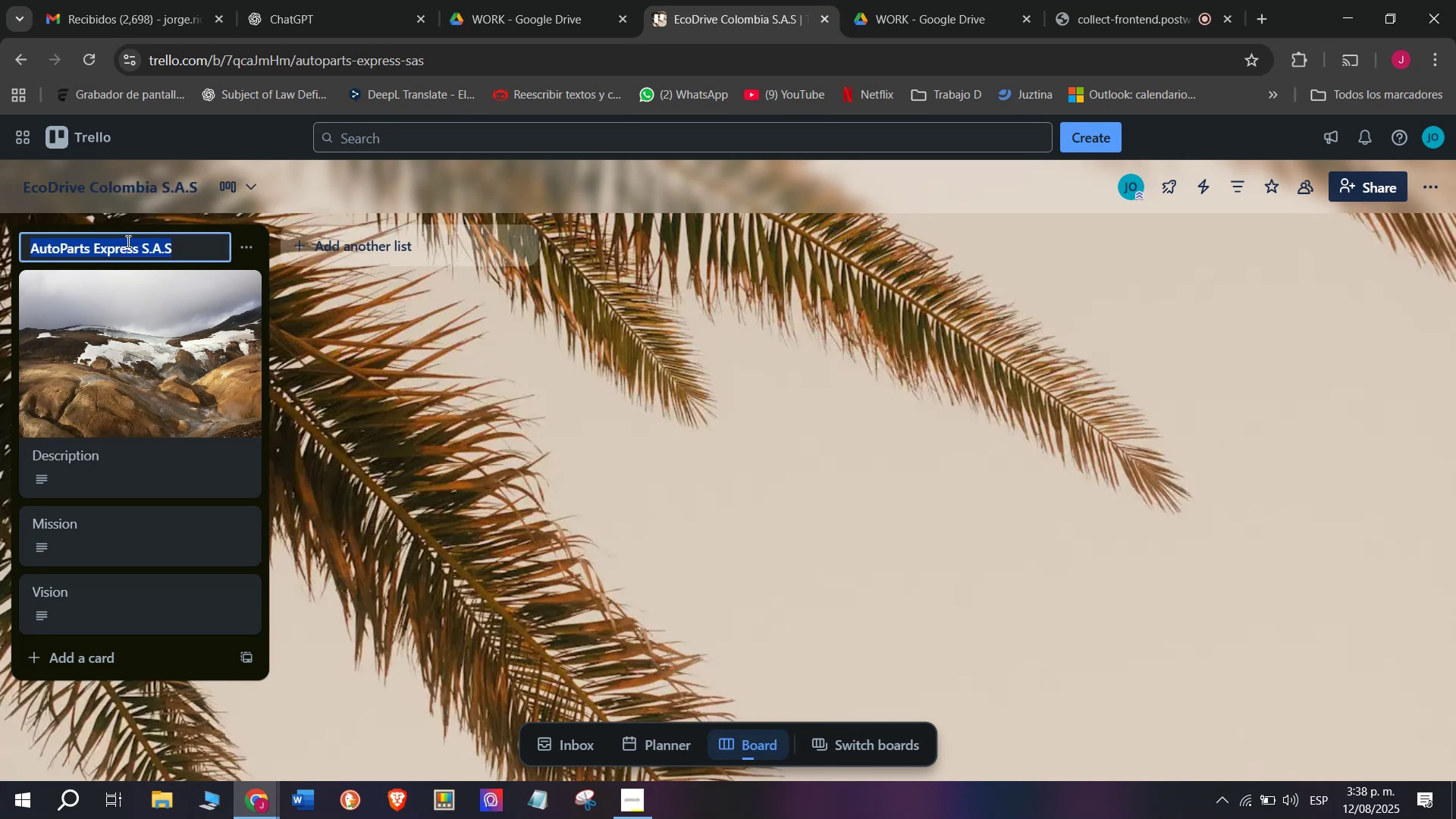 
key(Control+V)
 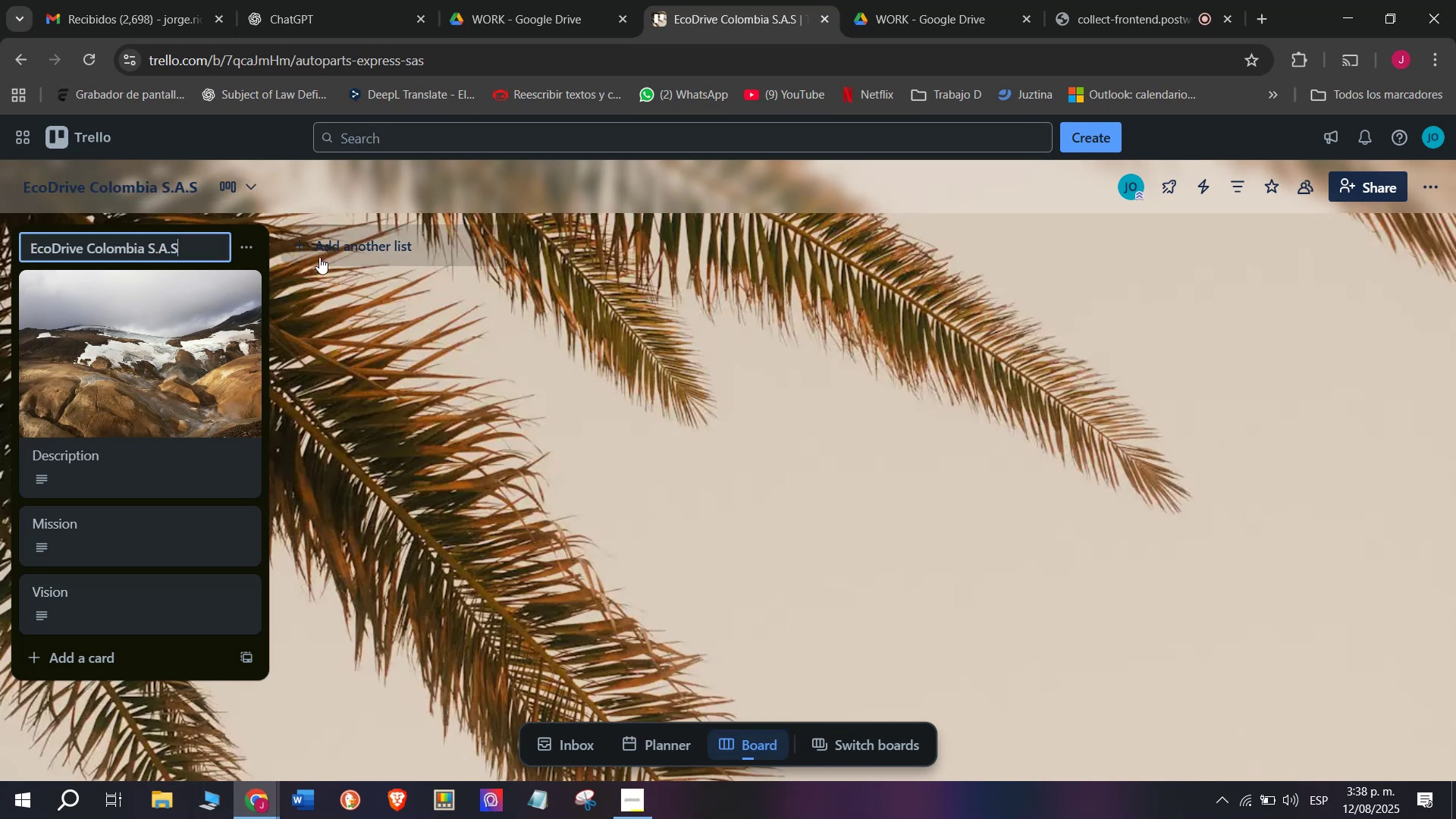 
left_click([322, 257])
 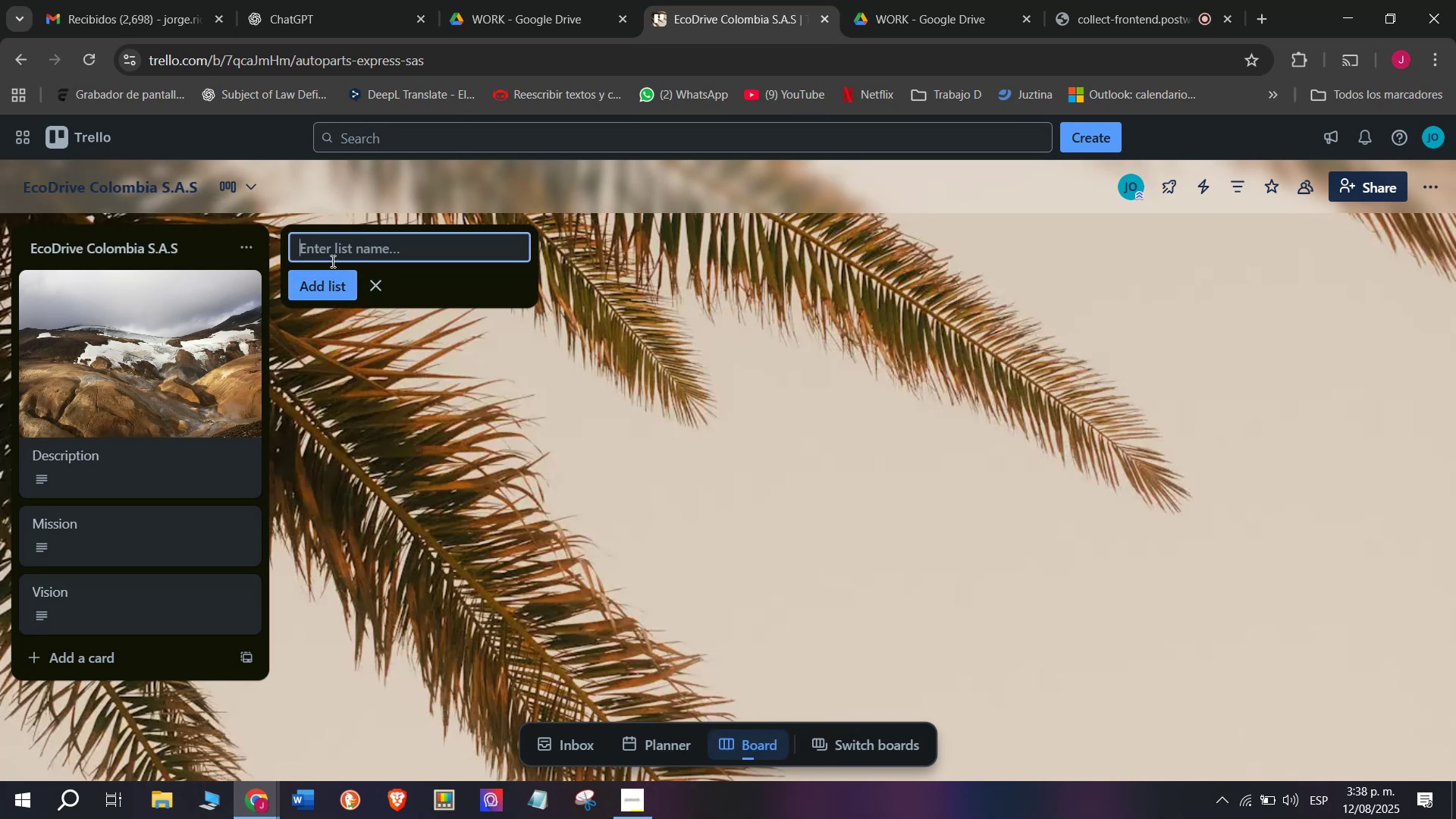 
type(Clin)
key(Backspace)
type(enj)
key(Backspace)
type(t Orders ^ Deliveries)
 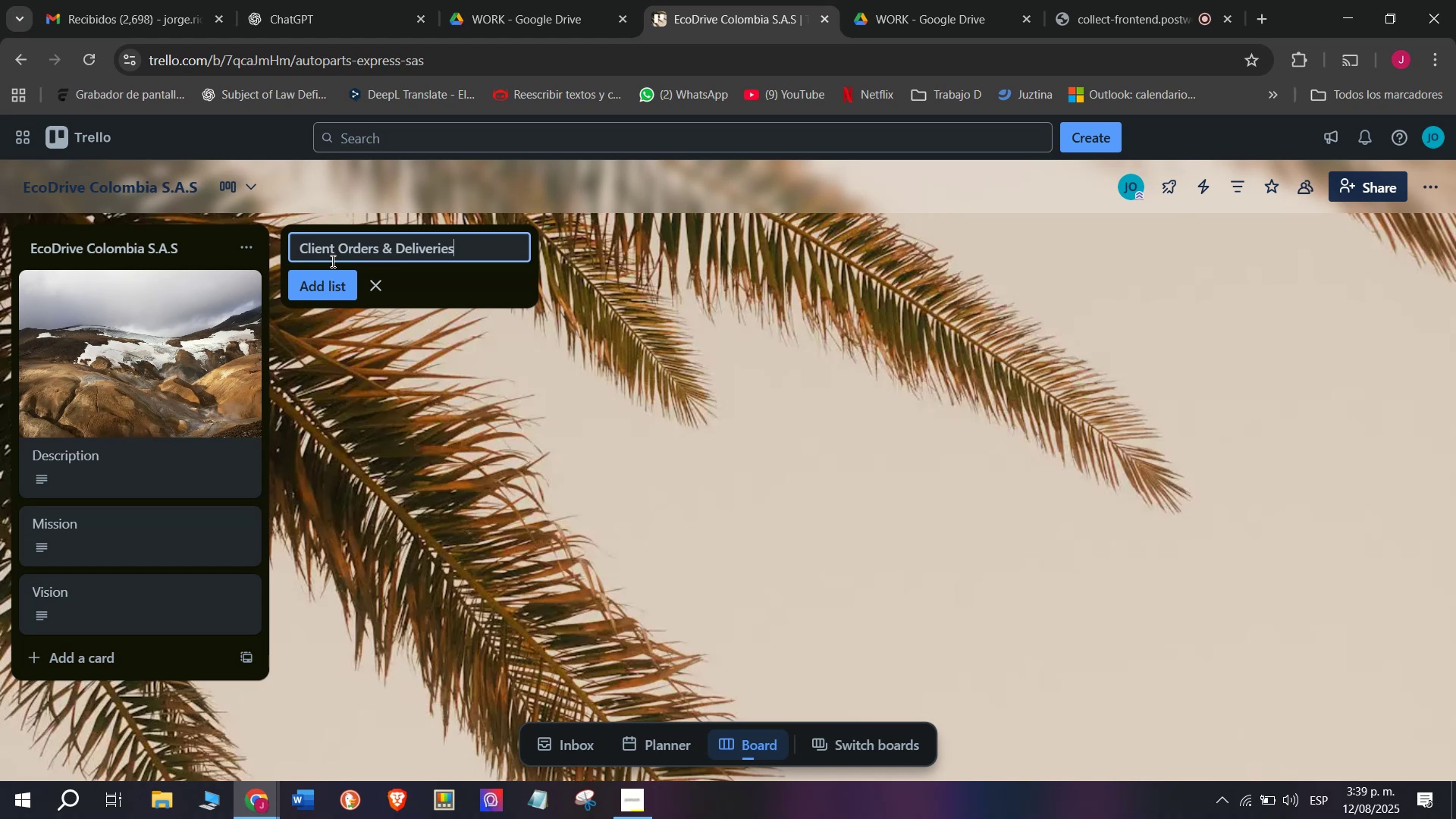 
key(Enter)
 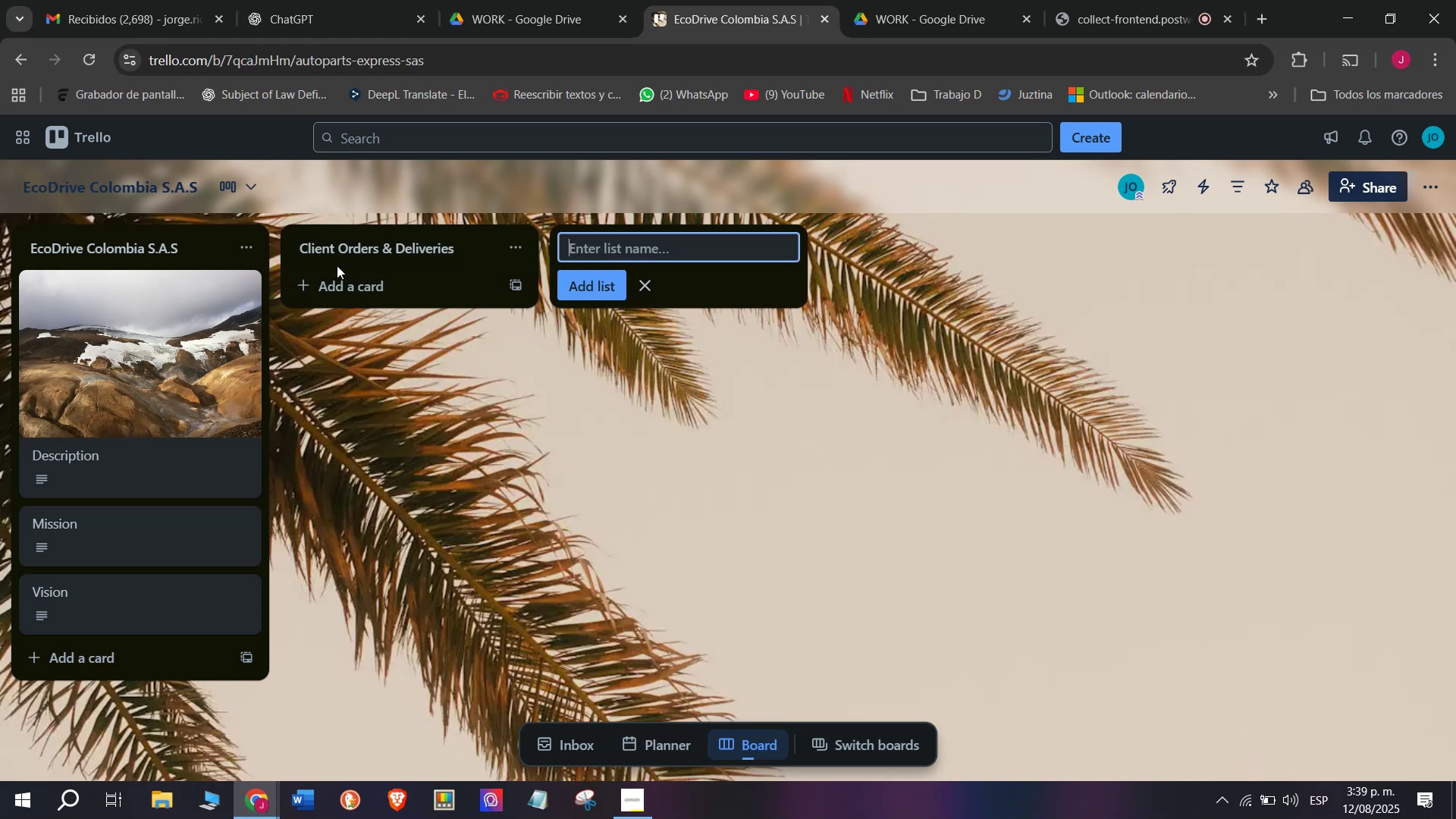 
left_click_drag(start_coordinate=[347, 285], to_coordinate=[353, 289])
 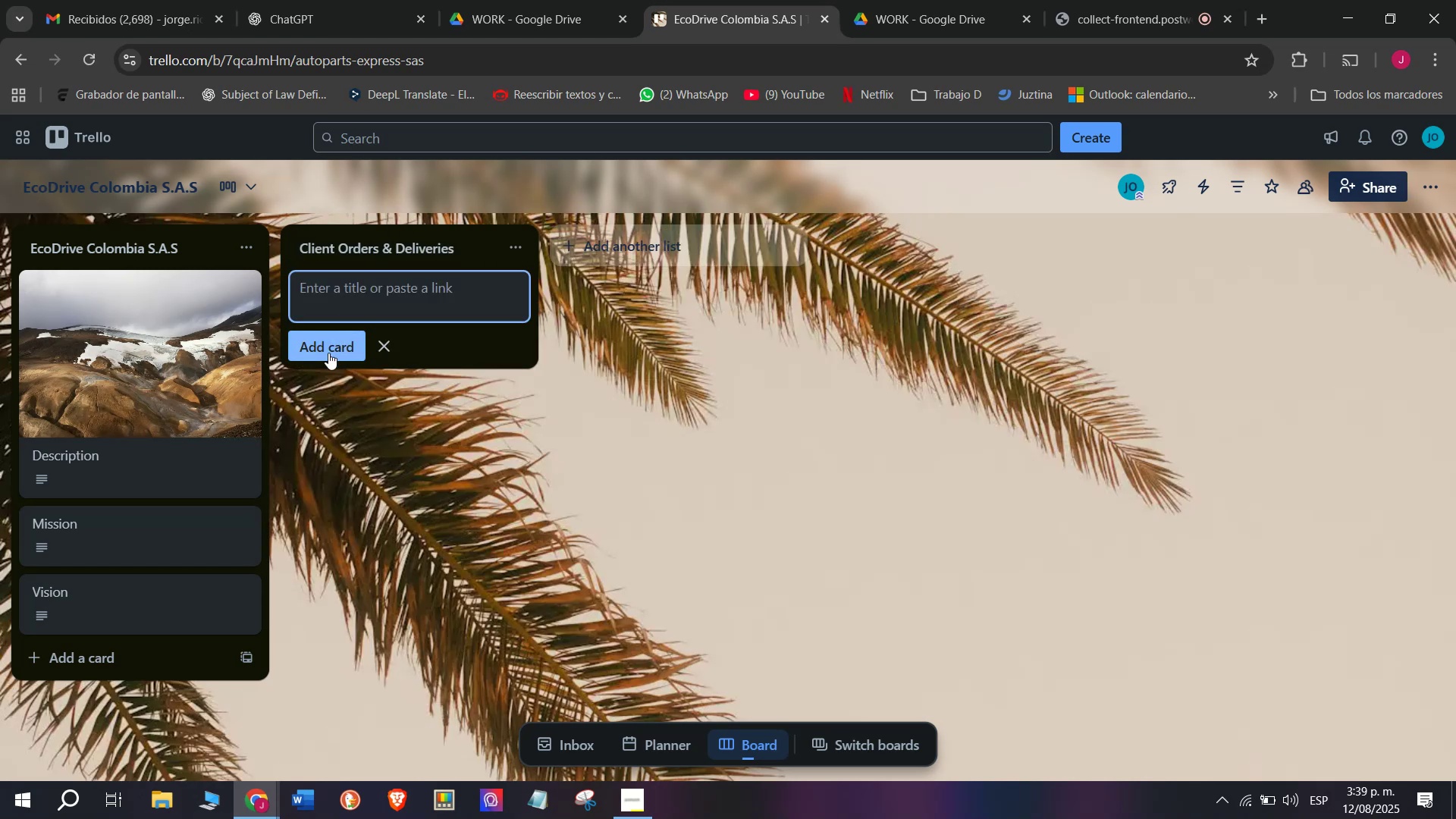 
wait(5.28)
 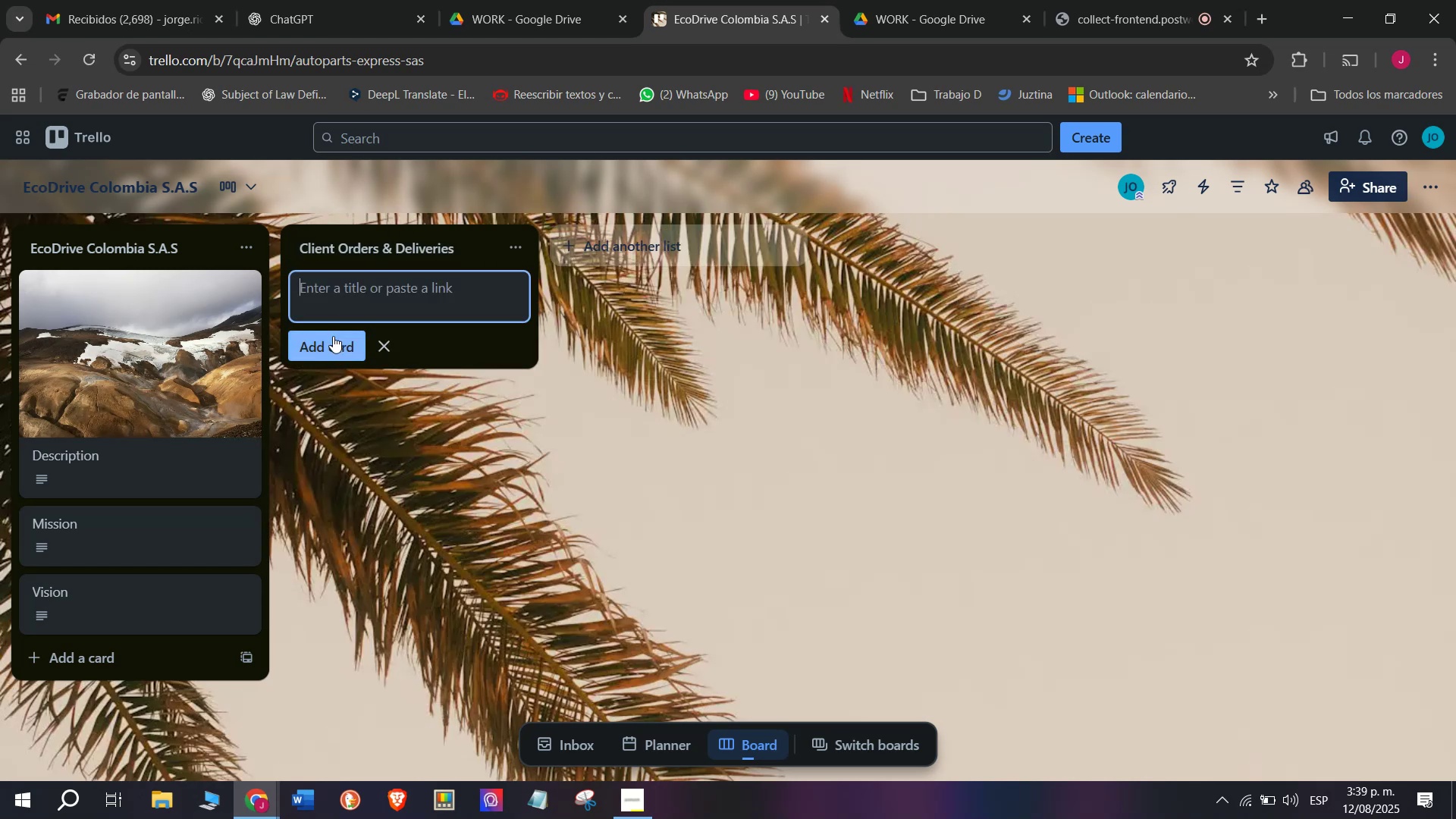 
left_click([328, 353])
 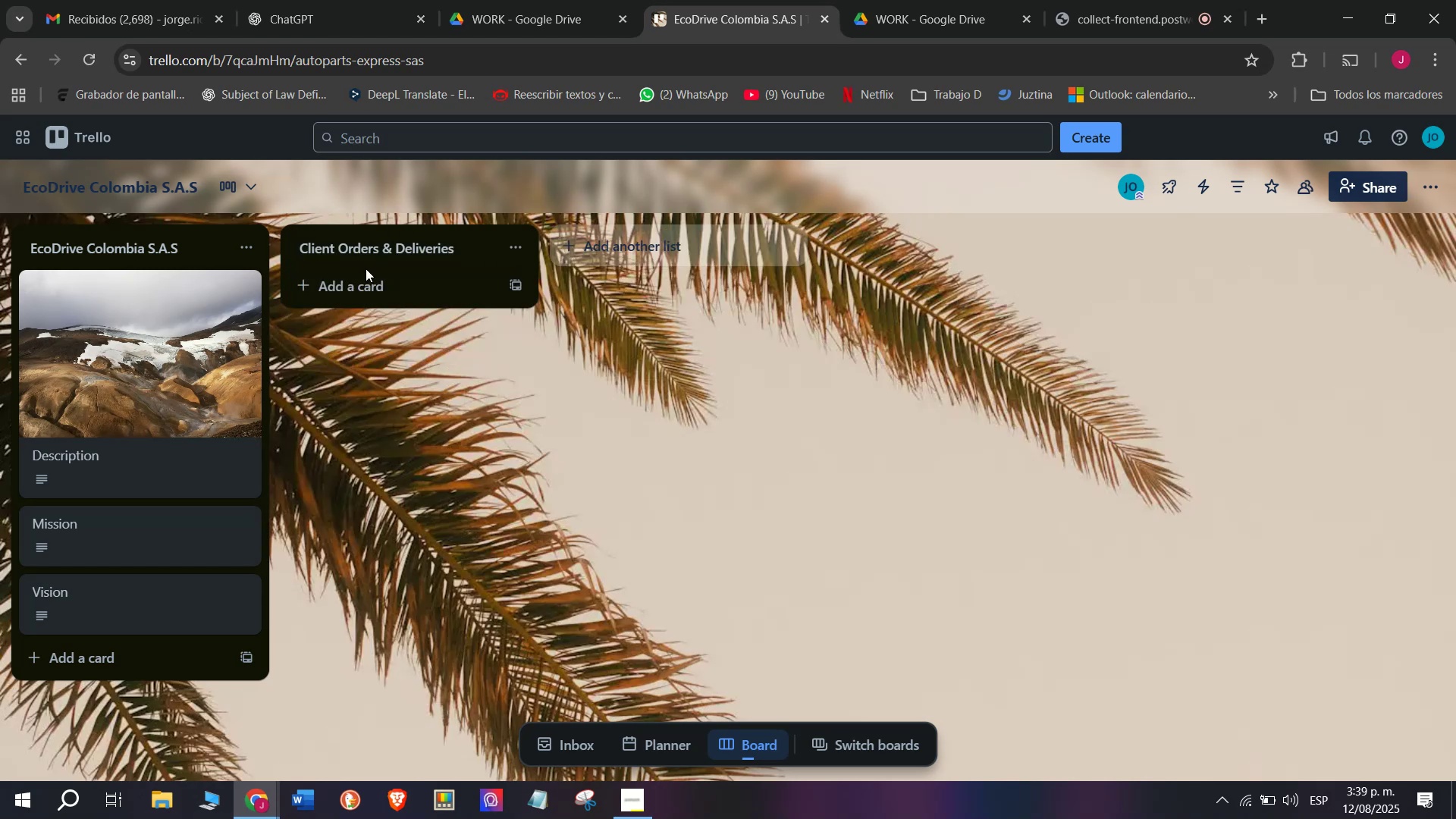 
left_click([370, 292])
 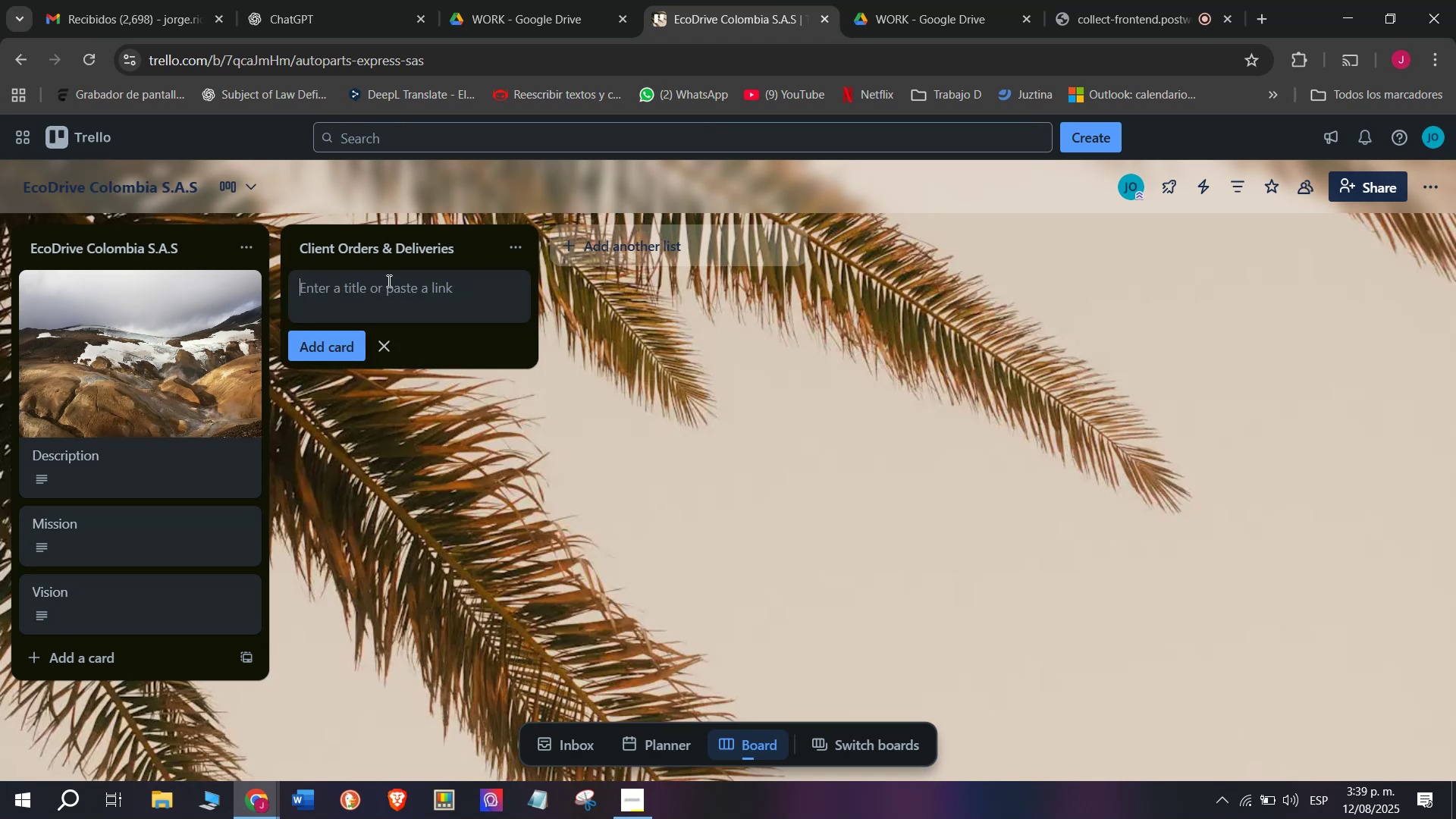 
key(CapsLock)
 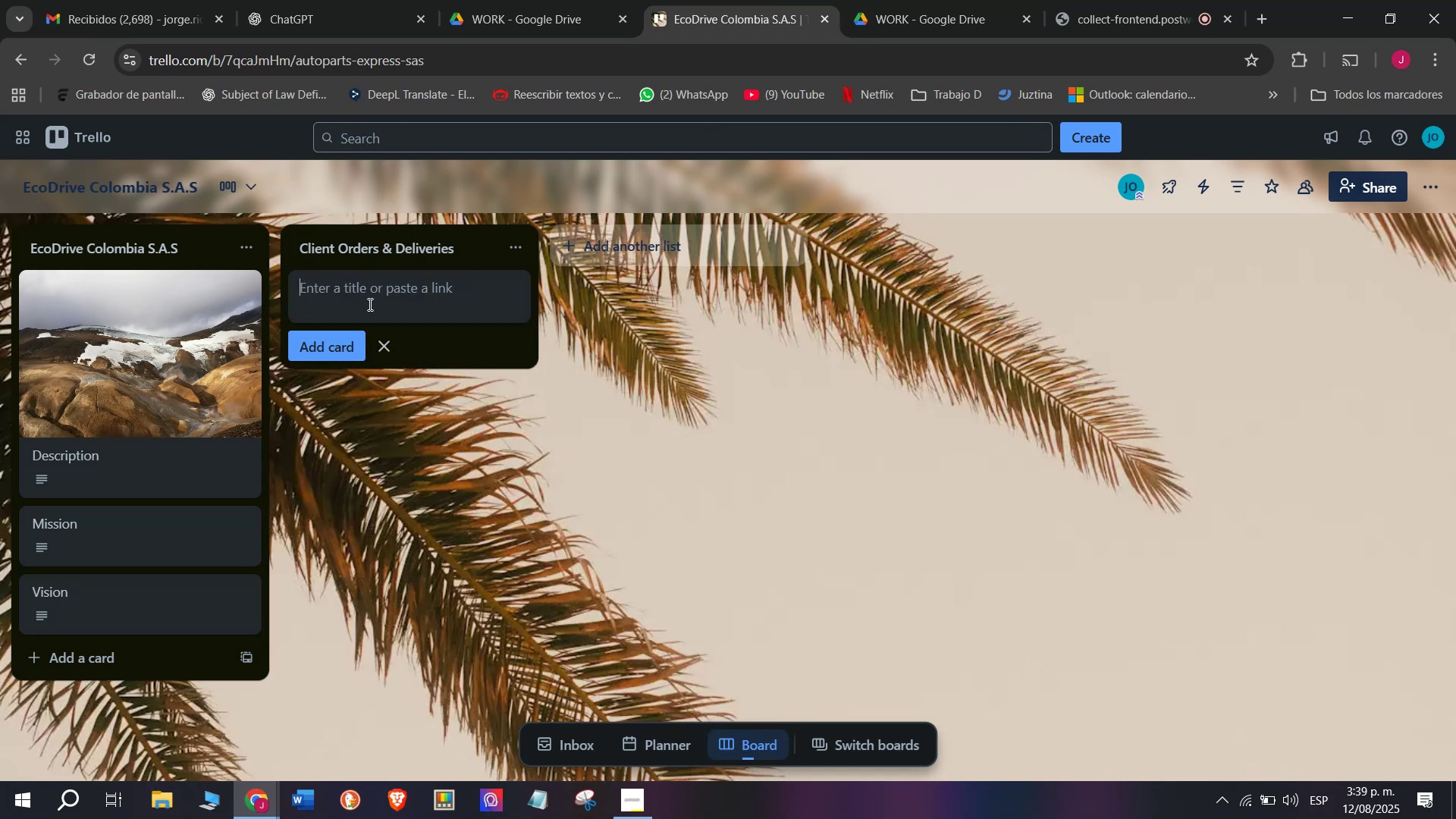 
wait(6.05)
 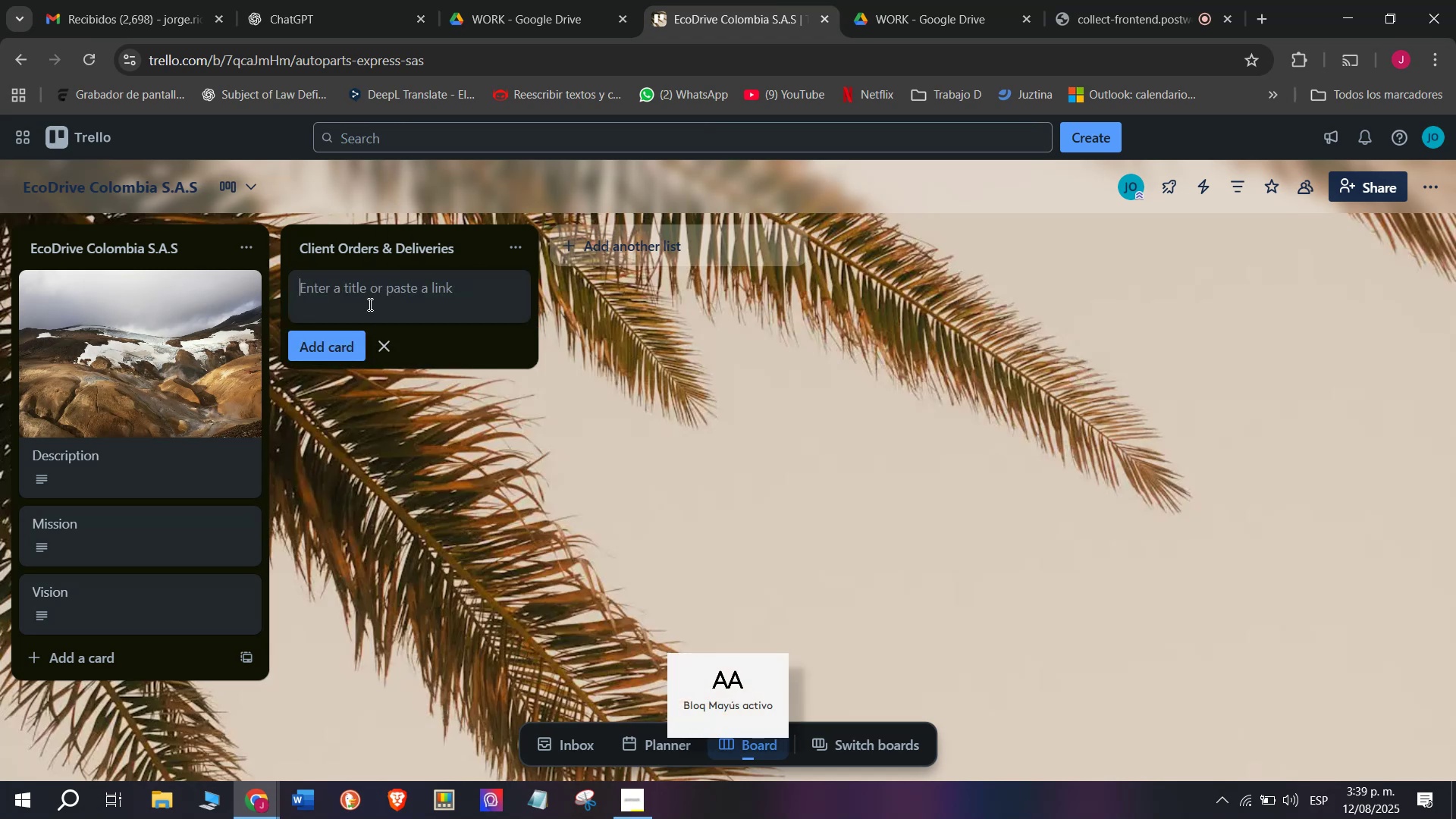 
type(Test)
key(Backspace)
type(la Modfe)
key(Backspace)
key(Backspace)
type(el 3 - b)
key(Backspace)
type(Bogota)
 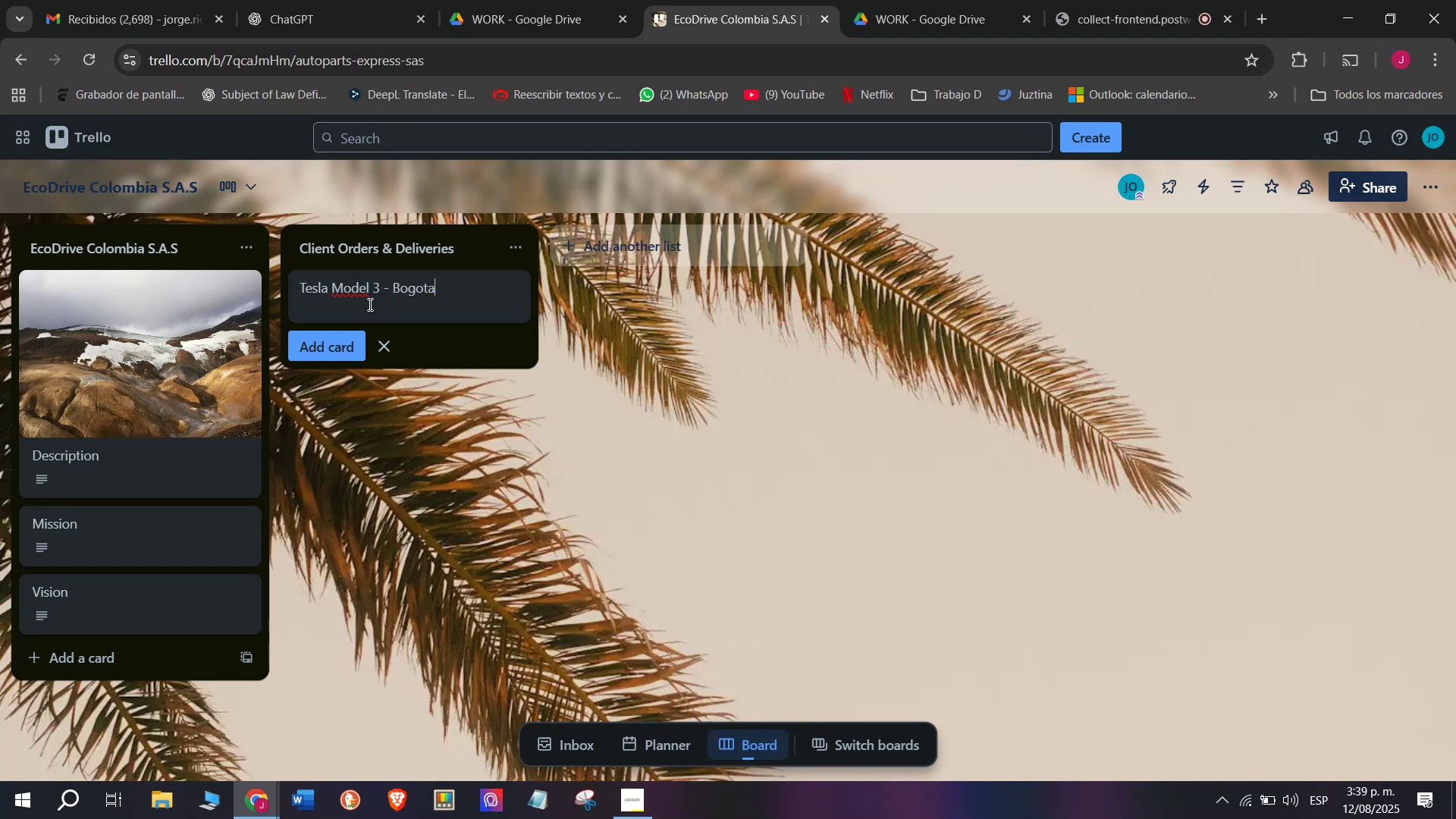 
mouse_move([366, 320])
 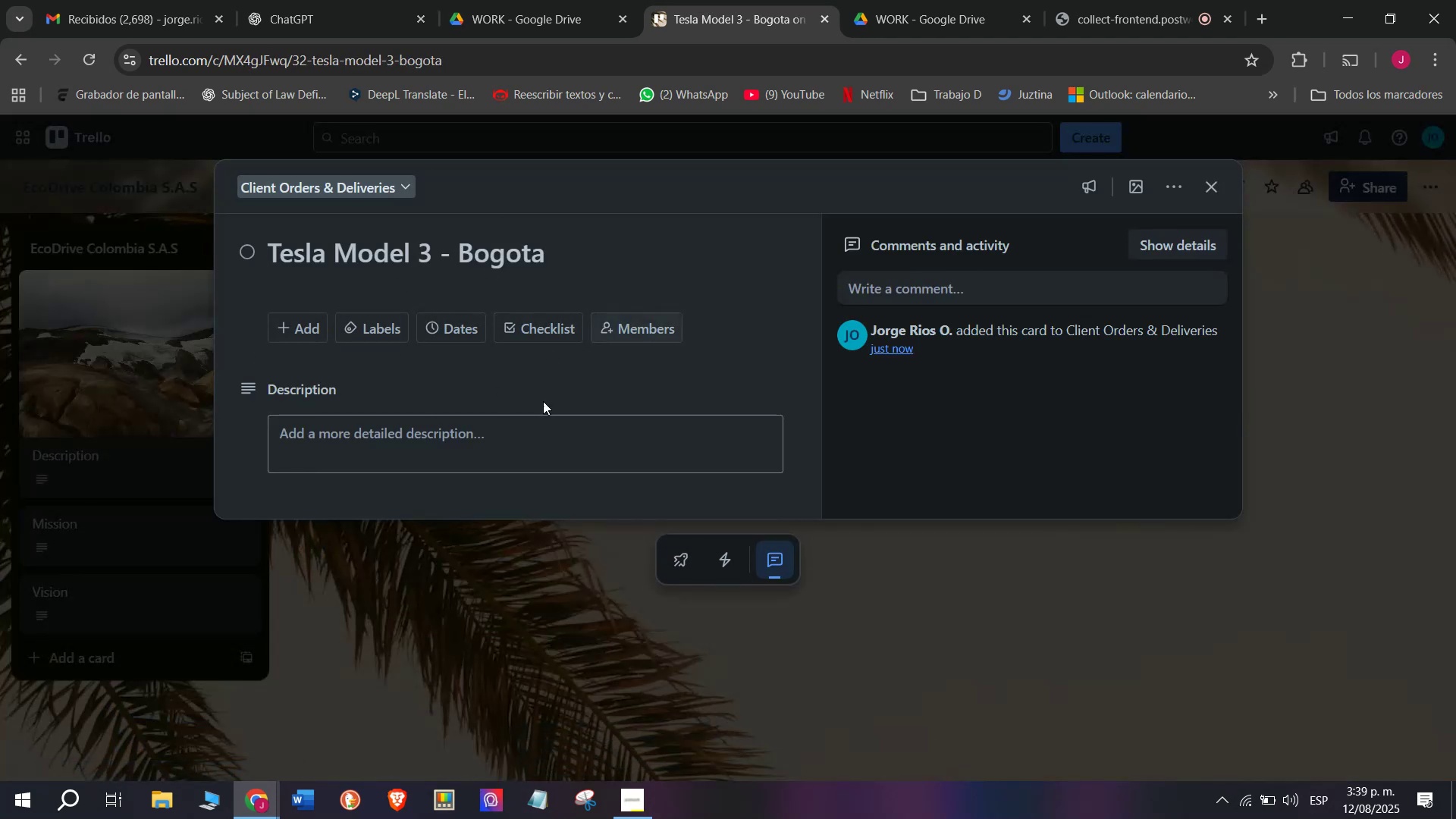 
left_click([366, 288])
 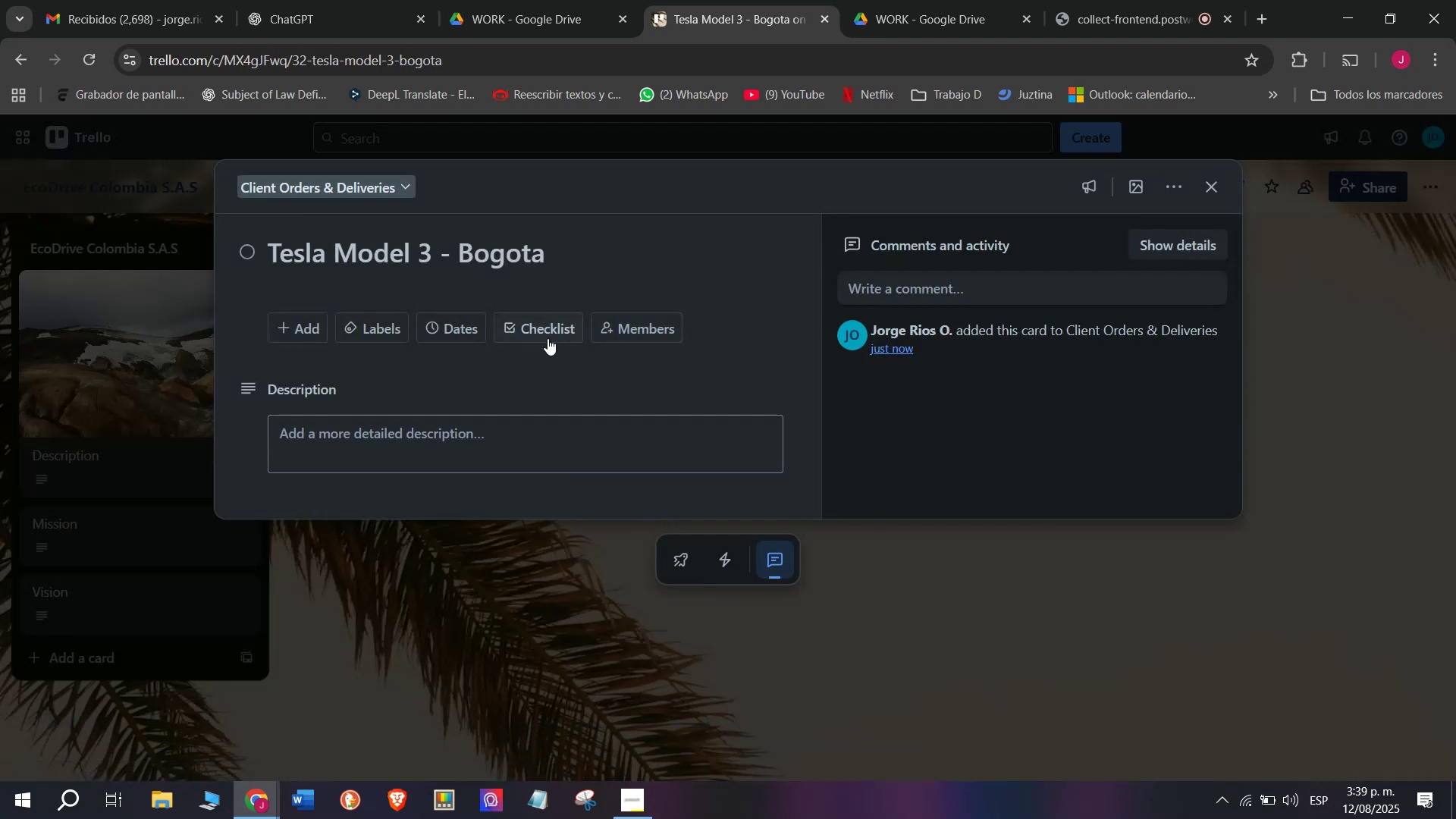 
left_click([526, 335])
 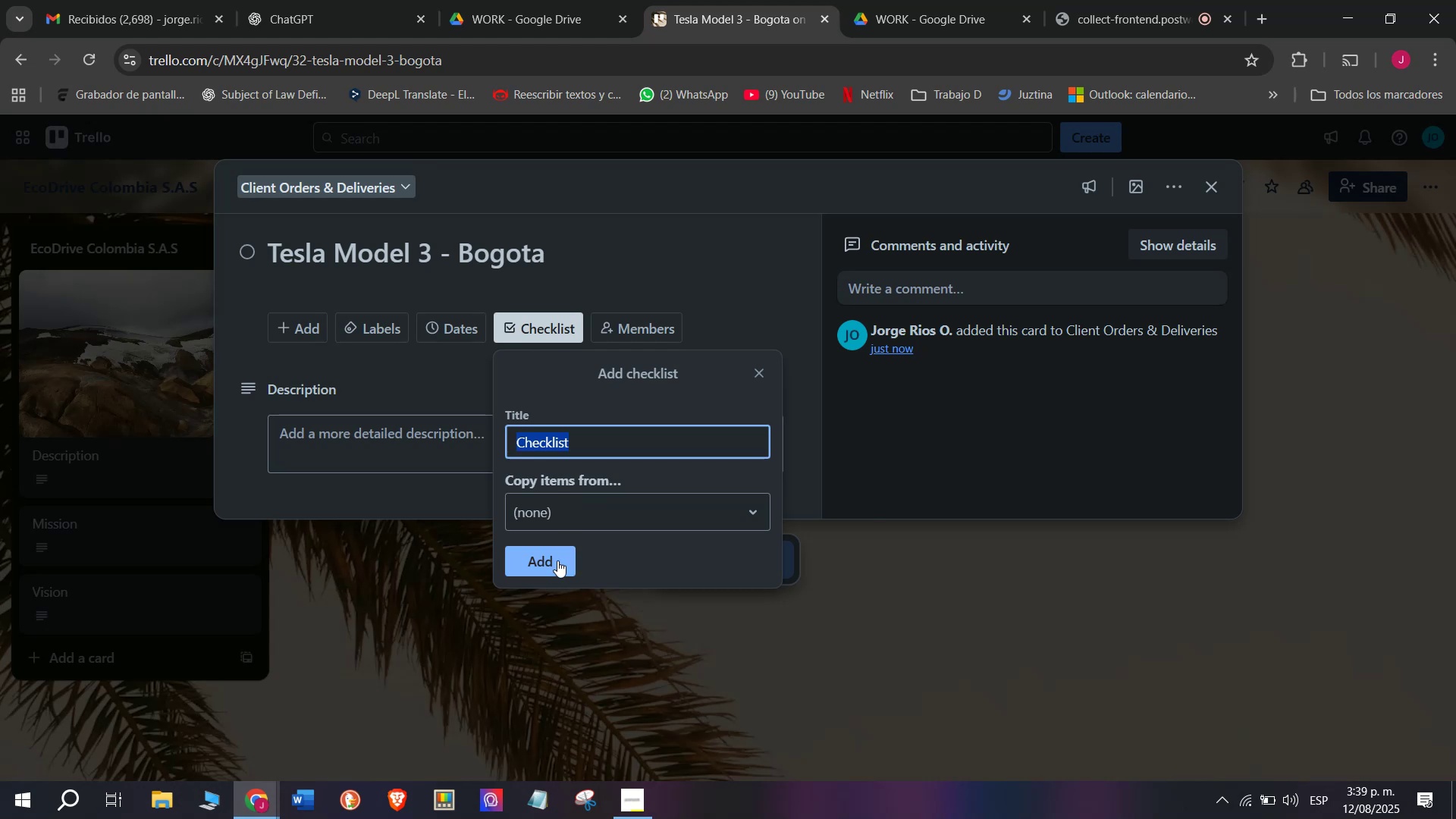 
left_click([557, 565])
 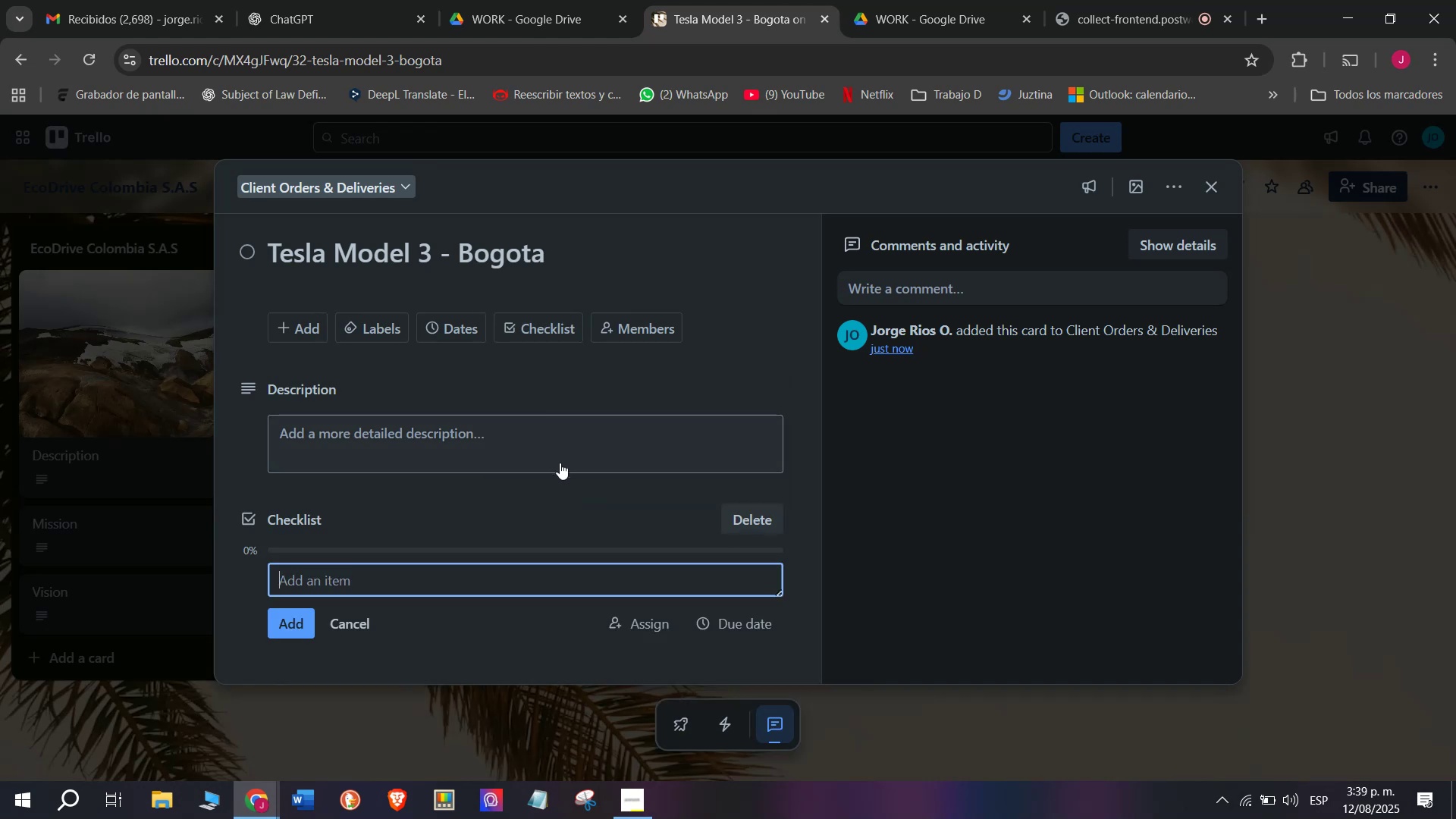 
scroll: coordinate [480, 539], scroll_direction: down, amount: 9.0
 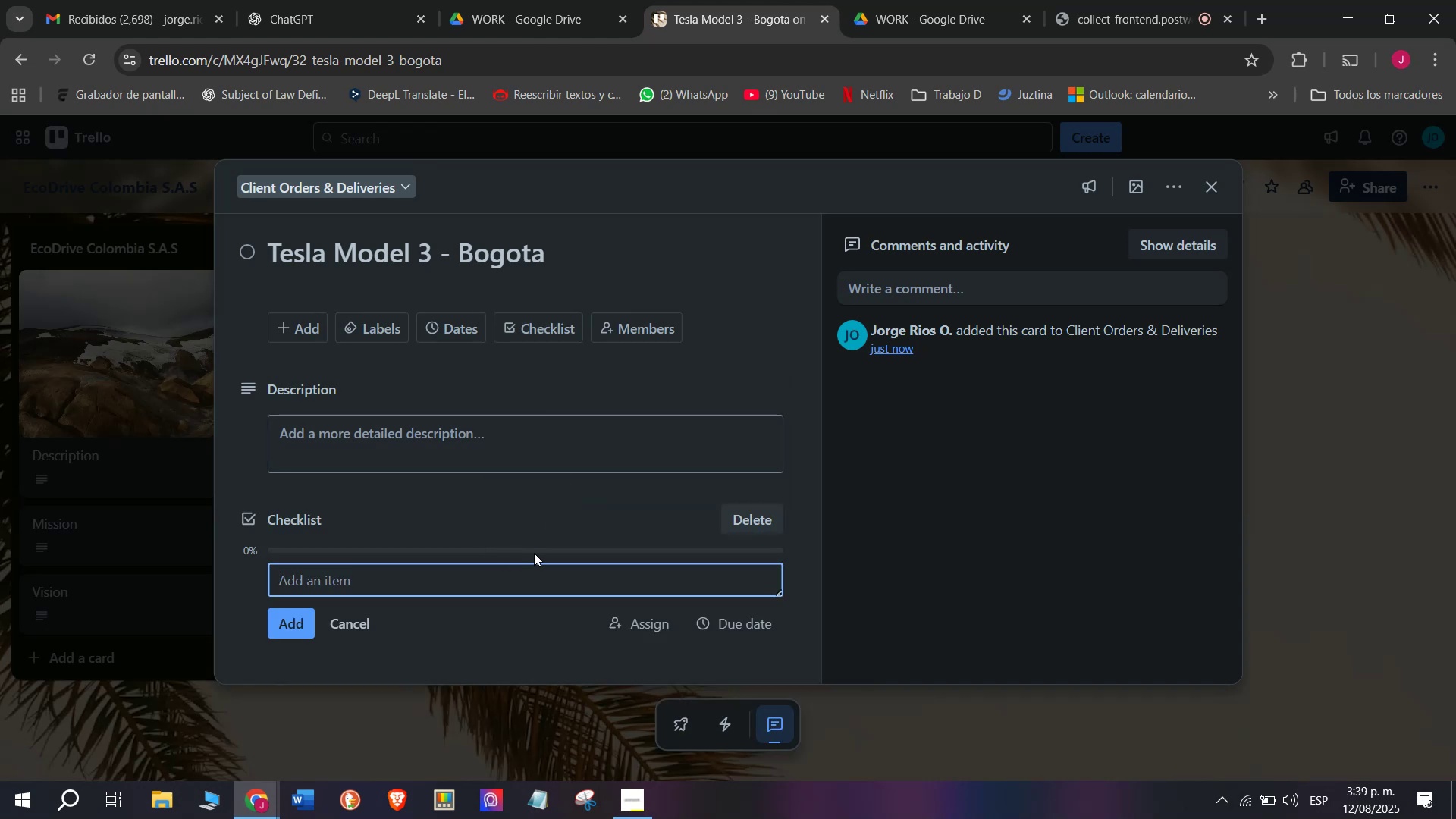 
type(Confirm vehicu)
key(Backspace)
key(Backspace)
type(clew)
key(Backspace)
type( A)
key(Backspace)
type(ac)
key(Backspace)
type(va)
 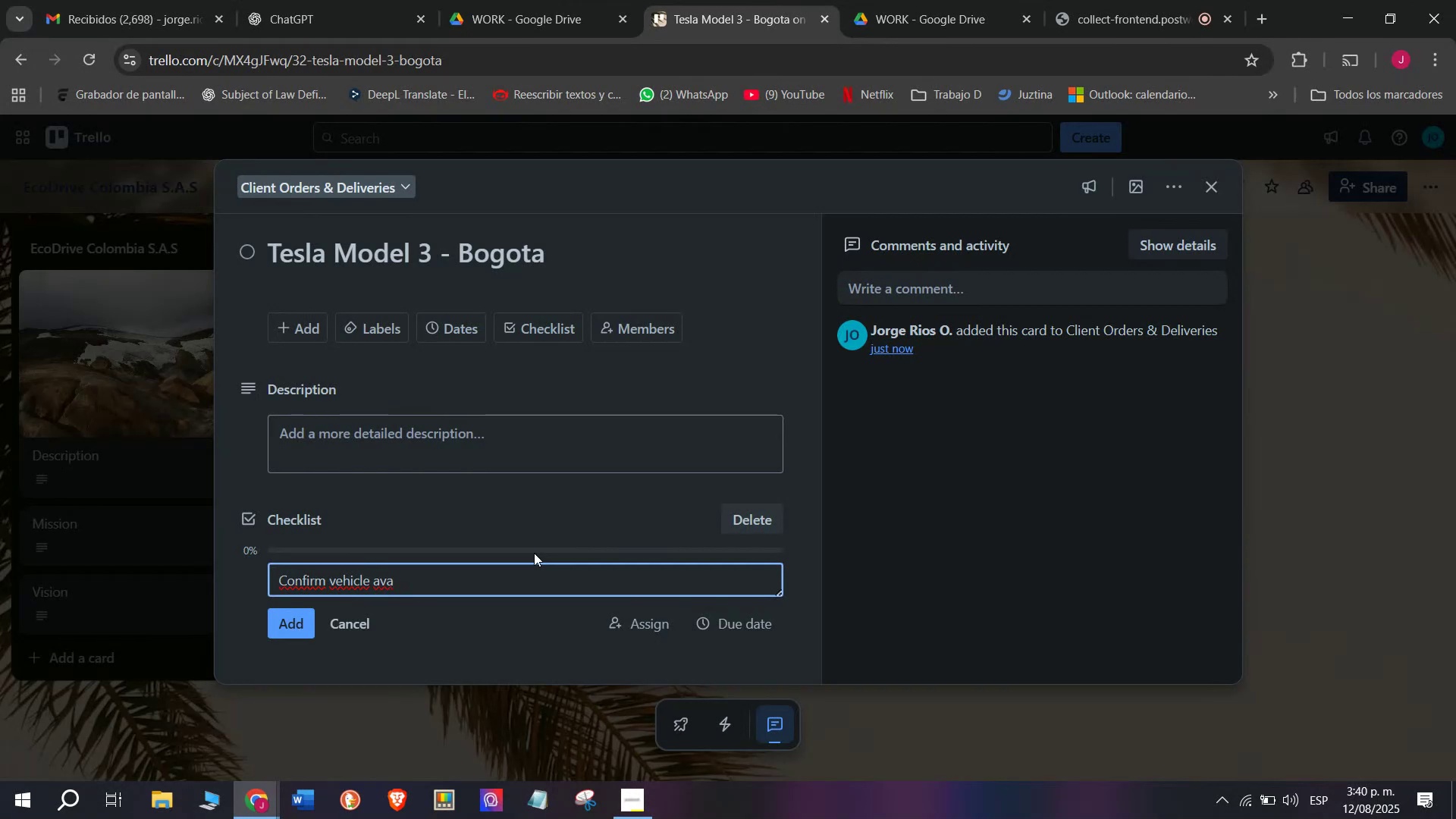 
type(ilability)
 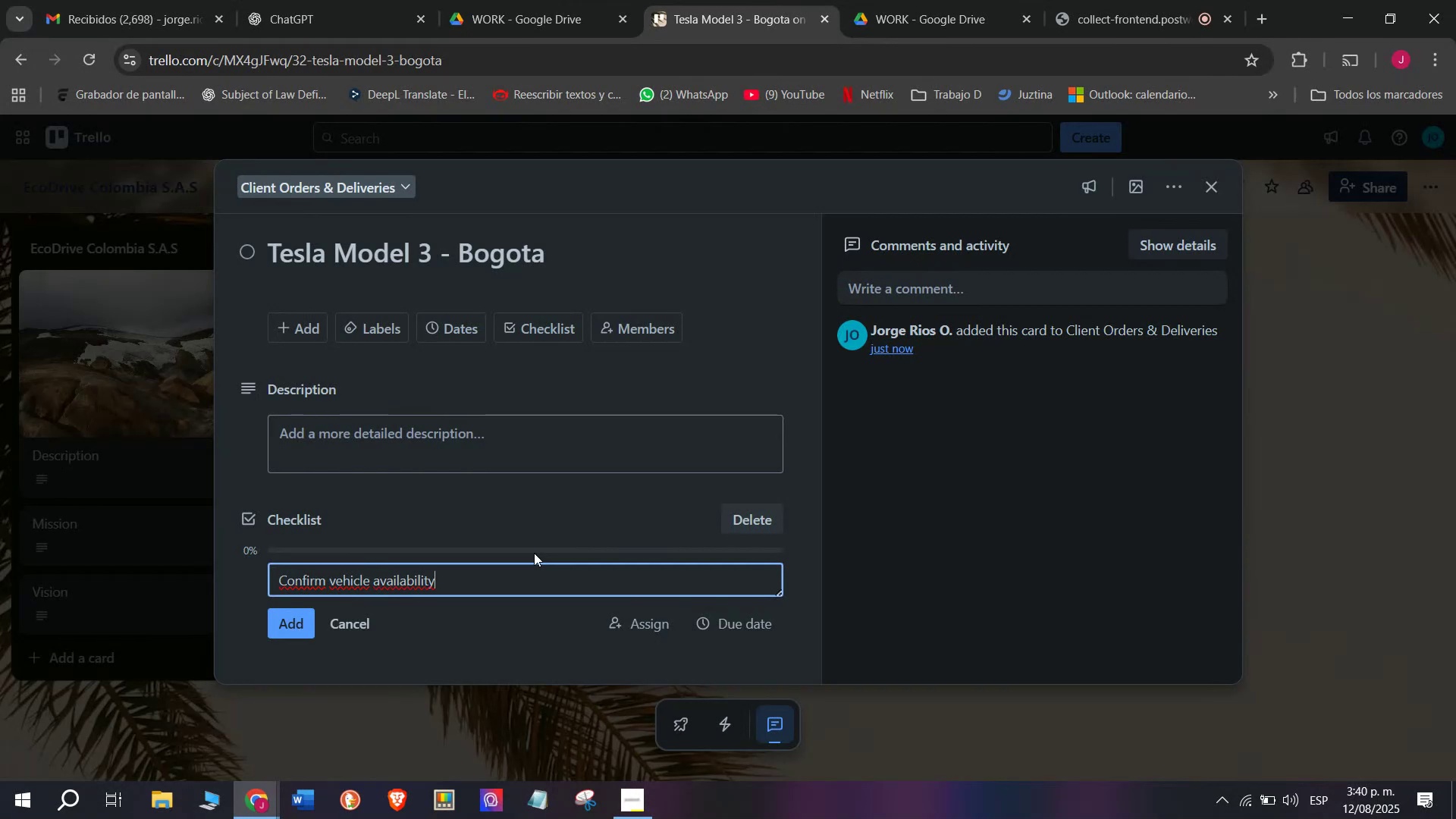 
key(Enter)
 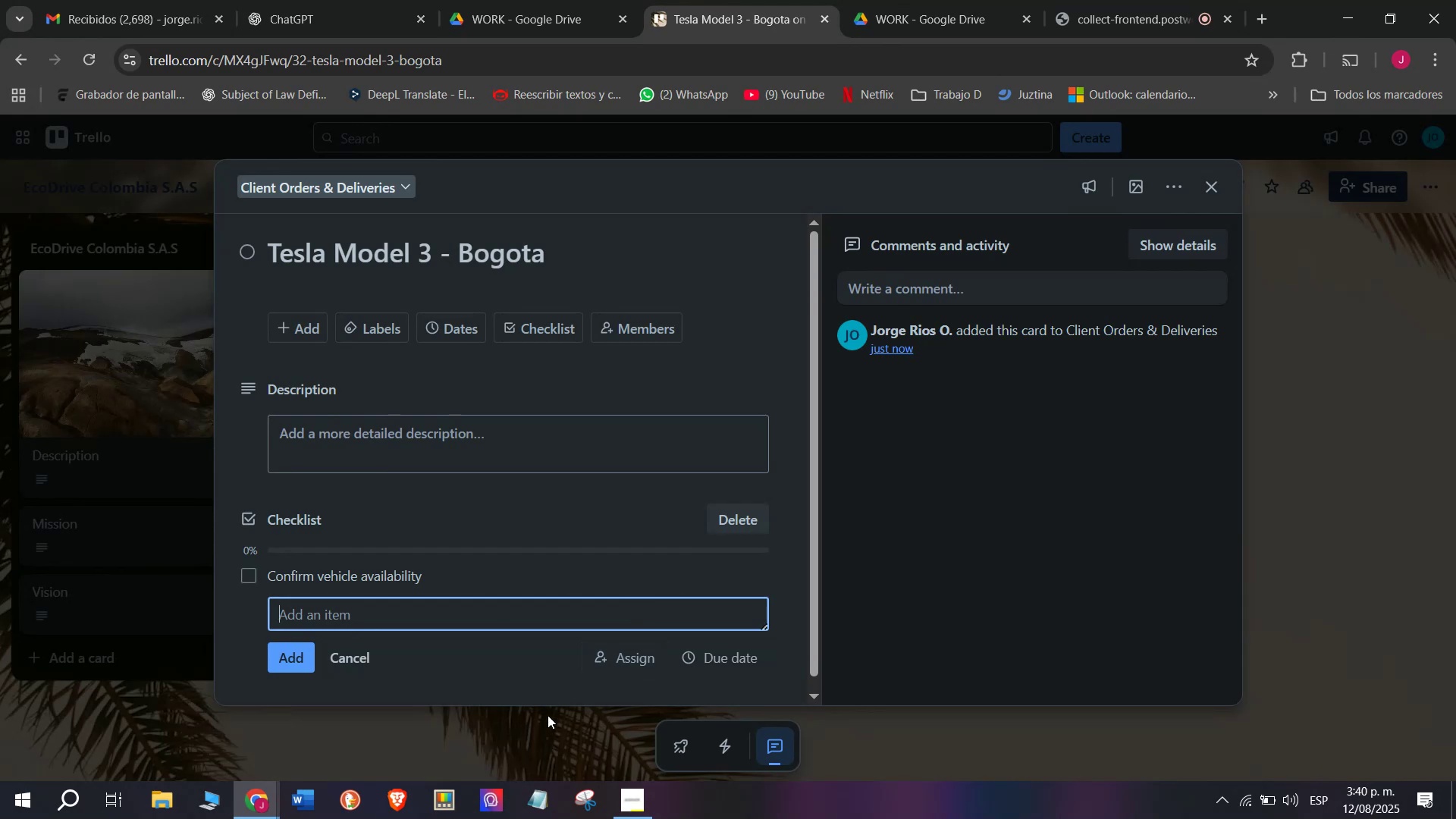 
type(Aprrove payment)
 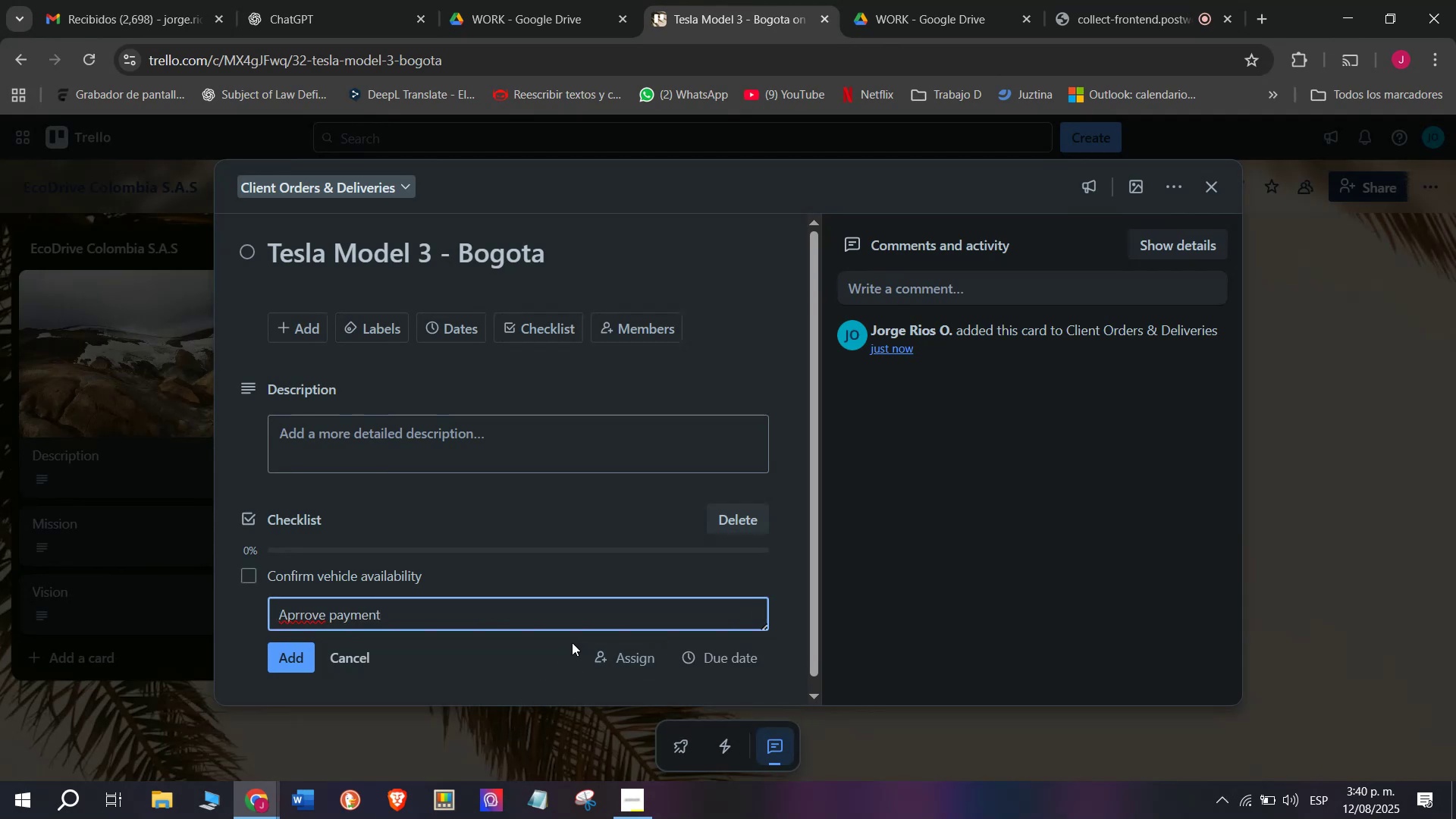 
key(Enter)
 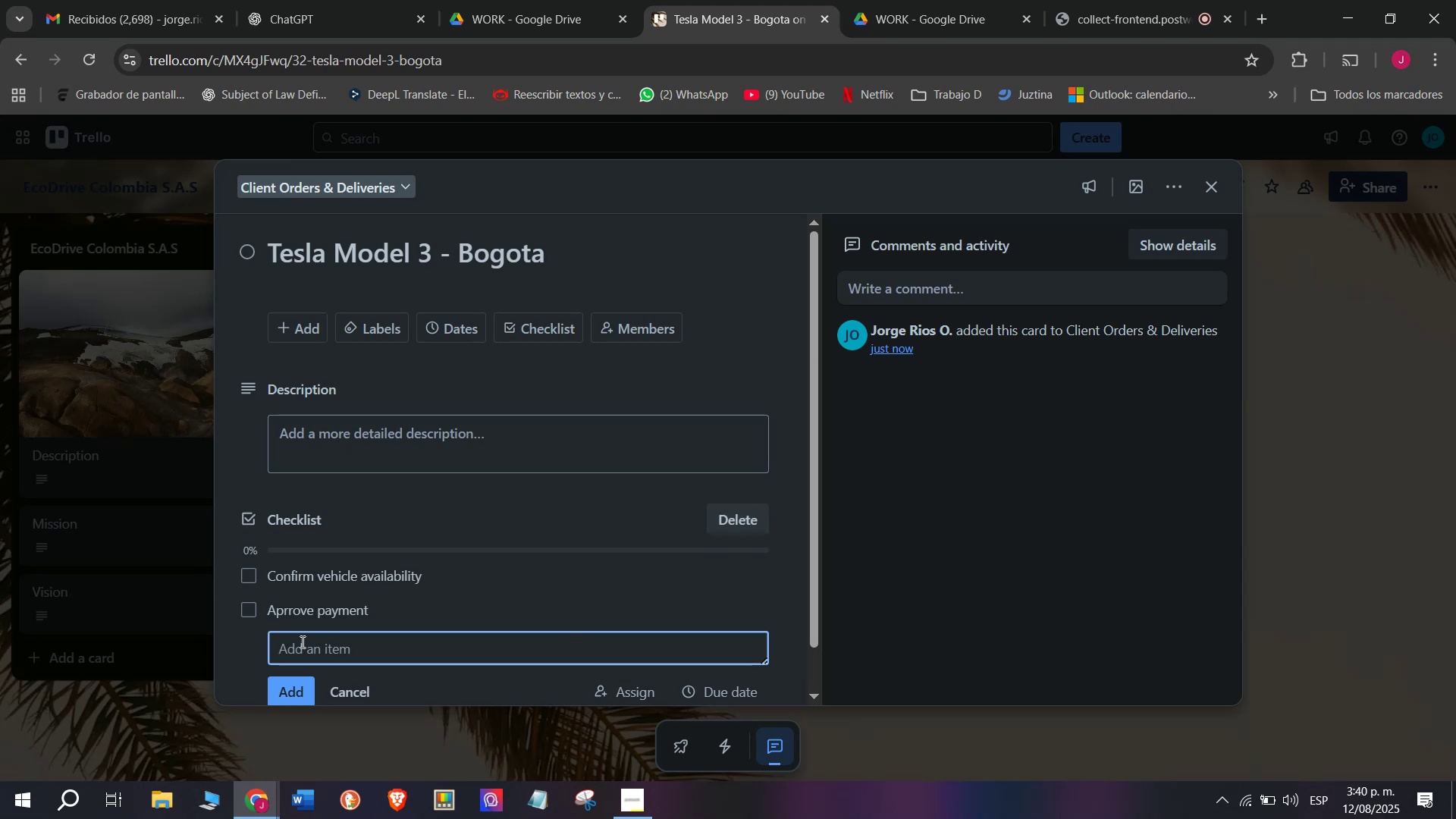 
double_click([287, 614])
 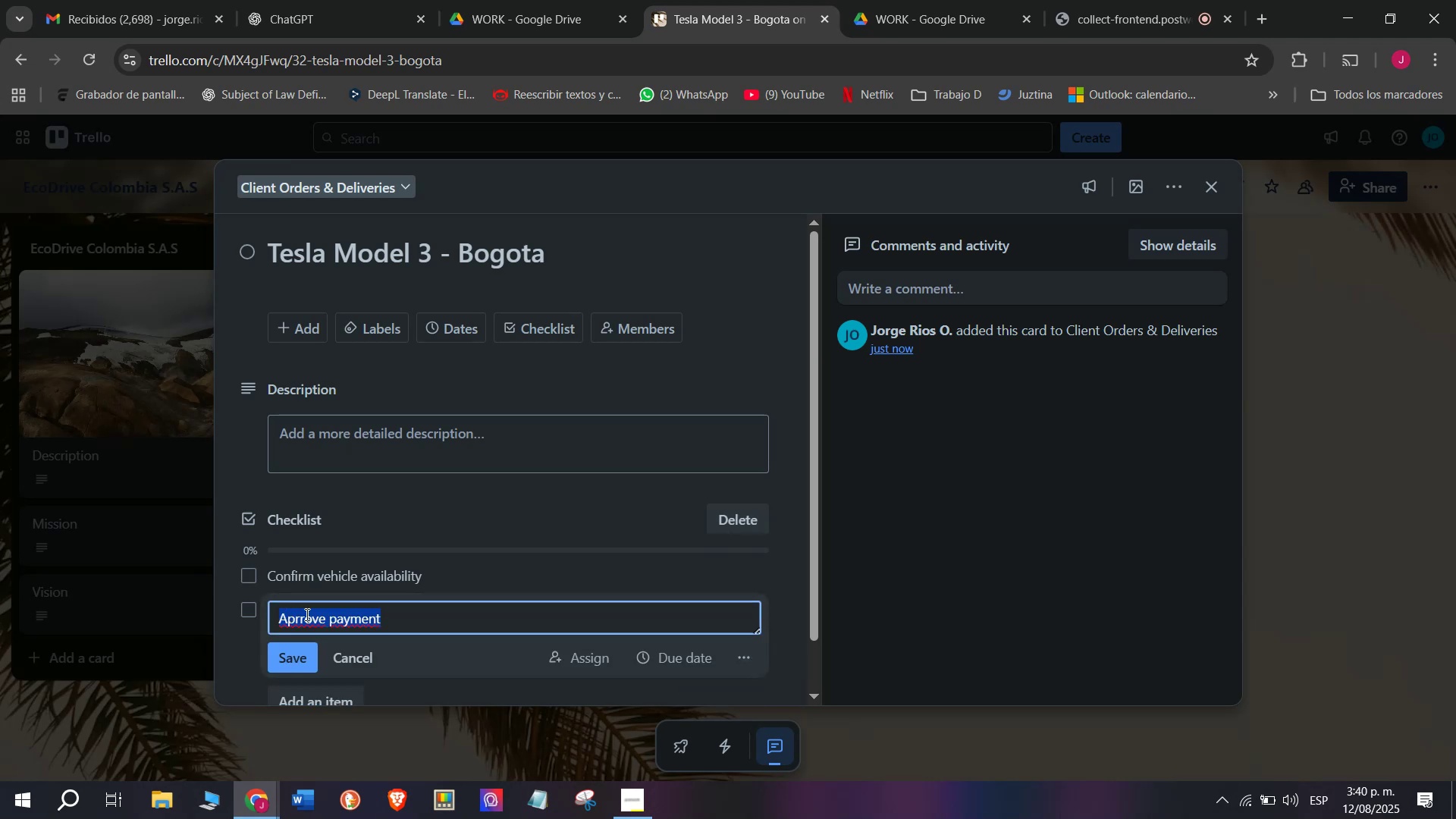 
left_click([306, 614])
 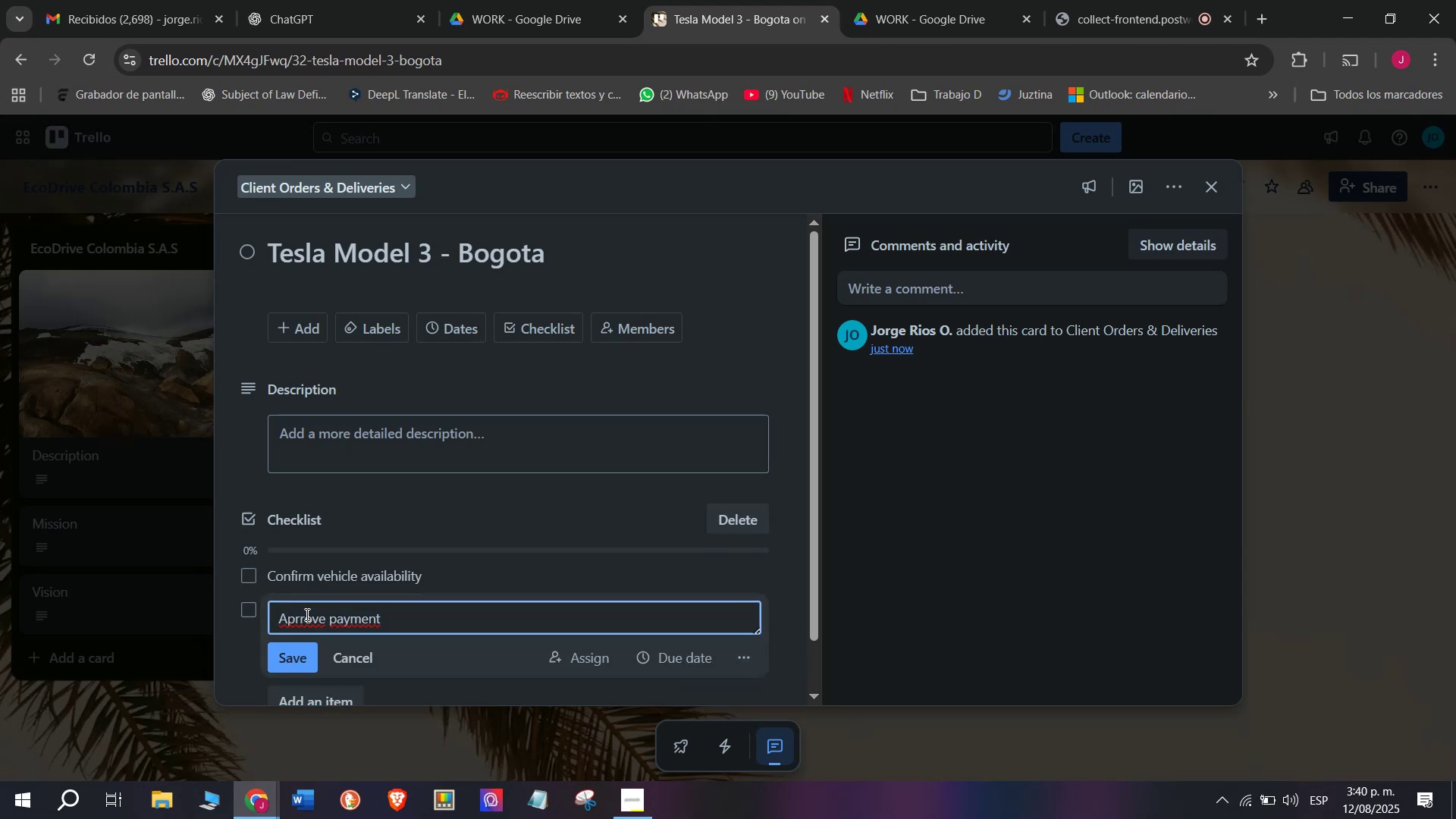 
key(Backspace)
key(Backspace)
type(pr)
 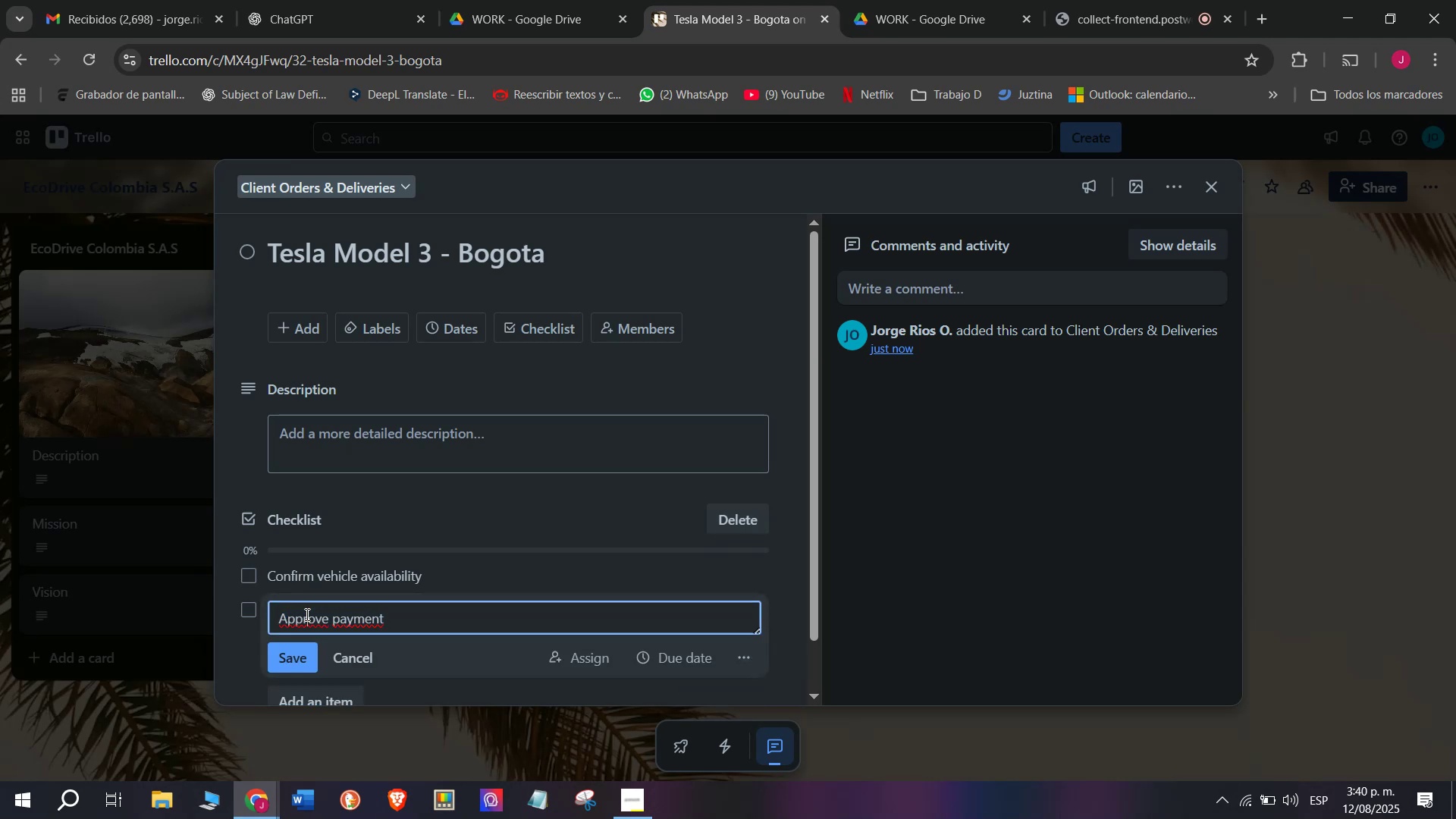 
left_click([308, 647])
 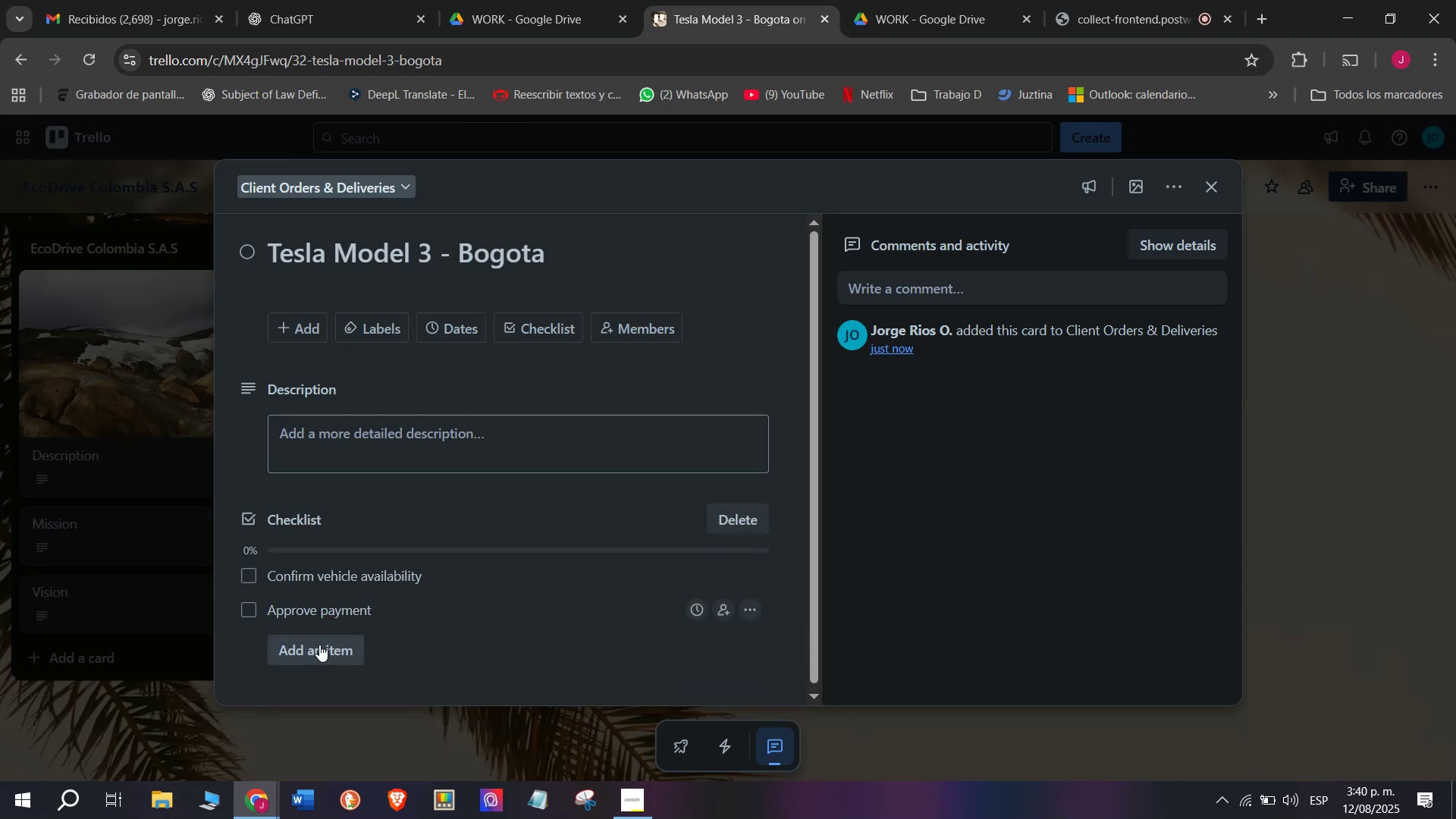 
scroll: coordinate [325, 645], scroll_direction: down, amount: 3.0
 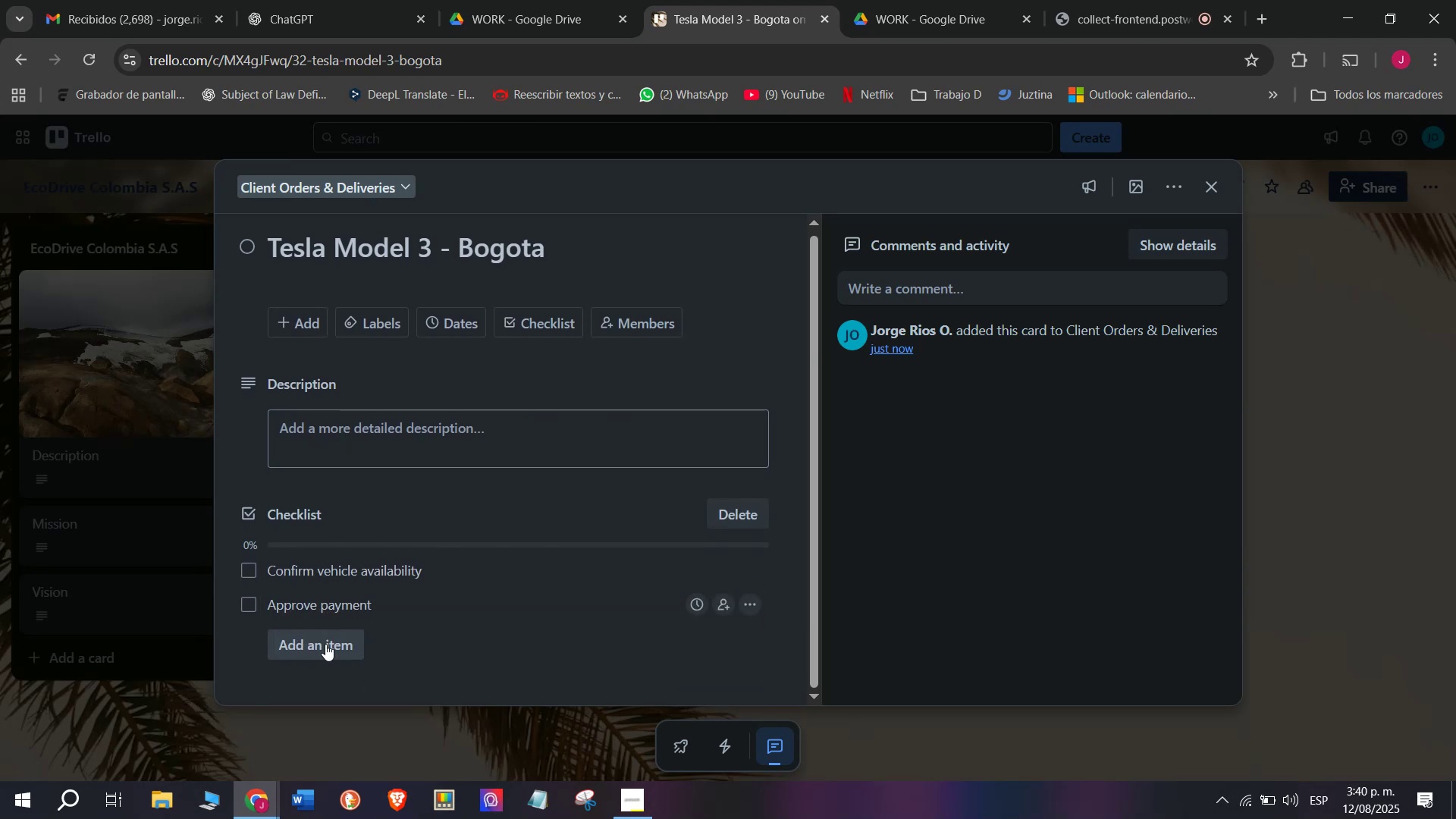 
left_click([325, 644])
 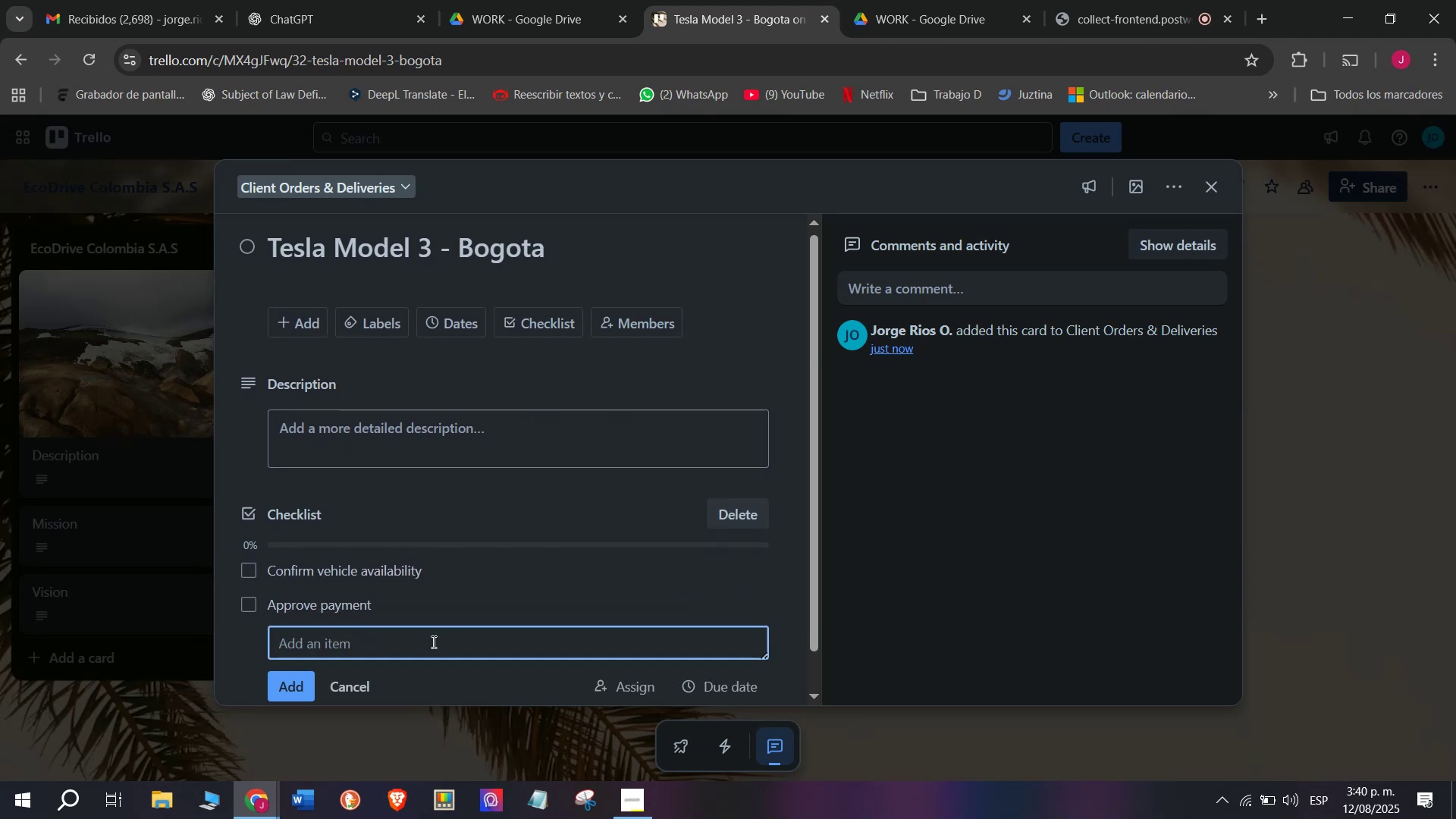 
type(Schedule delivery date)
 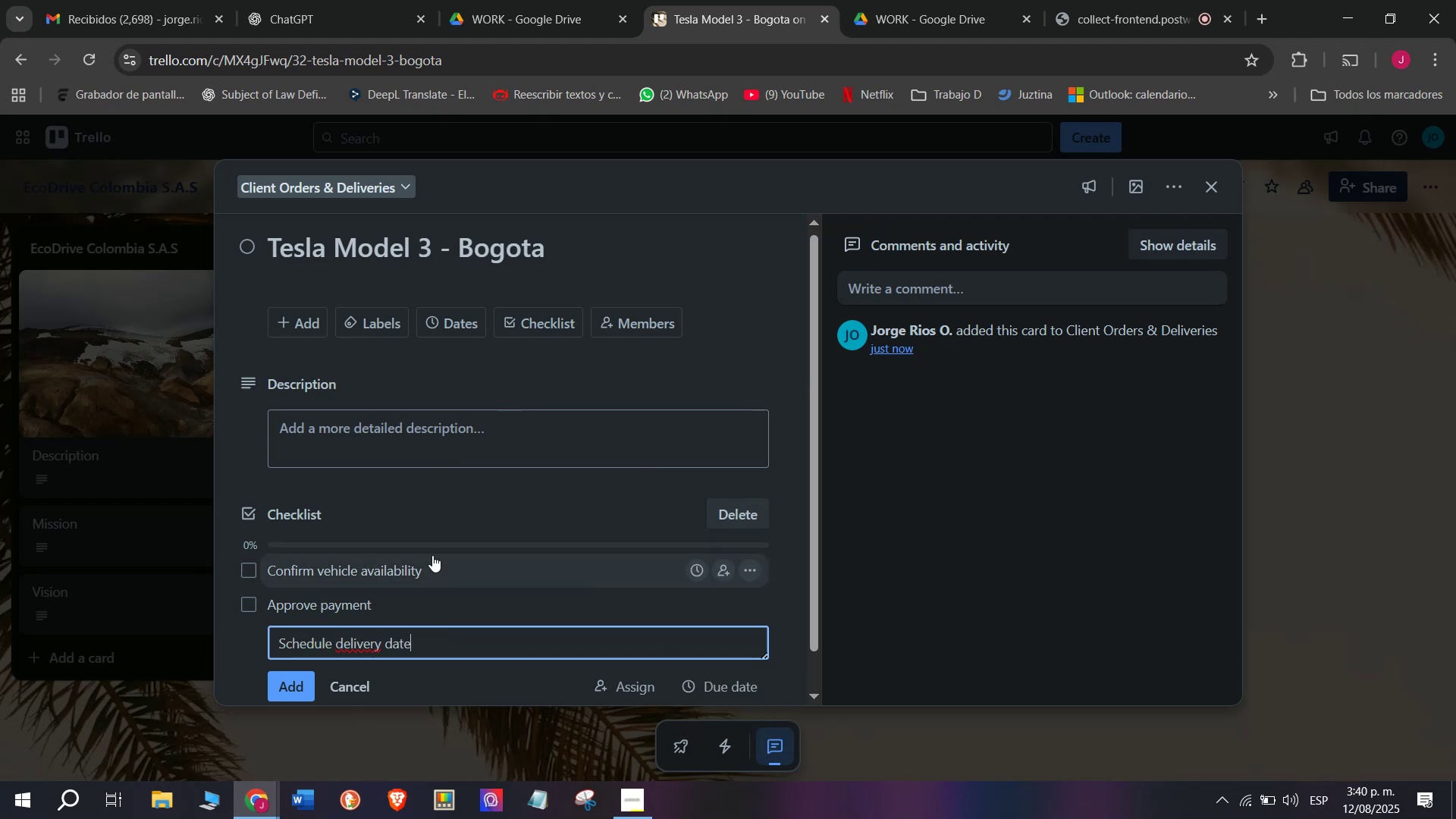 
key(Enter)
 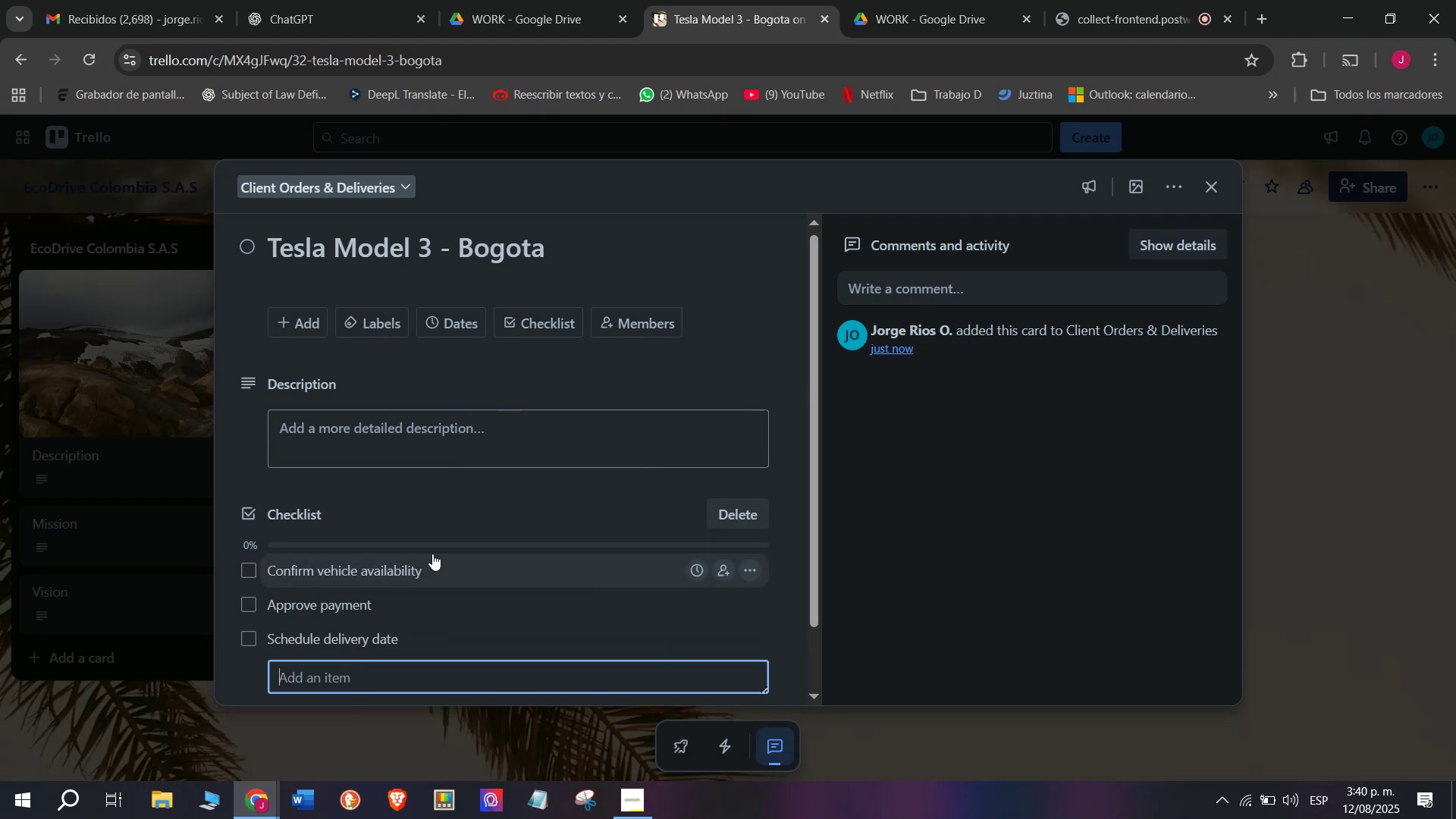 
scroll: coordinate [432, 557], scroll_direction: down, amount: 3.0
 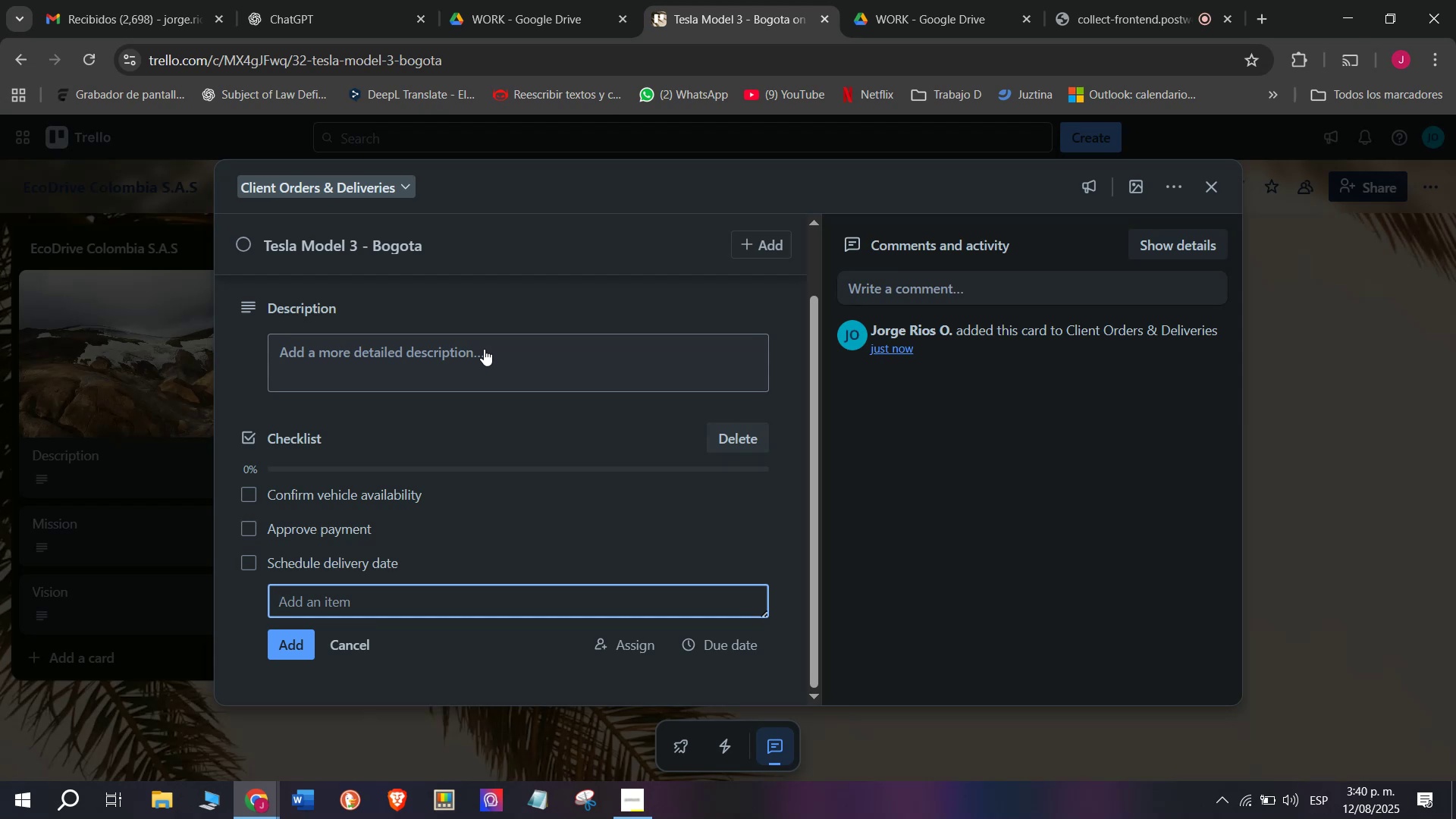 
type(Preparwe)
key(Backspace)
key(Backspace)
type(e )
 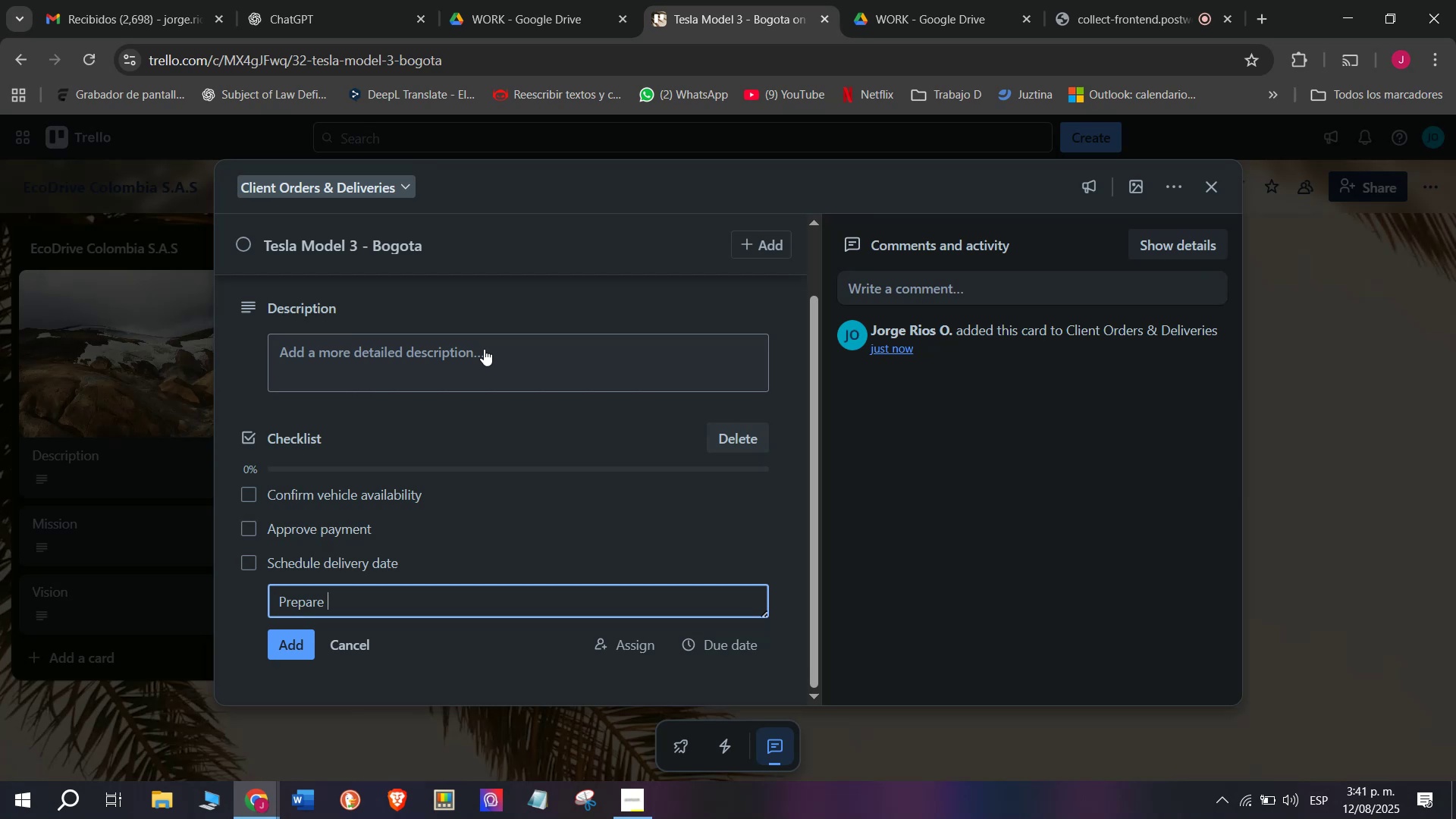 
wait(7.29)
 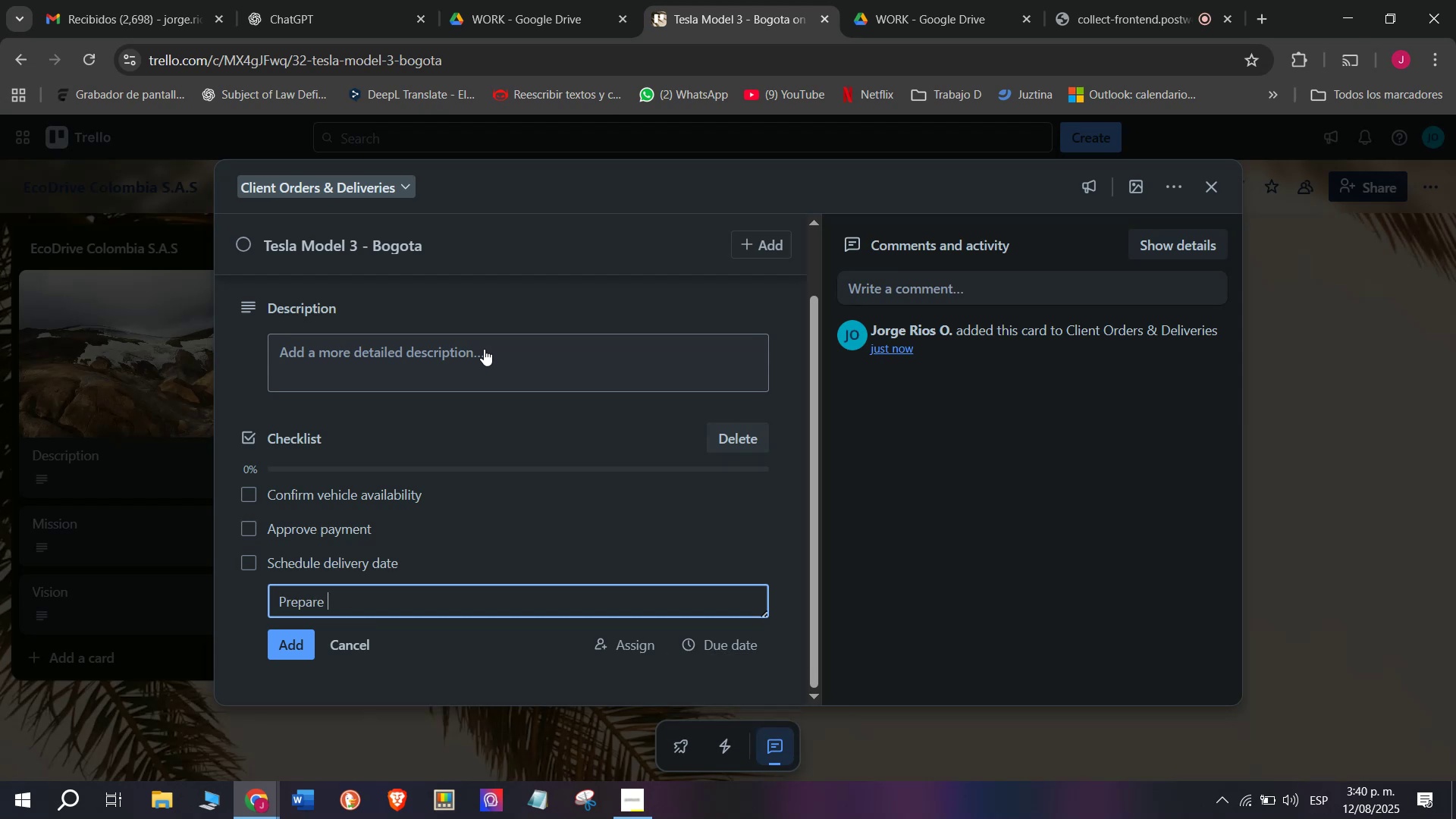 
type(c)
key(Backspace)
type(vehicule for handover)
 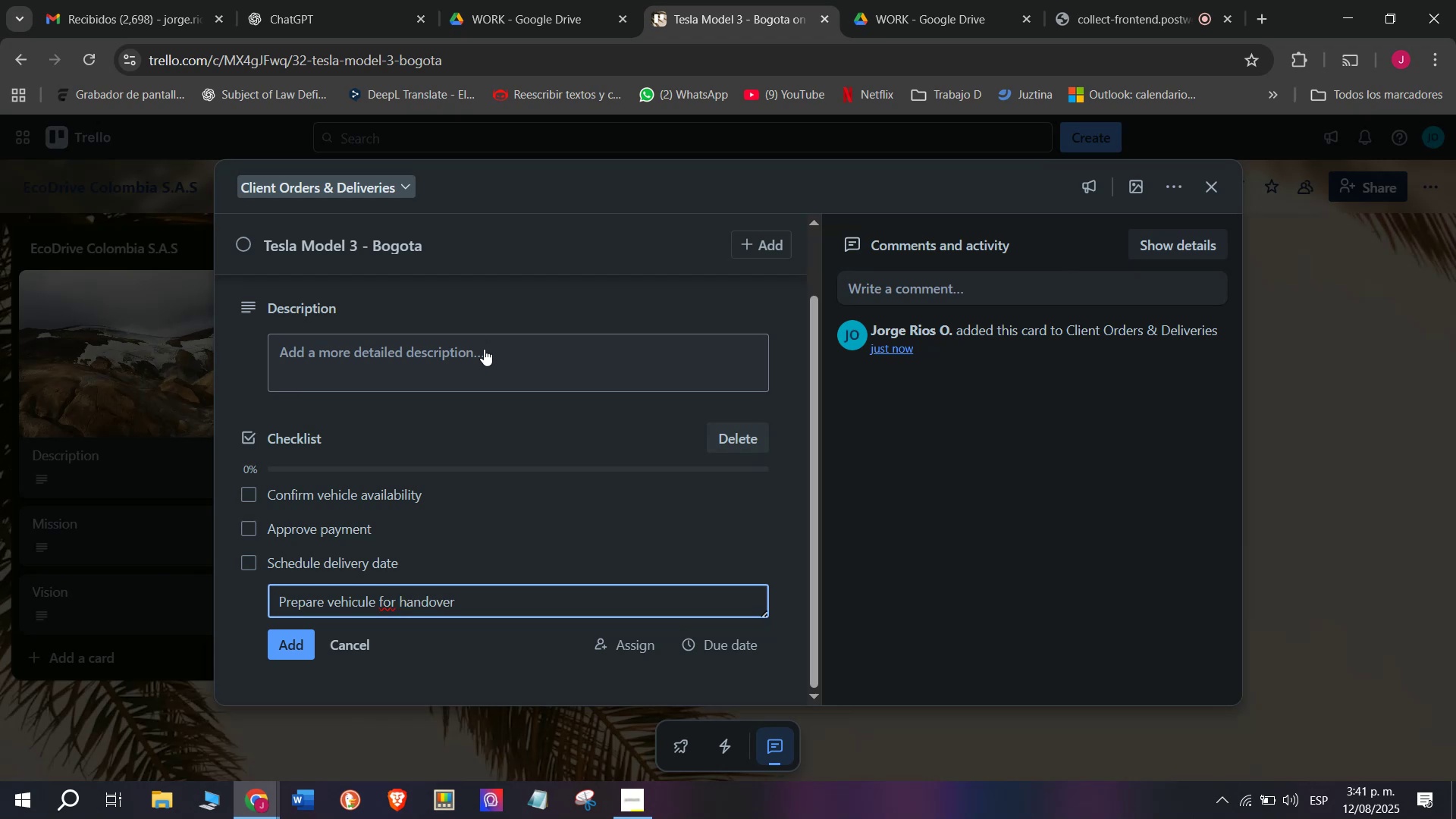 
key(Enter)
 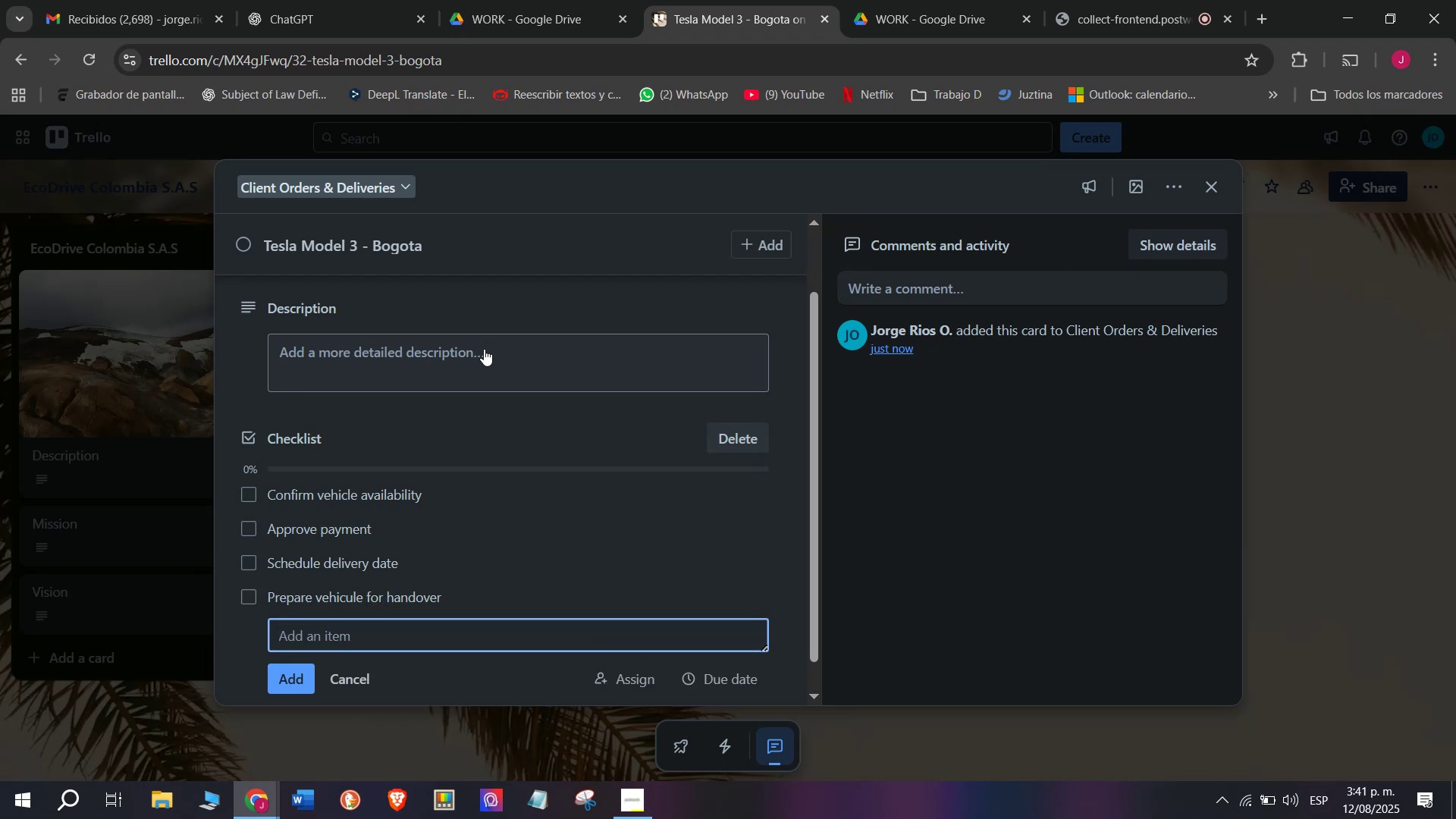 
wait(8.25)
 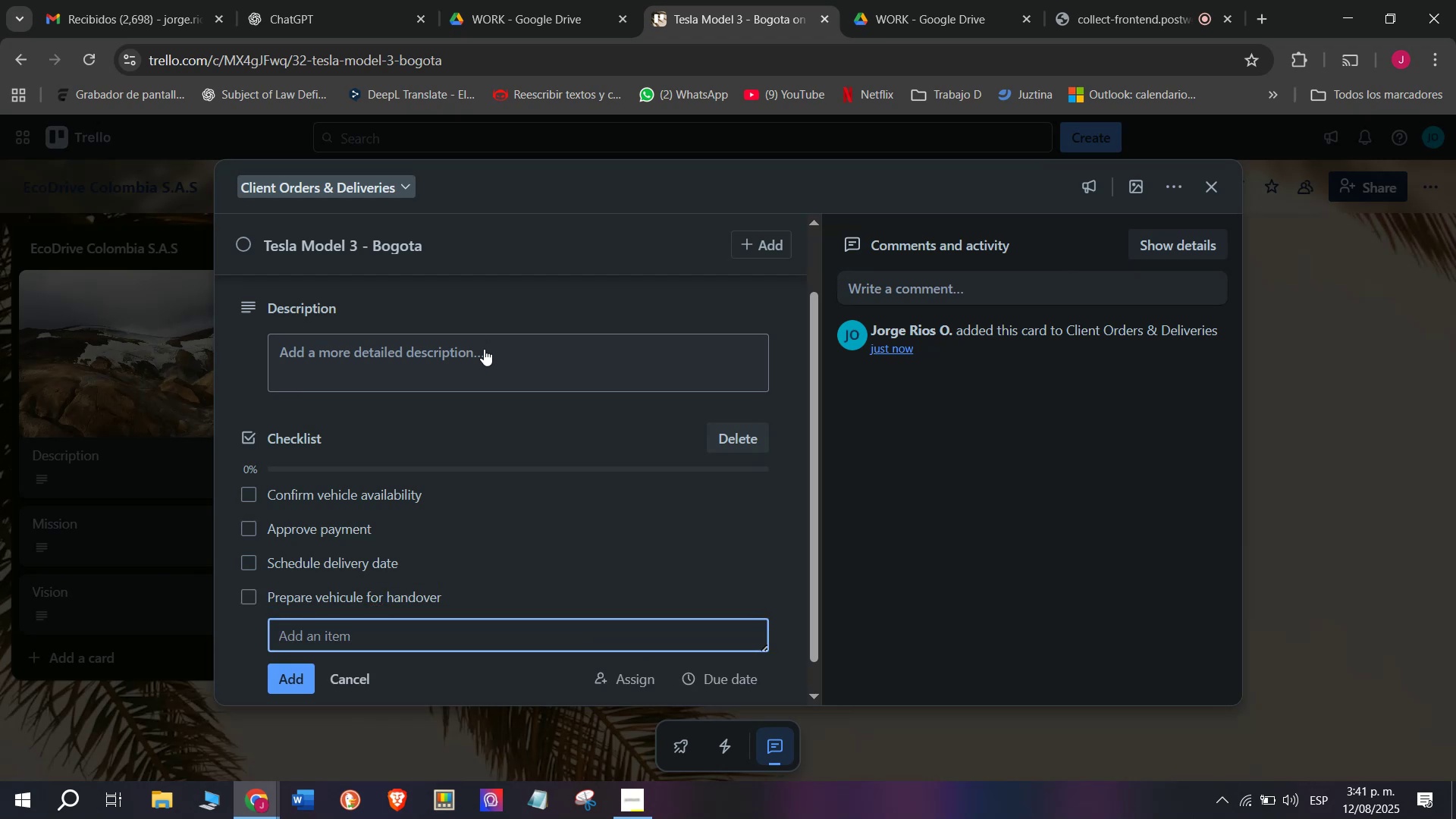 
type(Complete registe)
key(Backspace)
type(ration)
 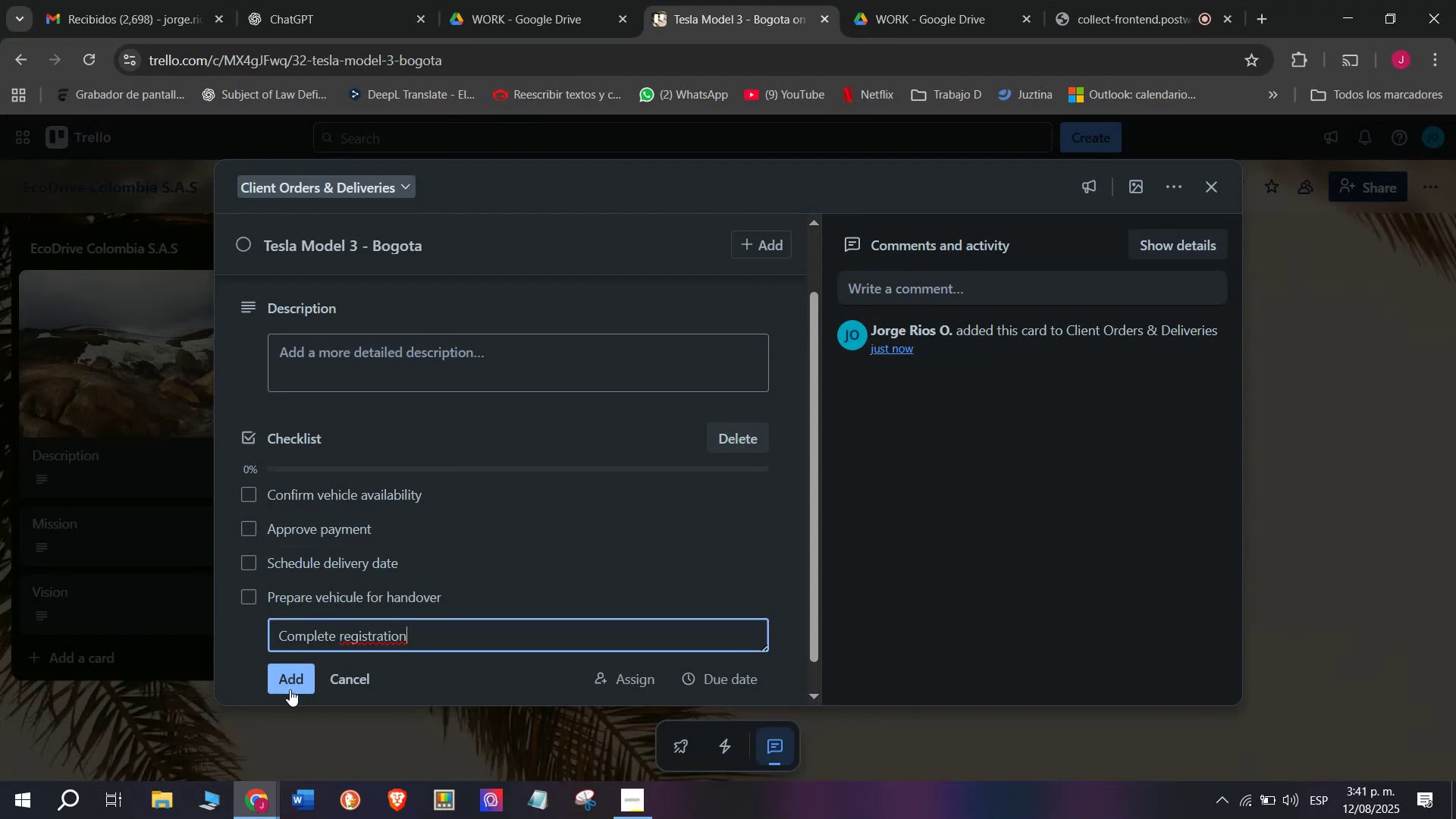 
scroll: coordinate [333, 610], scroll_direction: down, amount: 2.0
 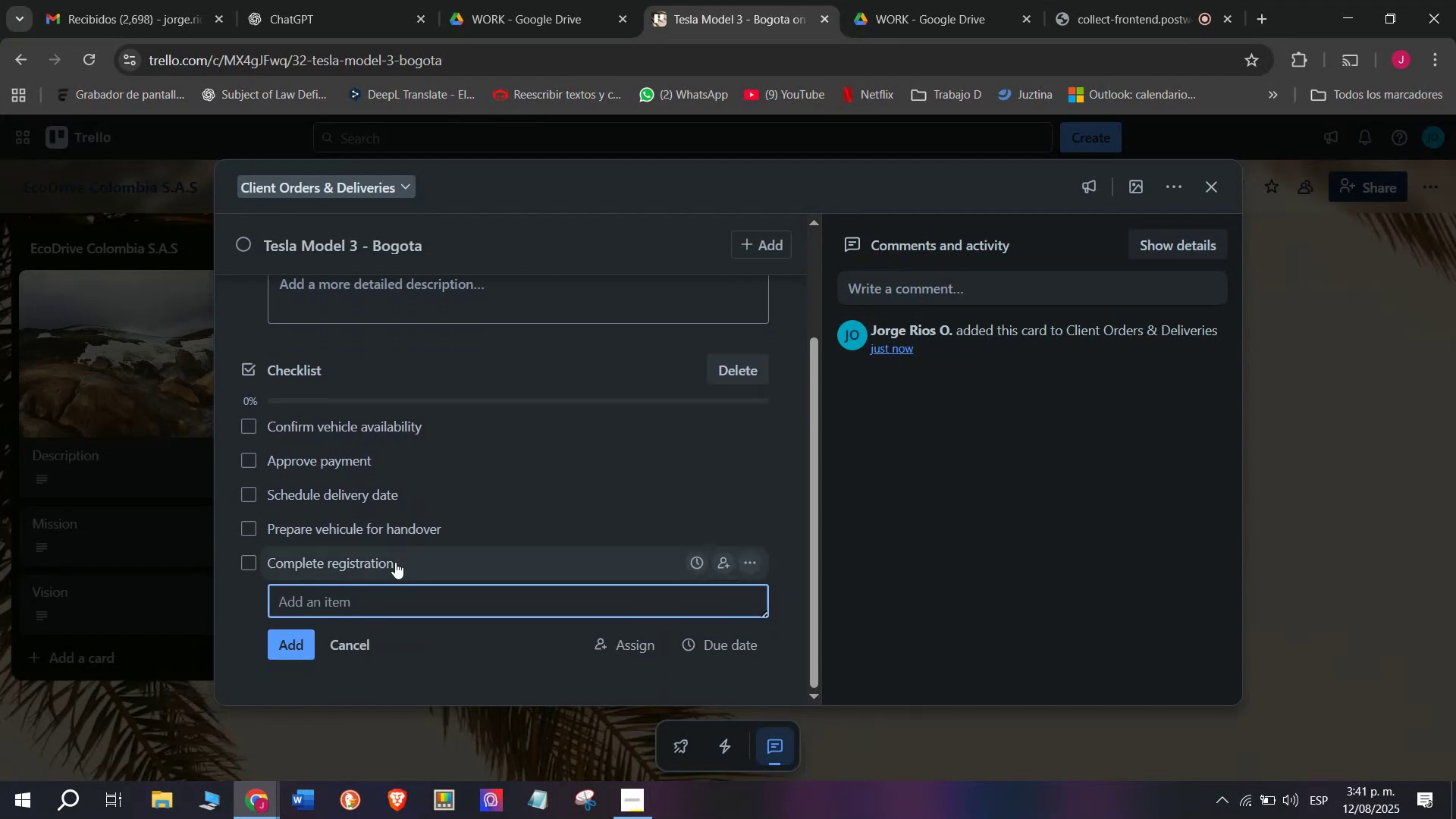 
key(CapsLock)
 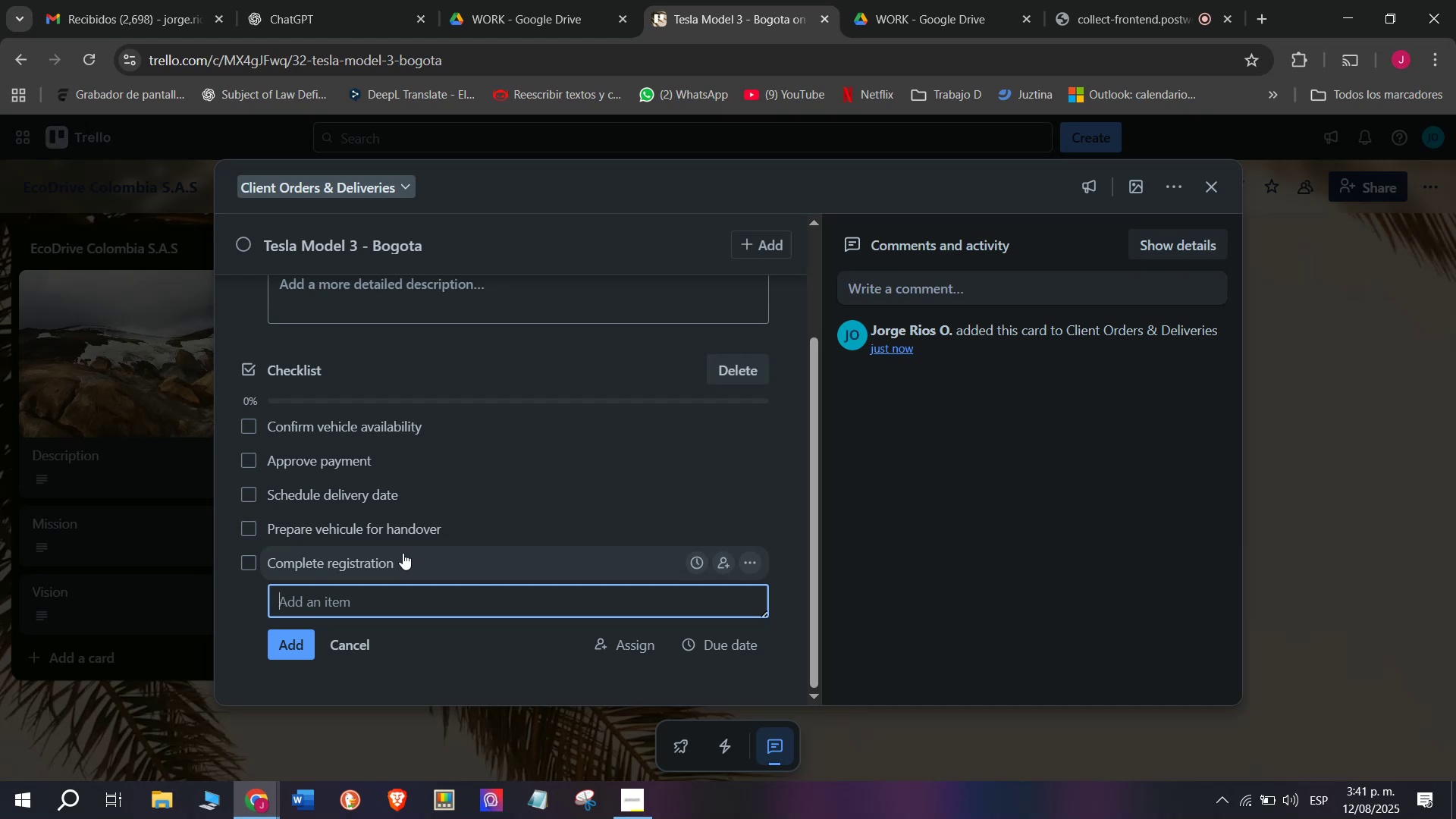 
type(Confirm delivery)
 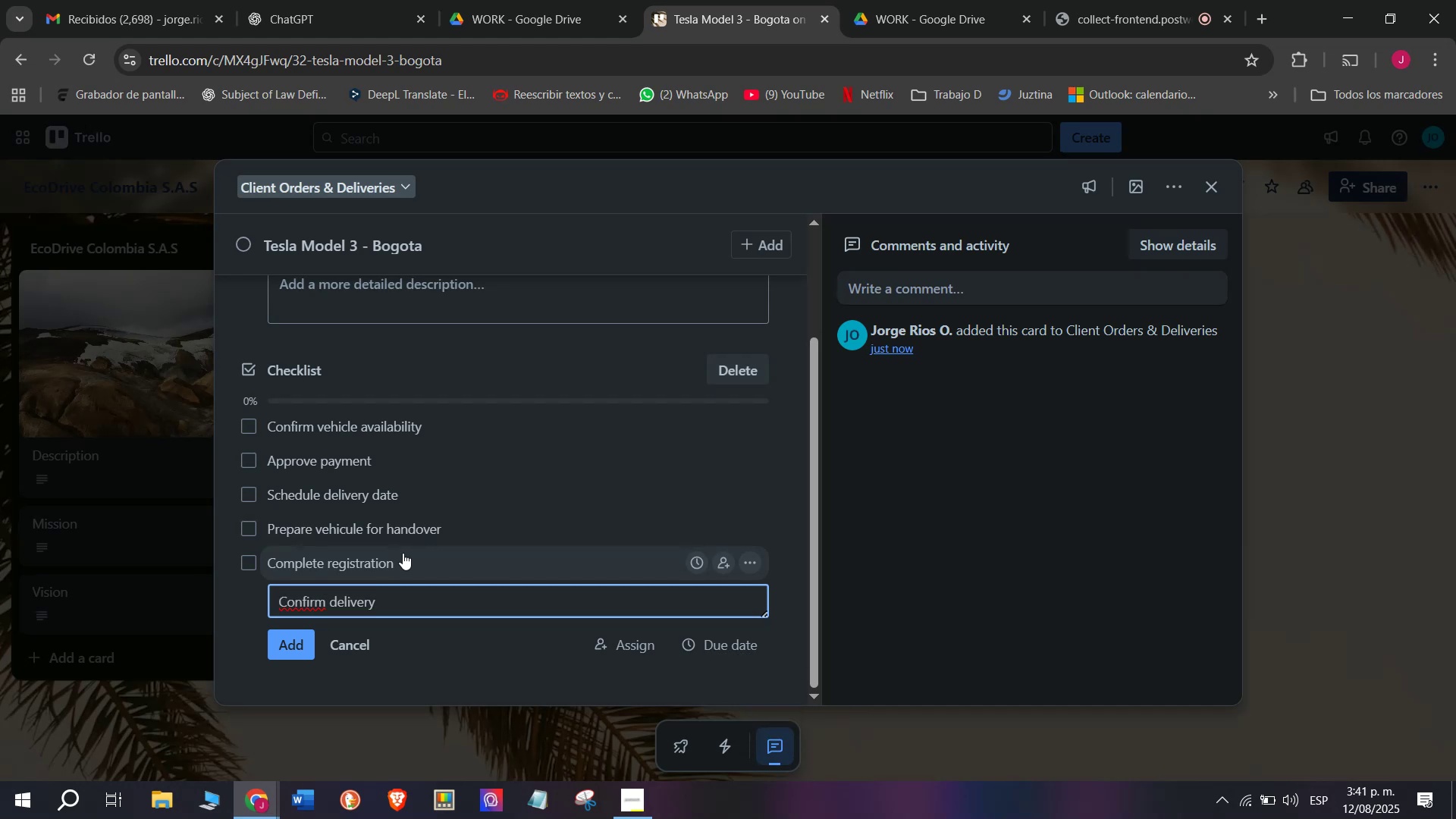 
key(Enter)
 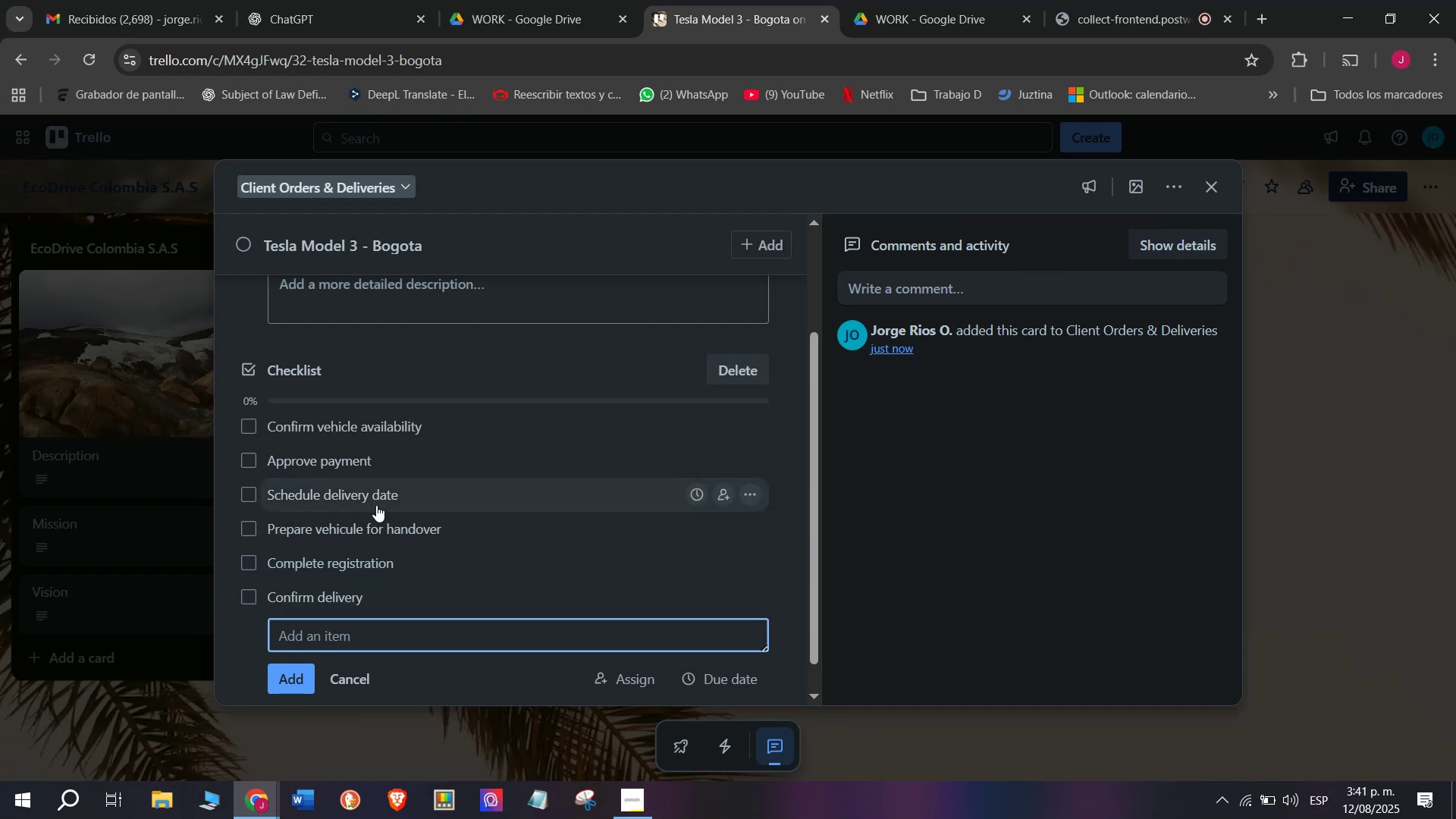 
scroll: coordinate [344, 585], scroll_direction: up, amount: 7.0
 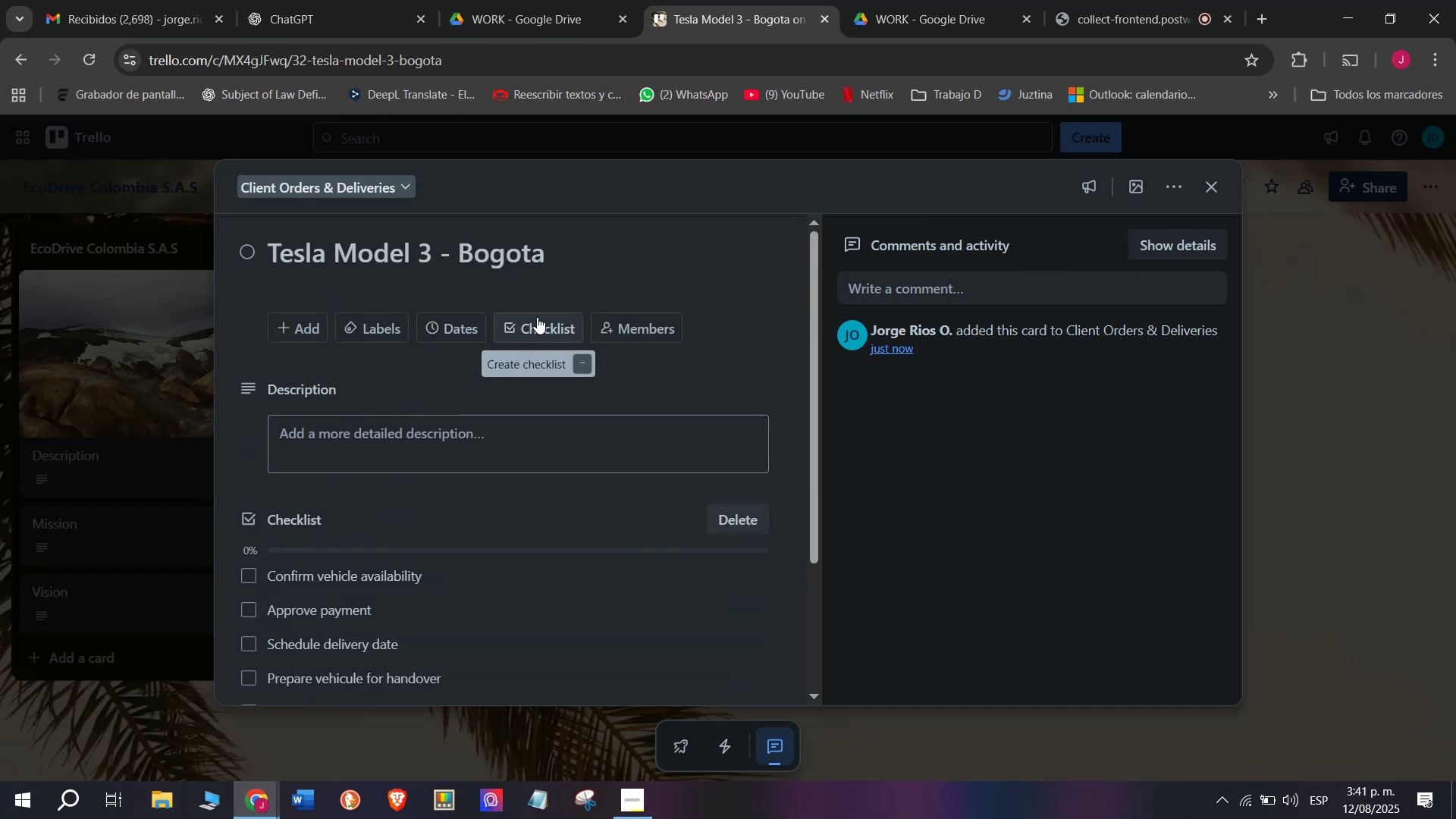 
left_click([388, 328])
 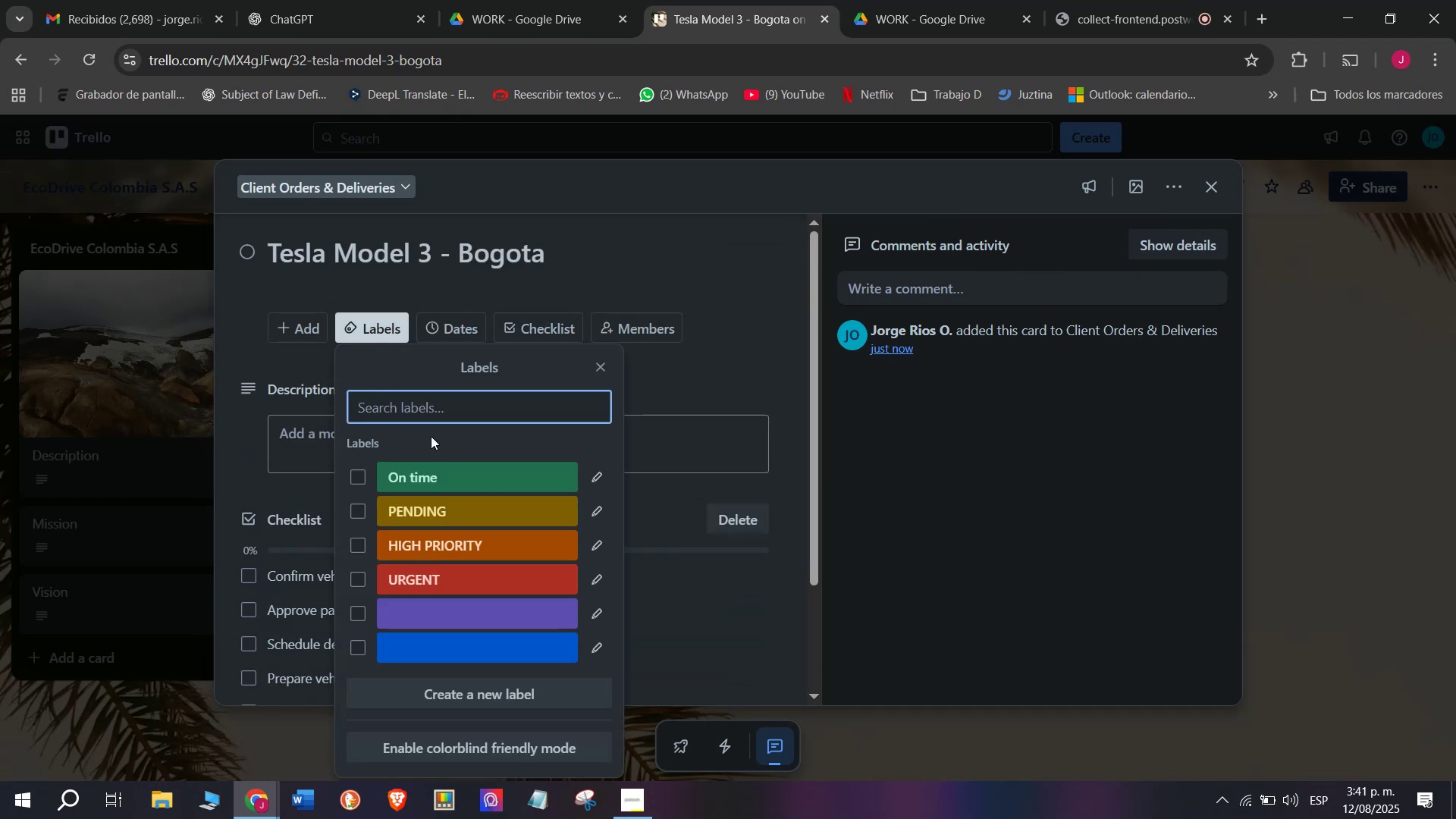 
mouse_move([456, 490])
 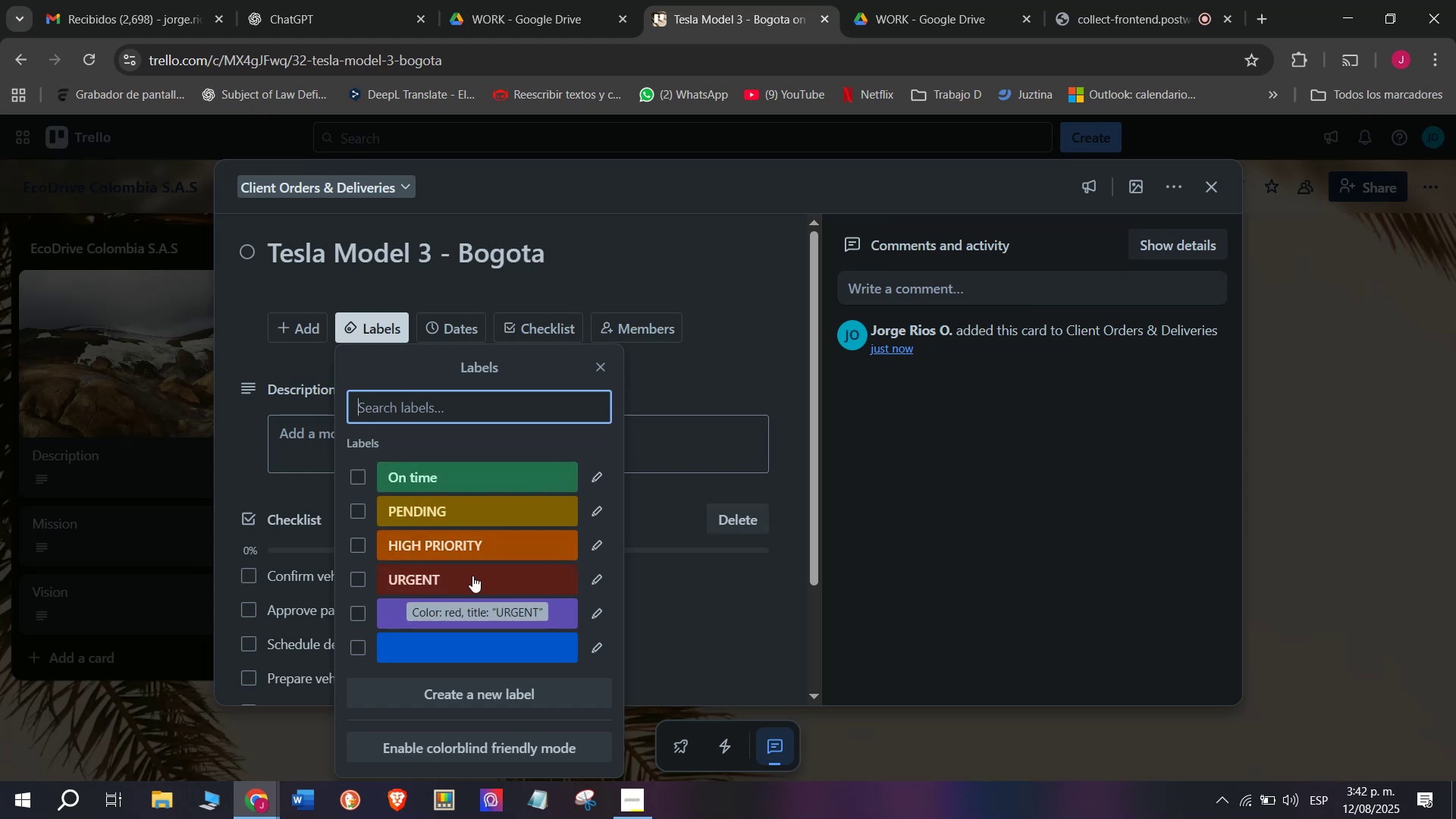 
left_click([472, 576])
 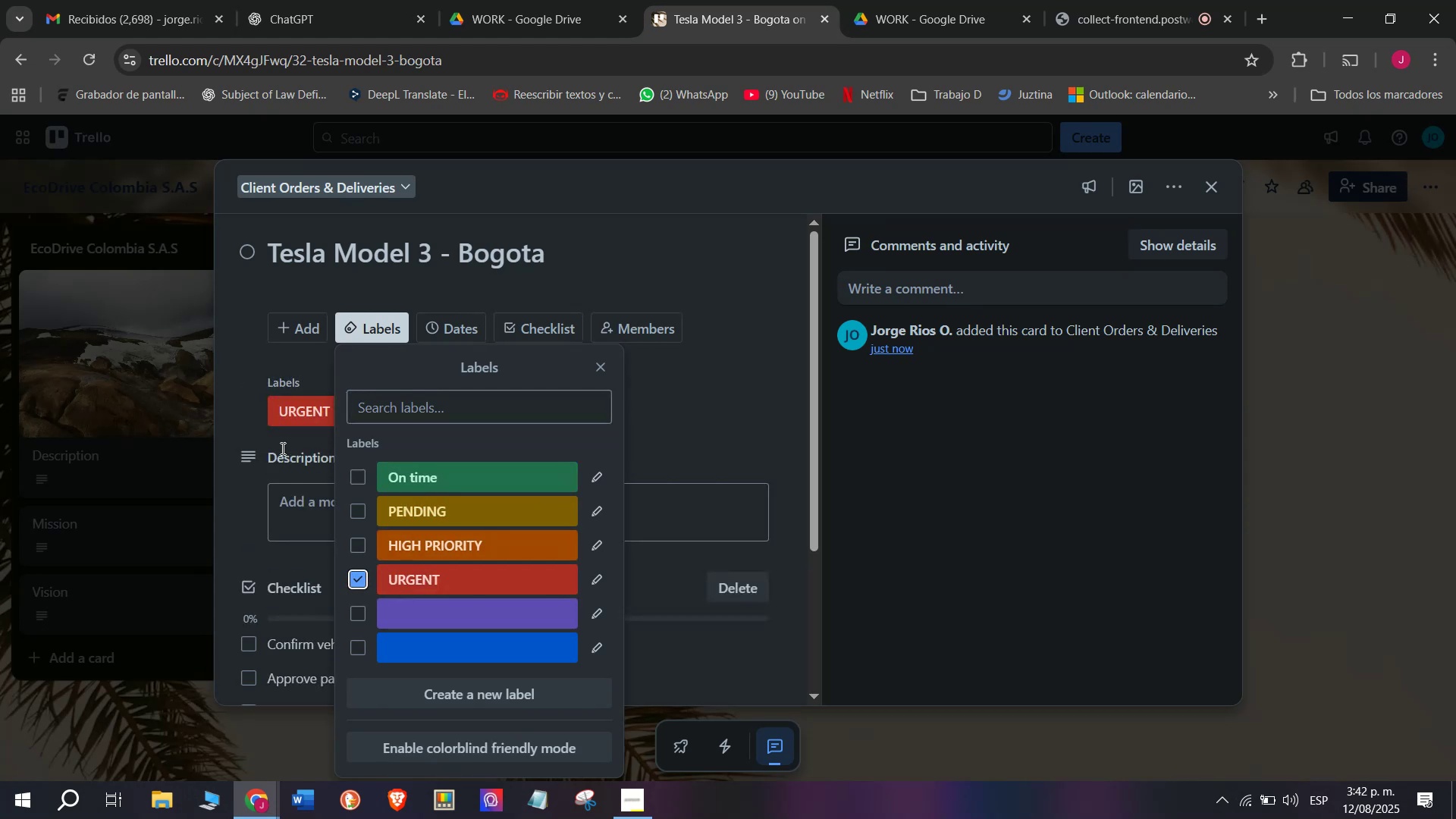 
left_click([256, 402])
 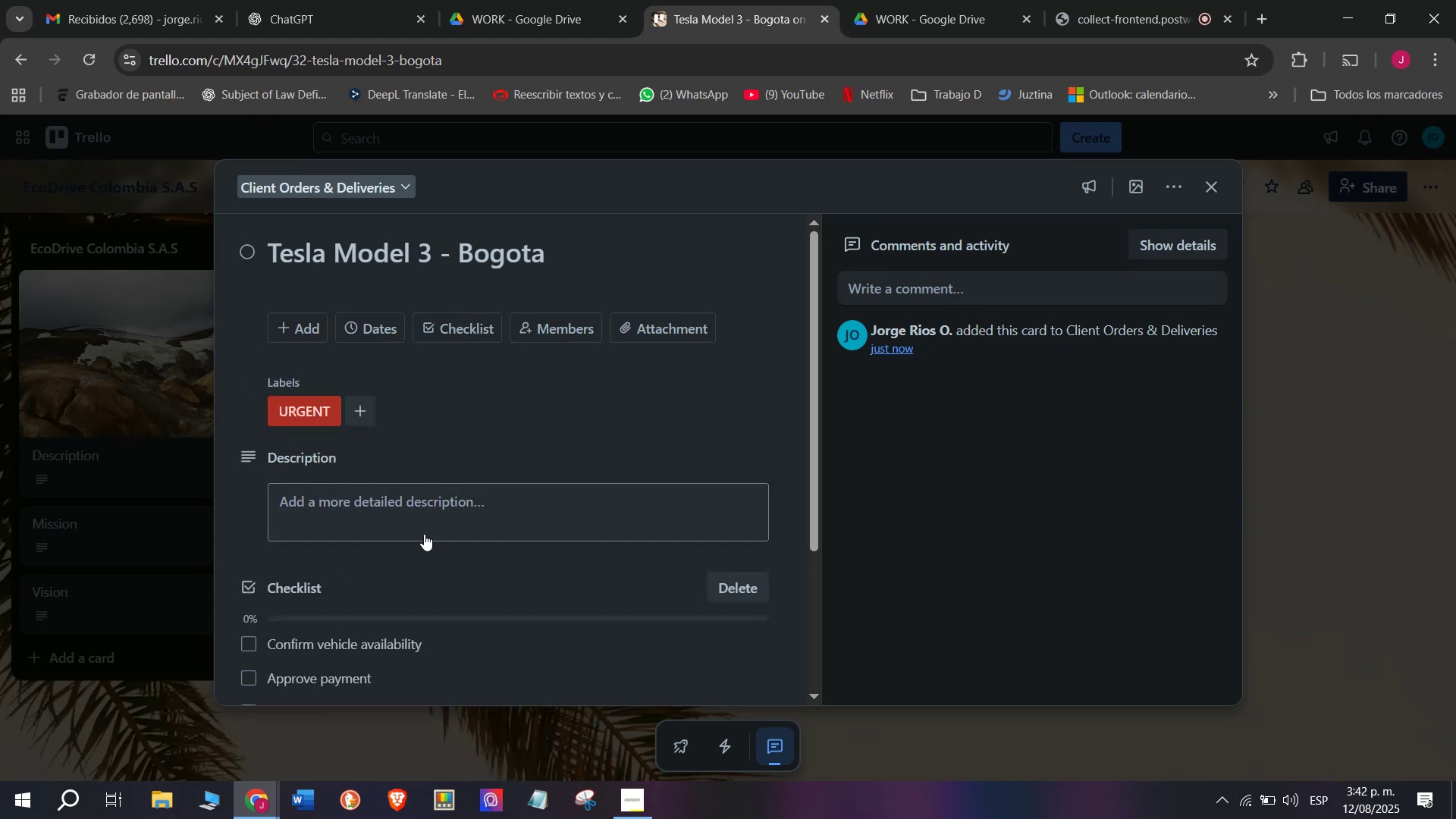 
scroll: coordinate [398, 529], scroll_direction: down, amount: 2.0
 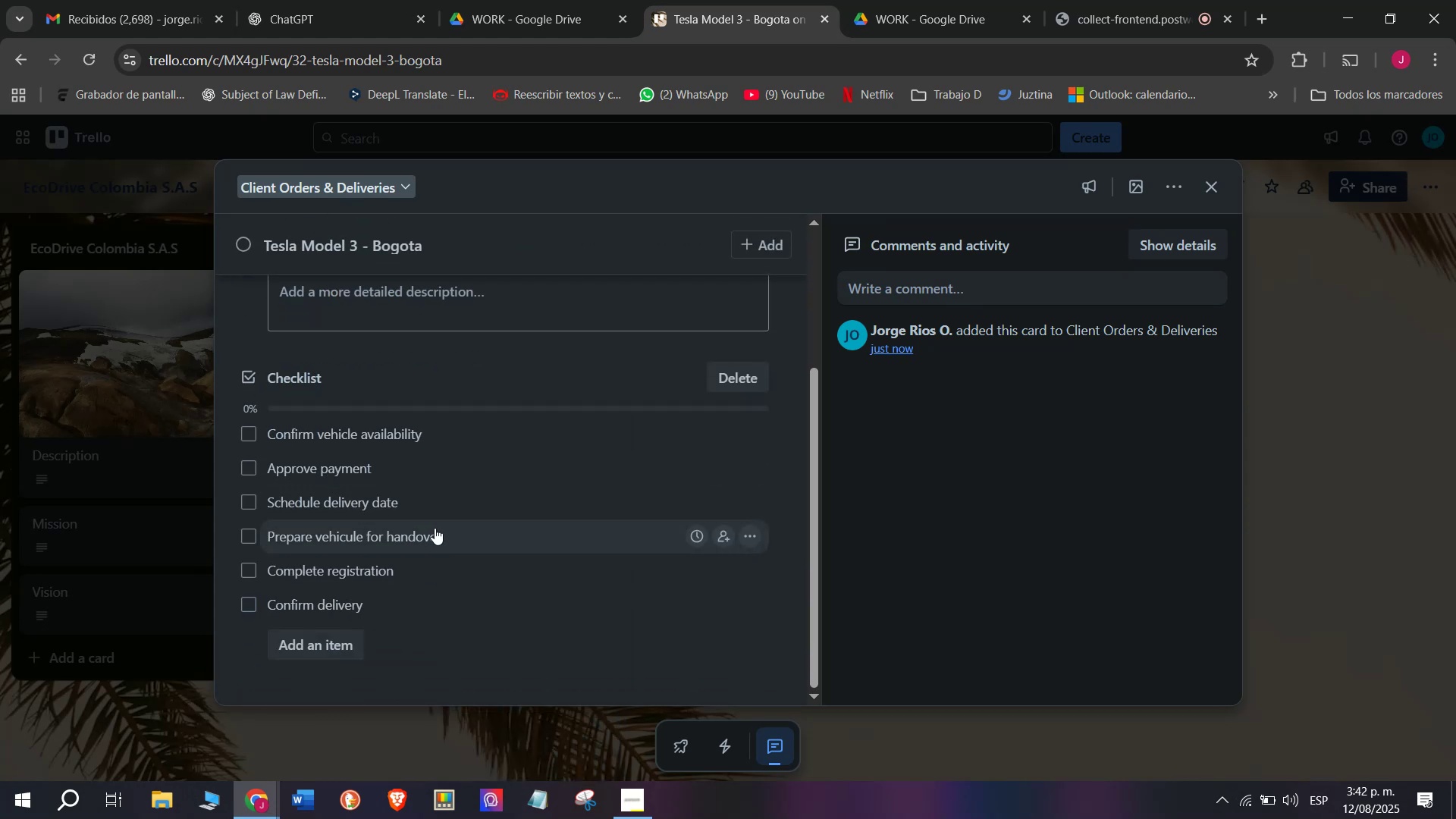 
scroll: coordinate [430, 433], scroll_direction: up, amount: 3.0
 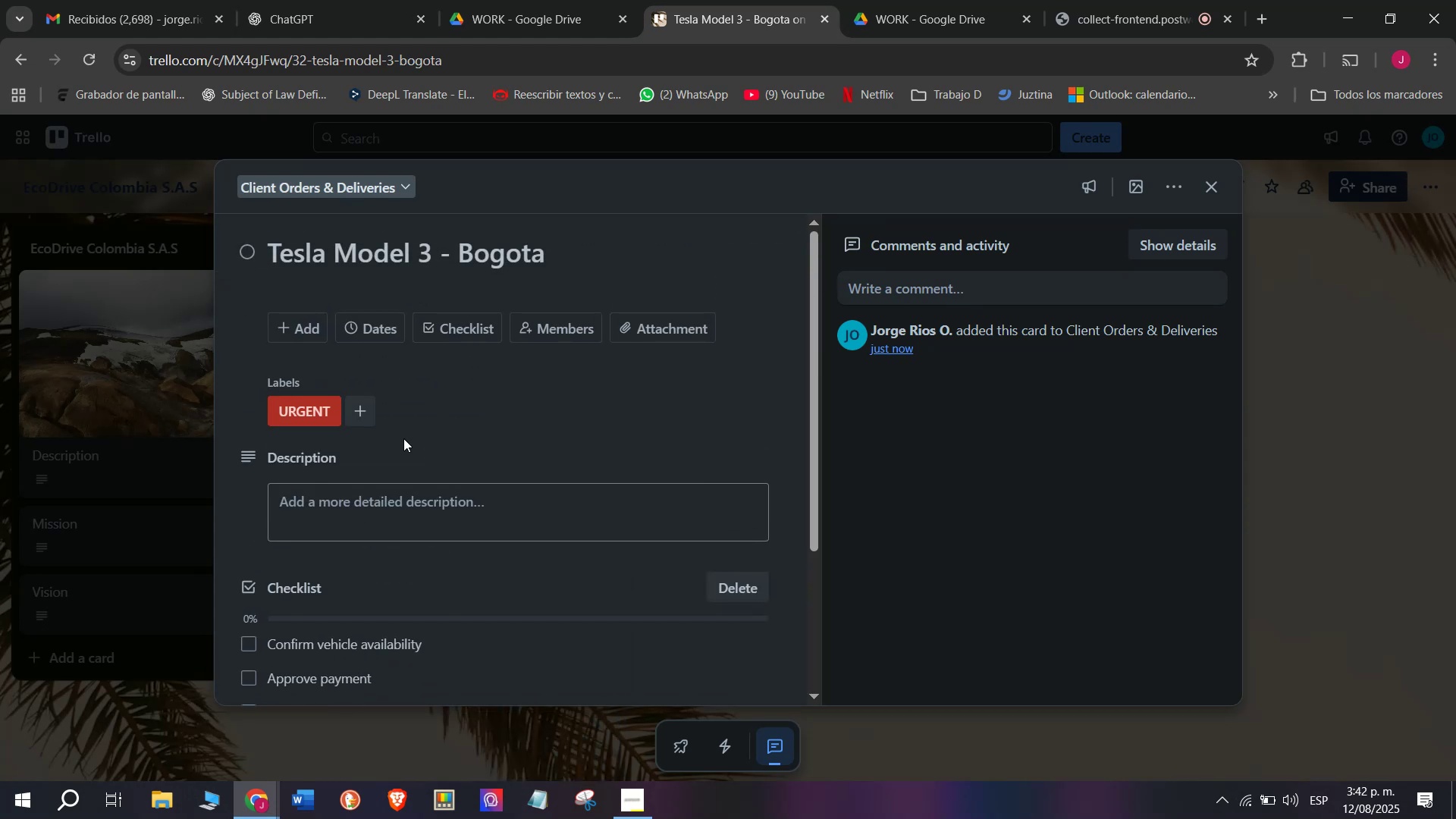 
scroll: coordinate [709, 376], scroll_direction: down, amount: 4.0
 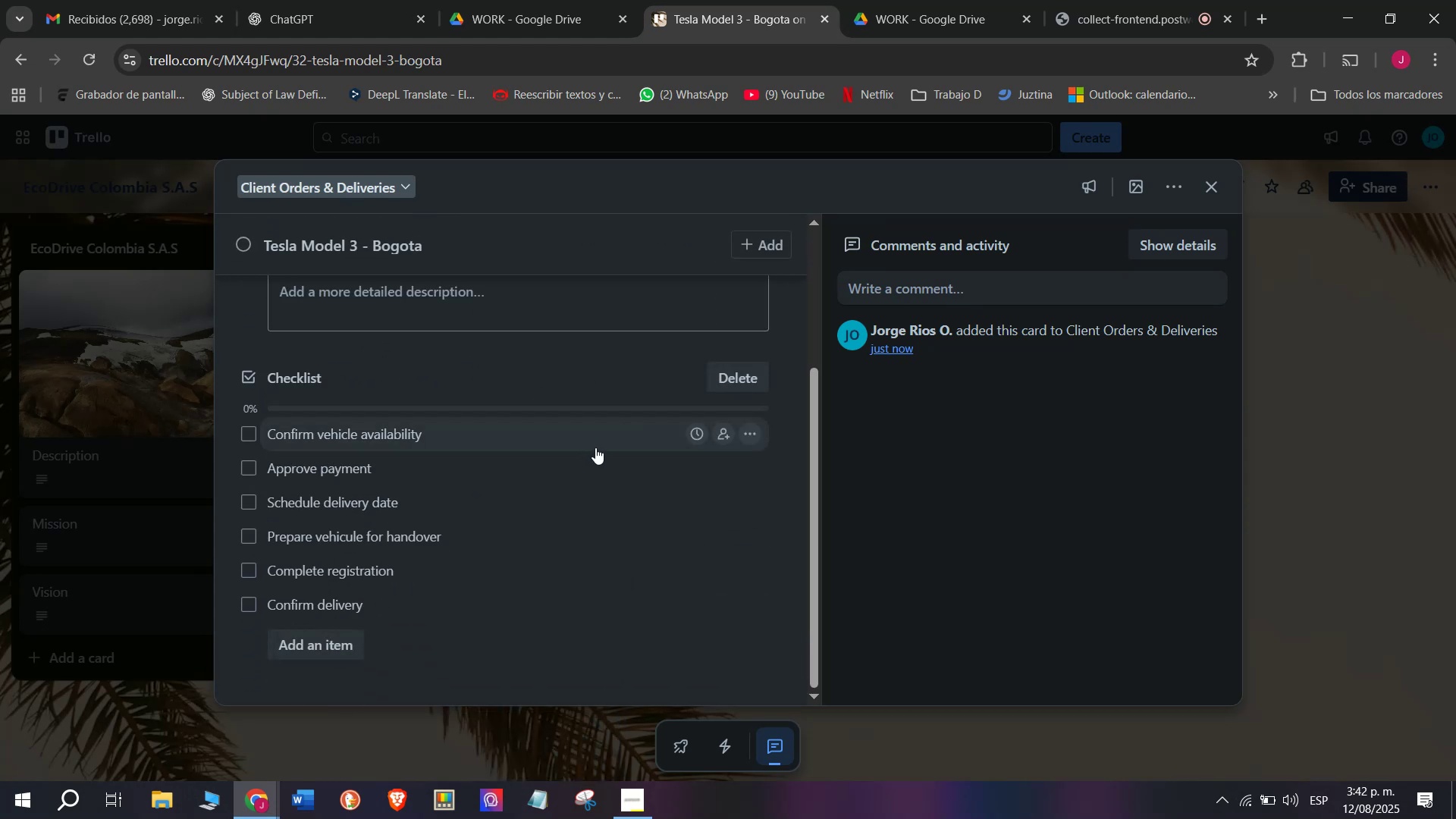 
scroll: coordinate [595, 447], scroll_direction: up, amount: 4.0
 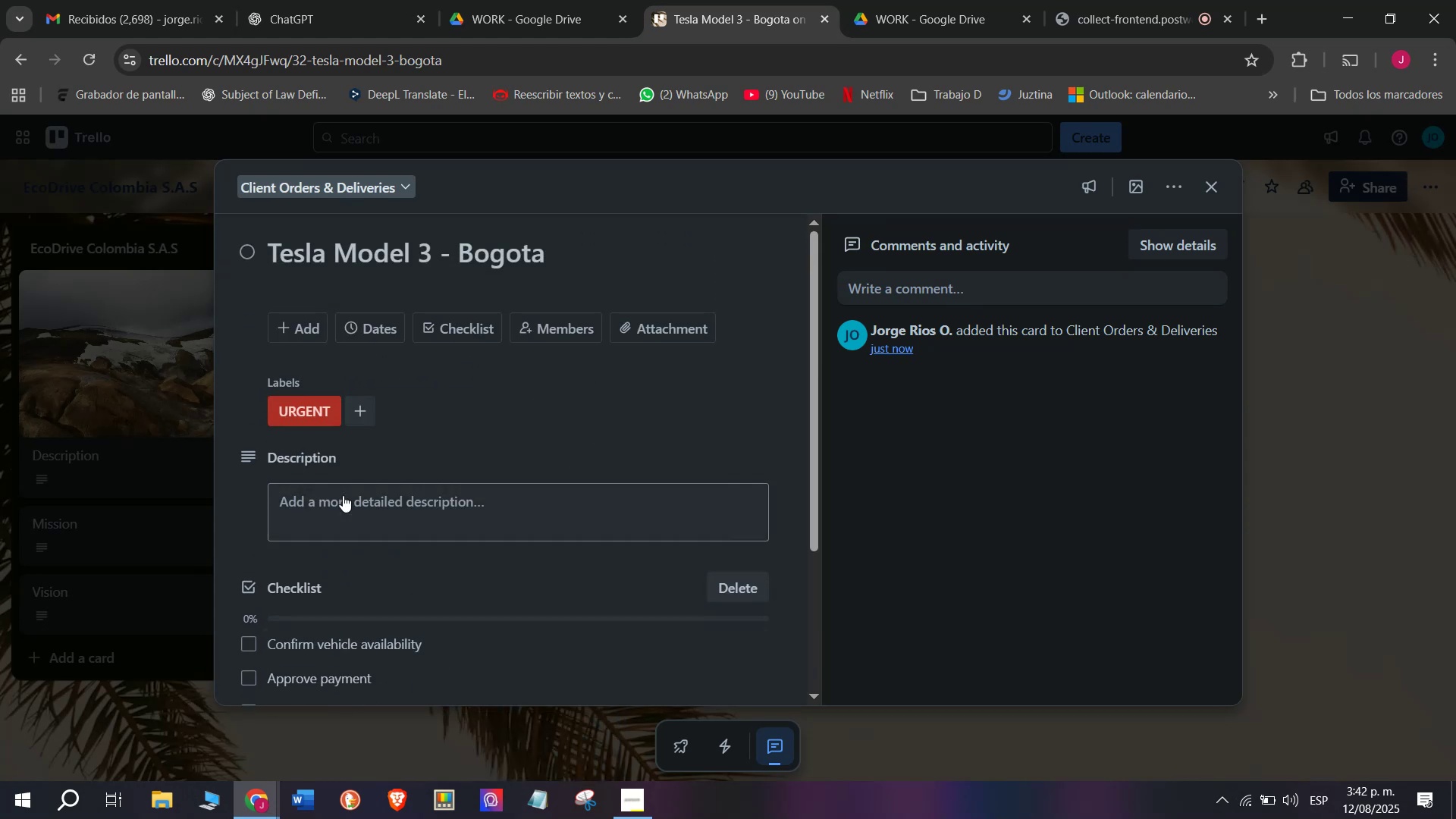 
scroll: coordinate [298, 502], scroll_direction: down, amount: 5.0
 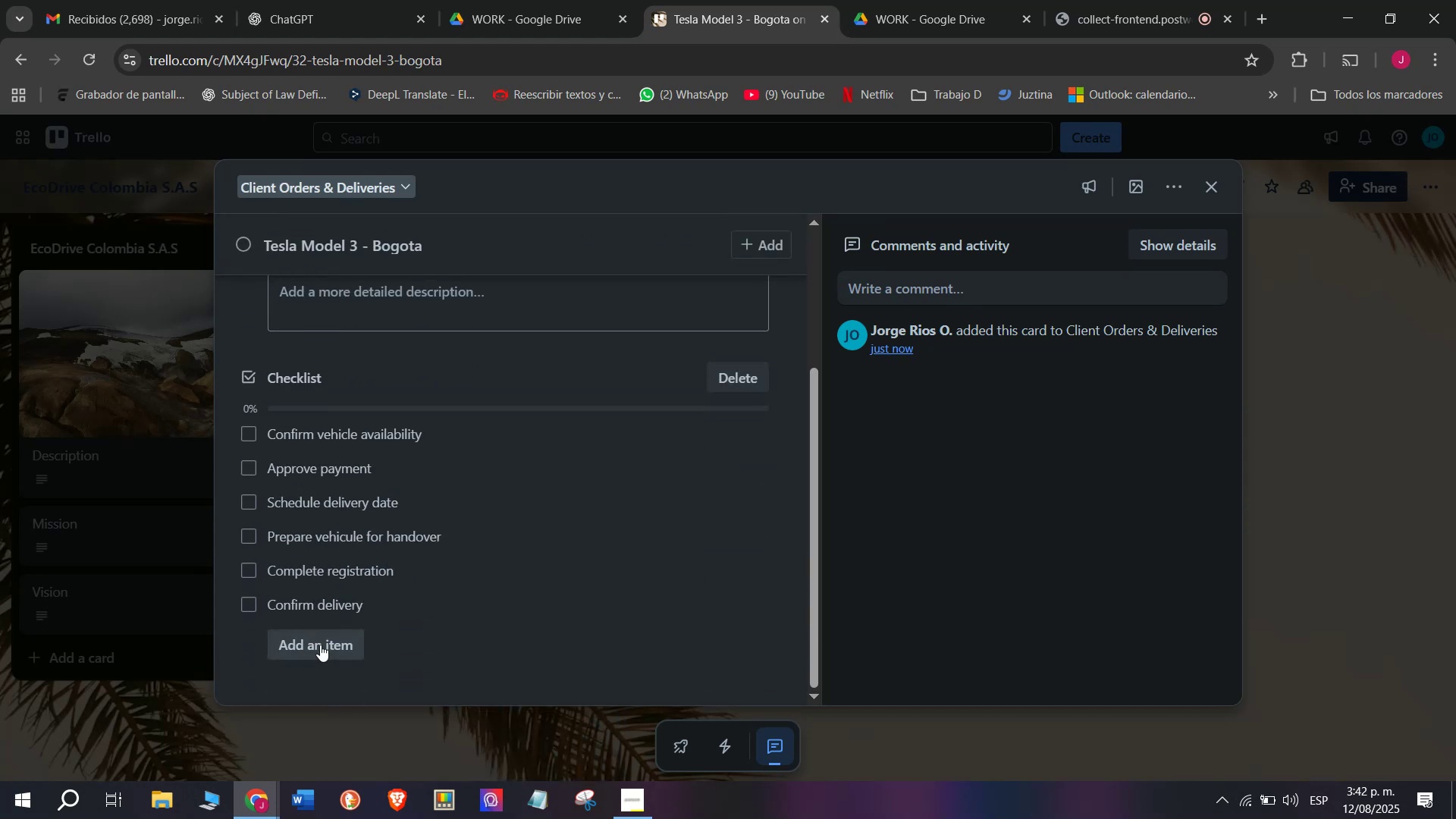 
scroll: coordinate [329, 596], scroll_direction: up, amount: 4.0
 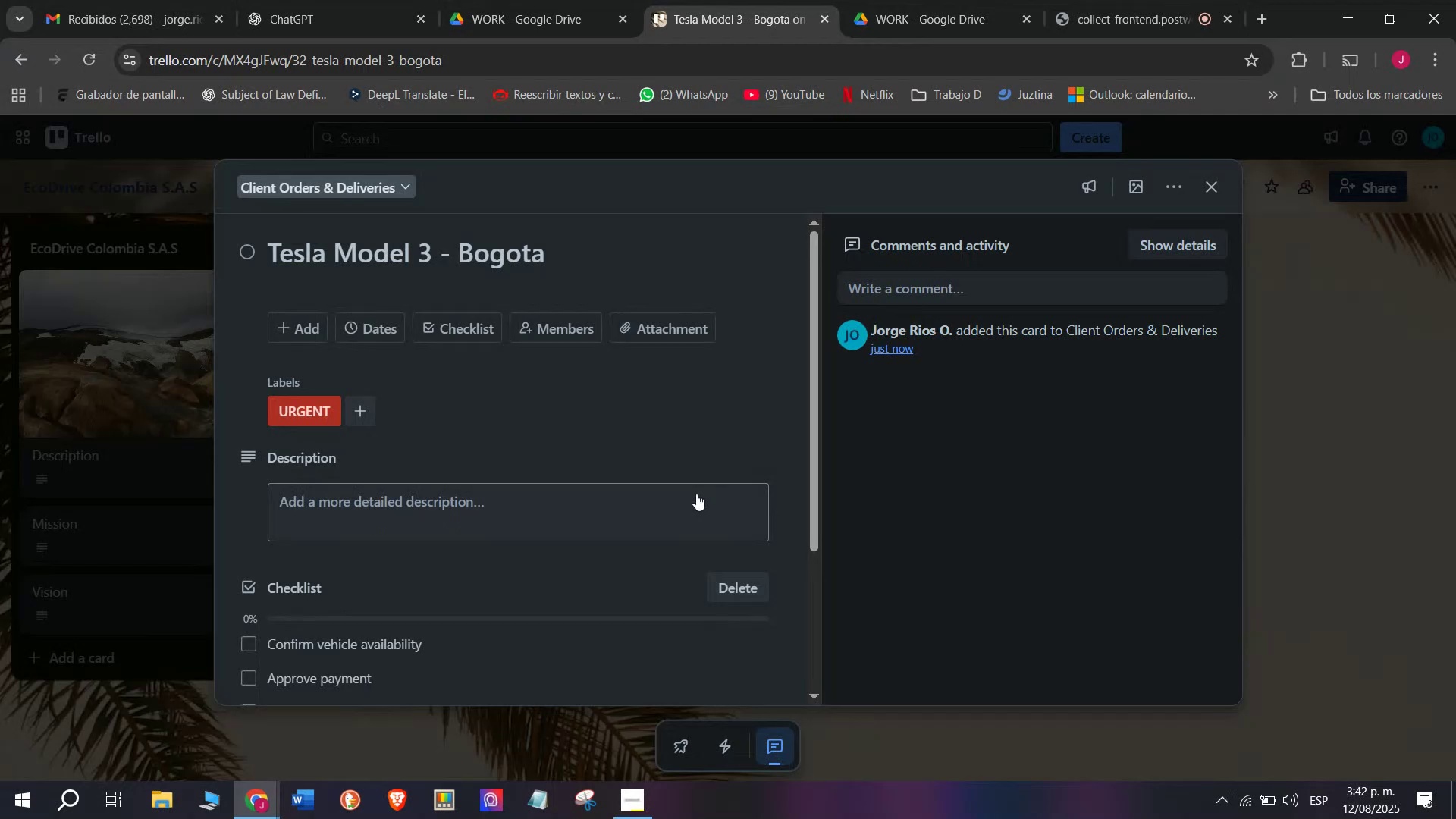 
scroll: coordinate [799, 484], scroll_direction: down, amount: 6.0
 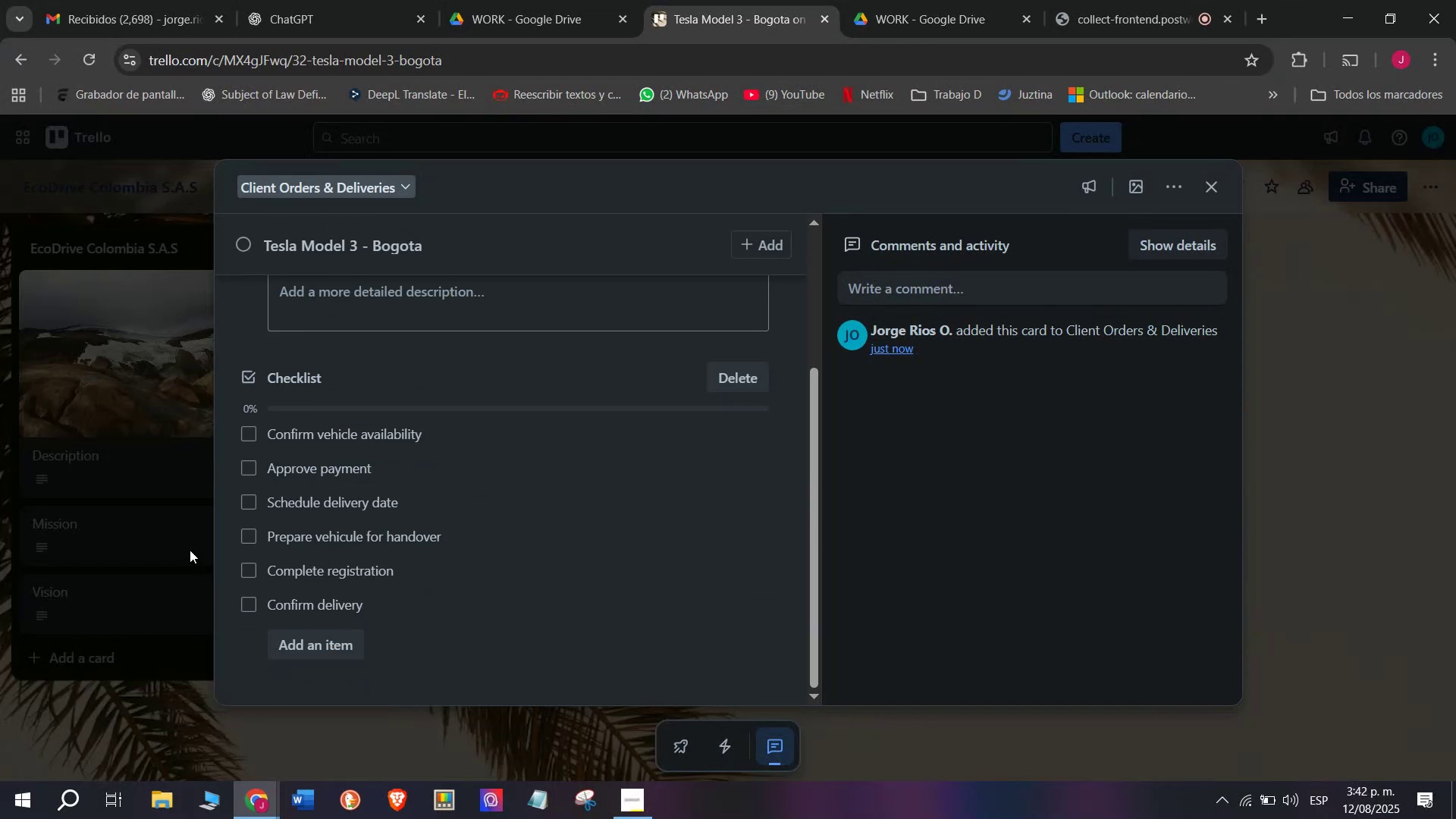 
left_click([177, 543])
 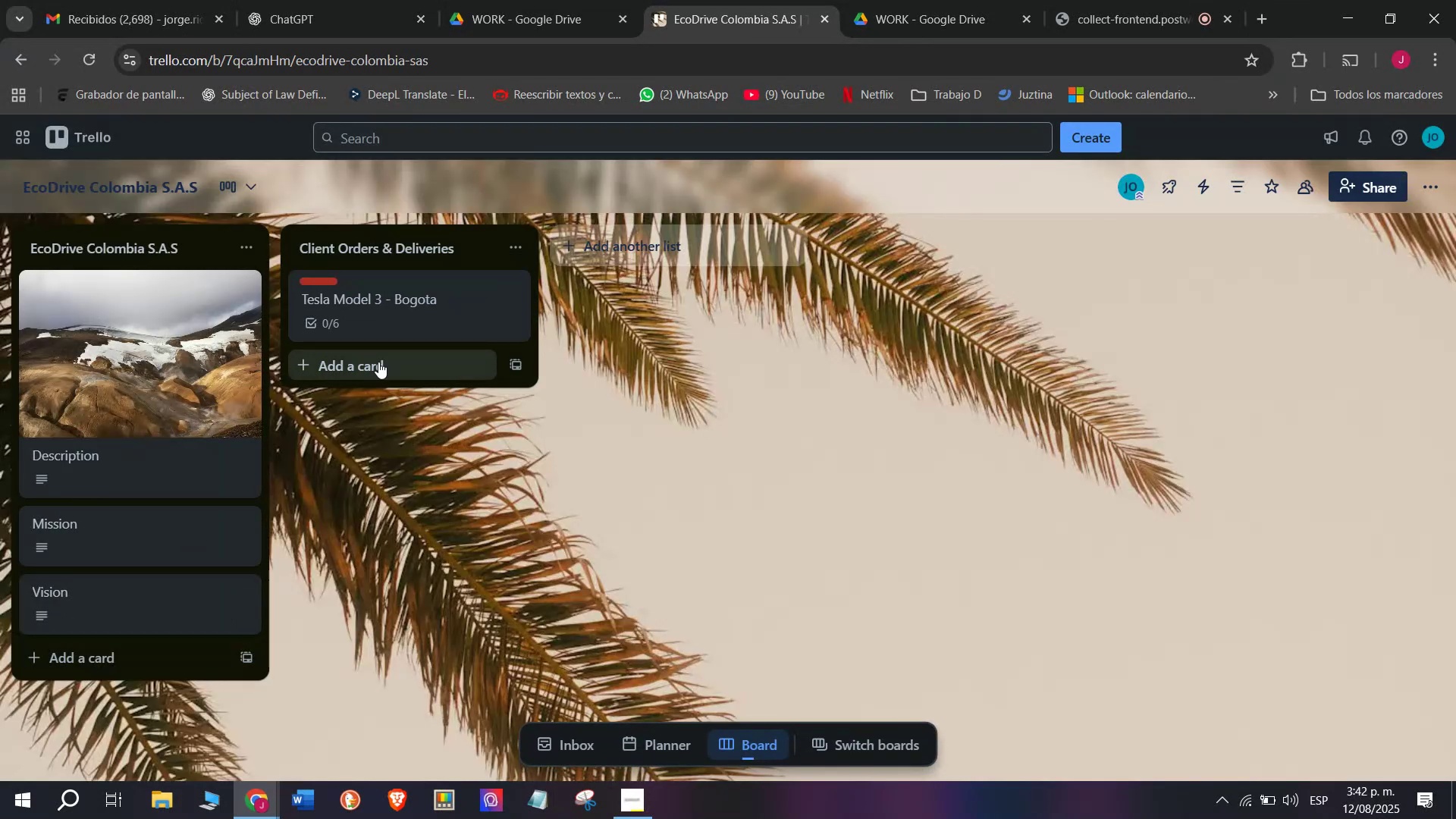 
left_click([395, 360])
 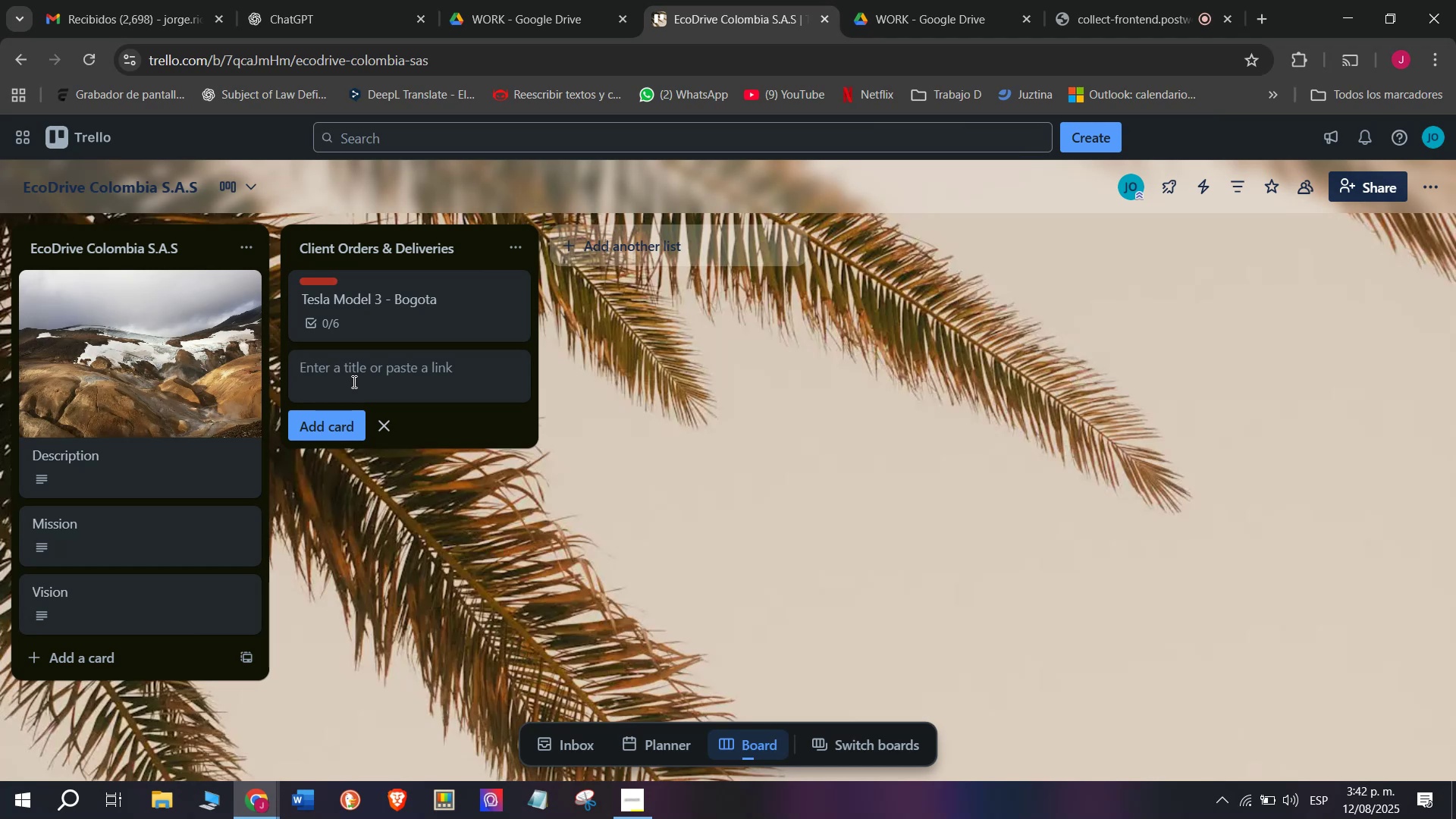 
wait(16.19)
 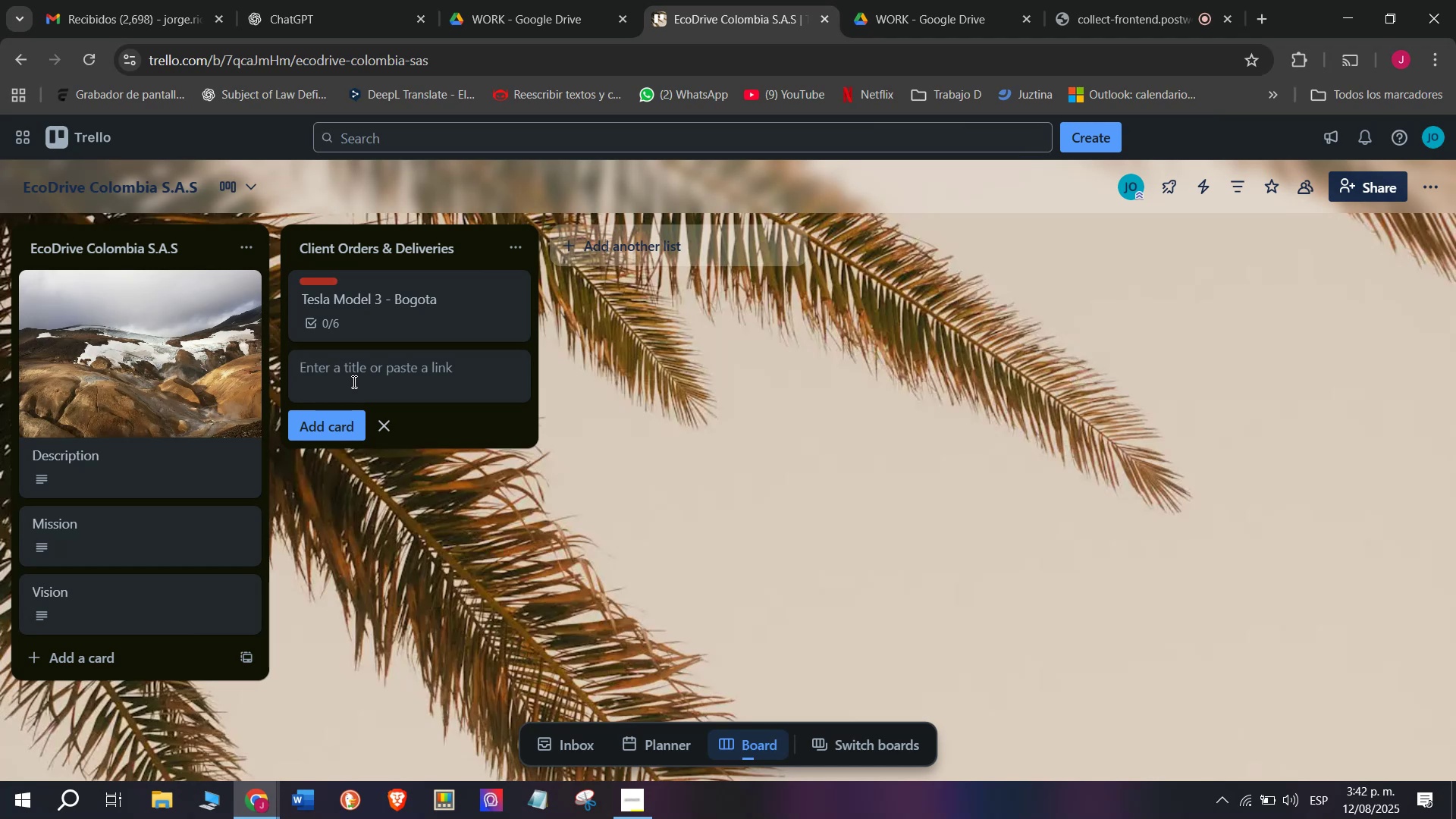 
key(CapsLock)
 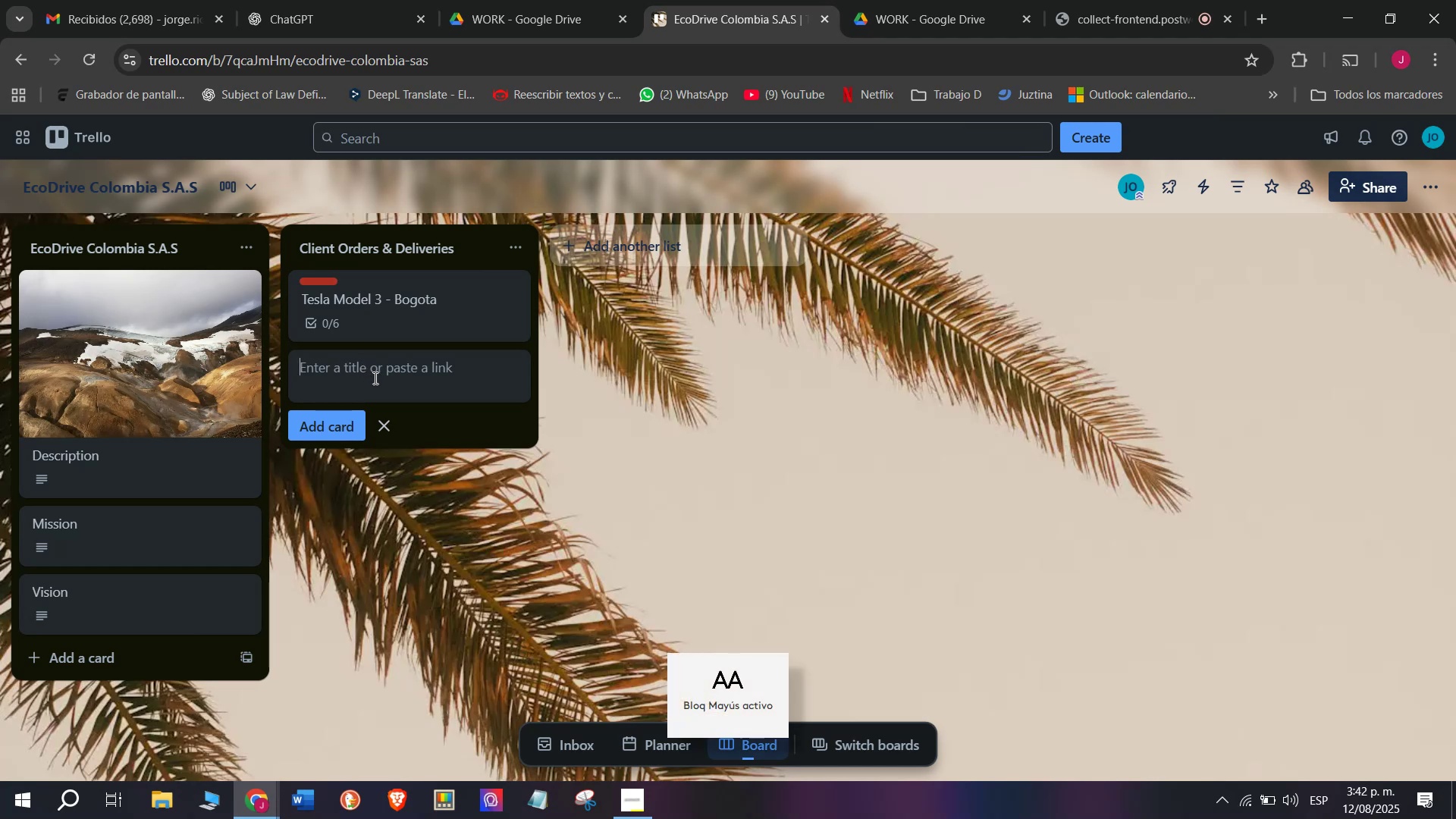 
key(D)
 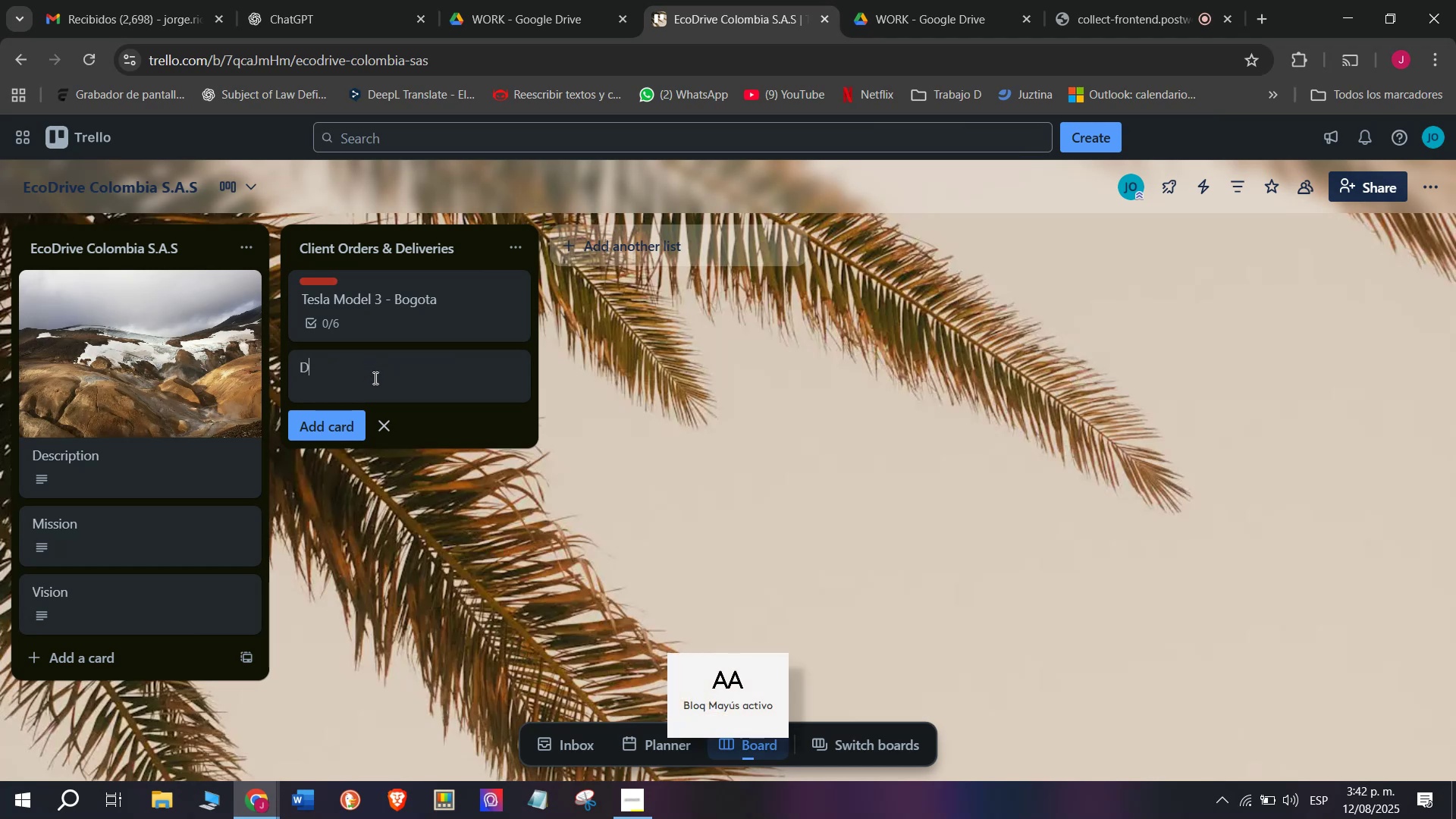 
key(Backspace)
 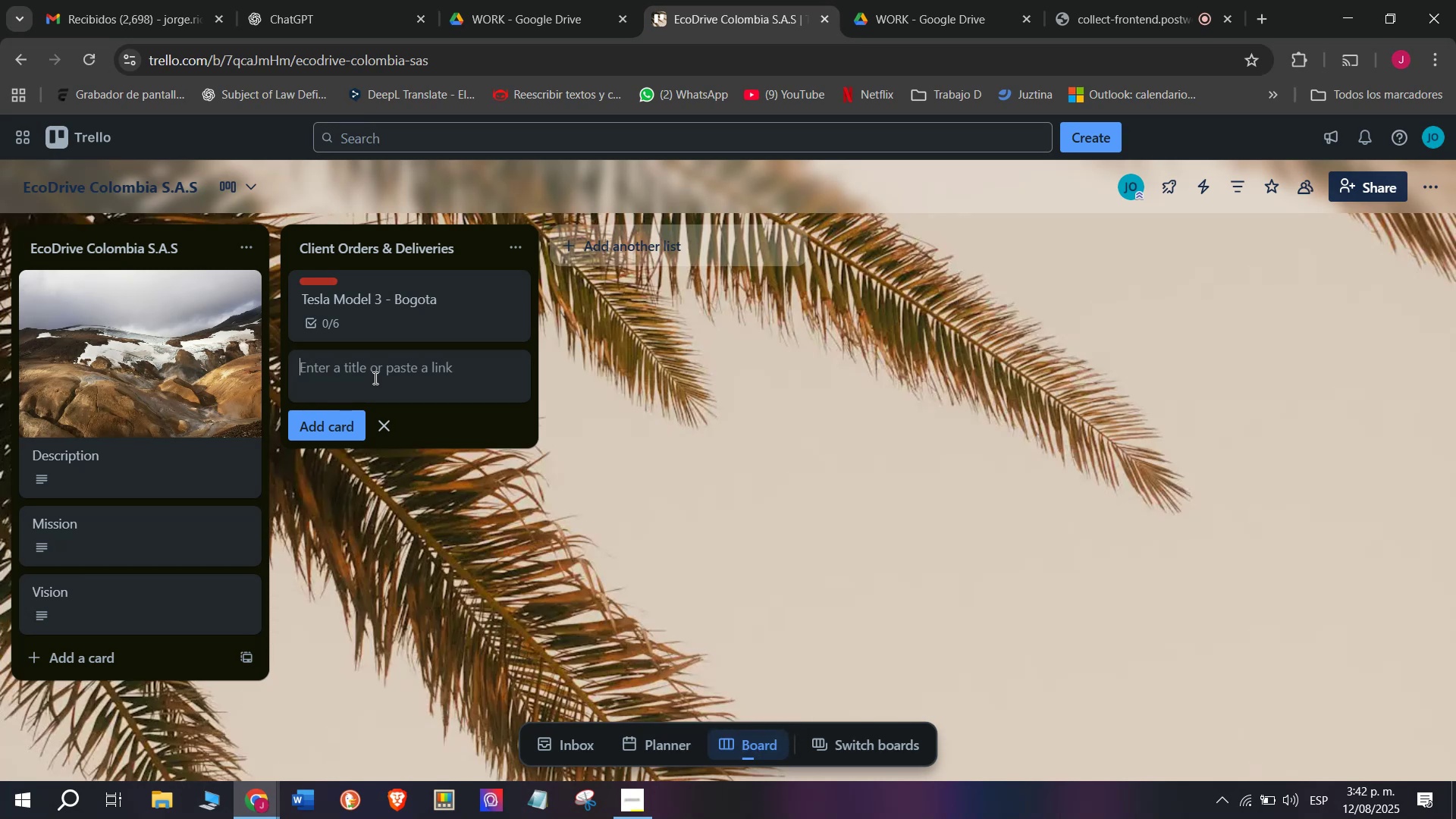 
wait(6.62)
 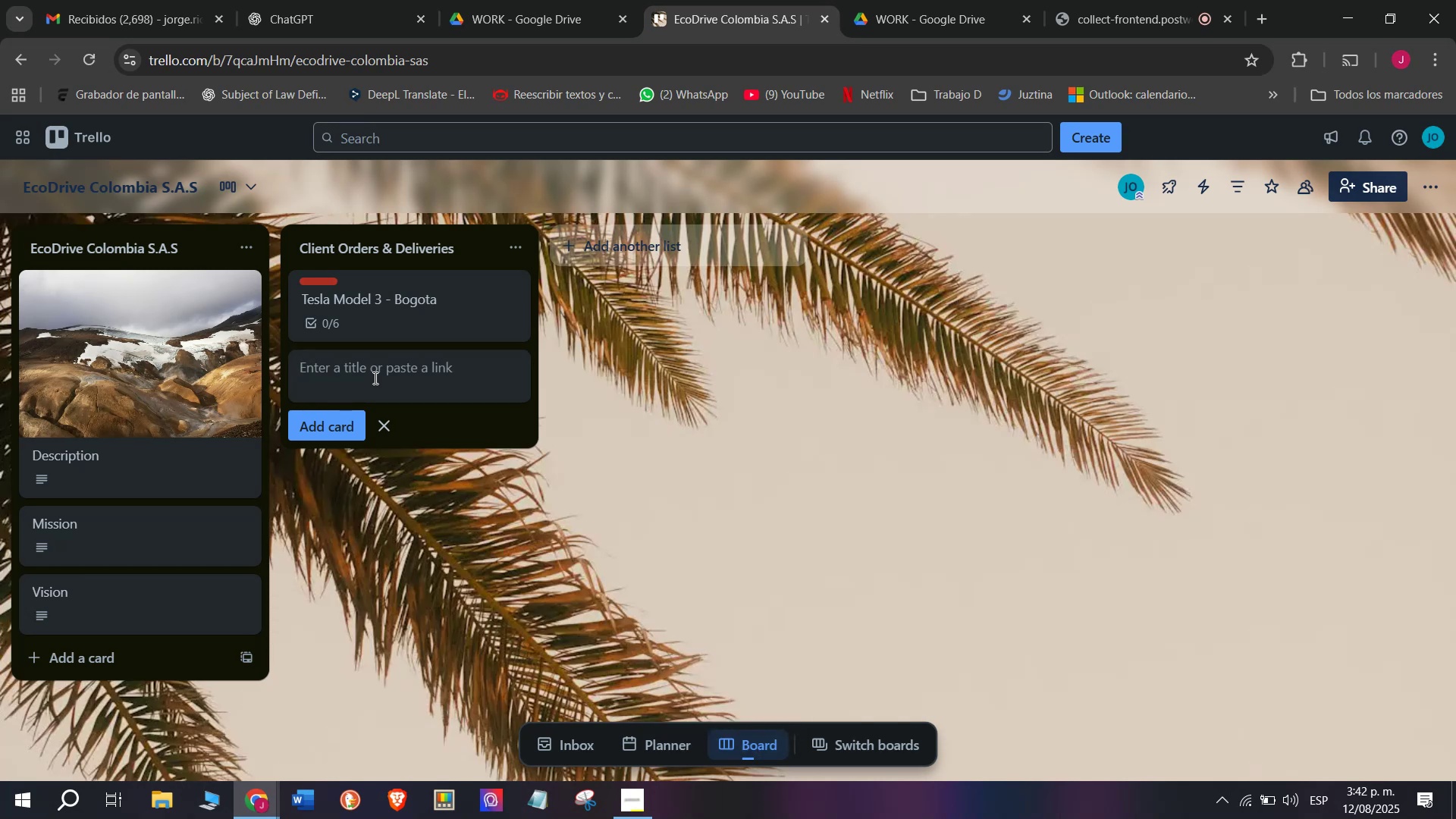 
type(D)
key(Backspace)
type(BYD dolphin - medellin)
 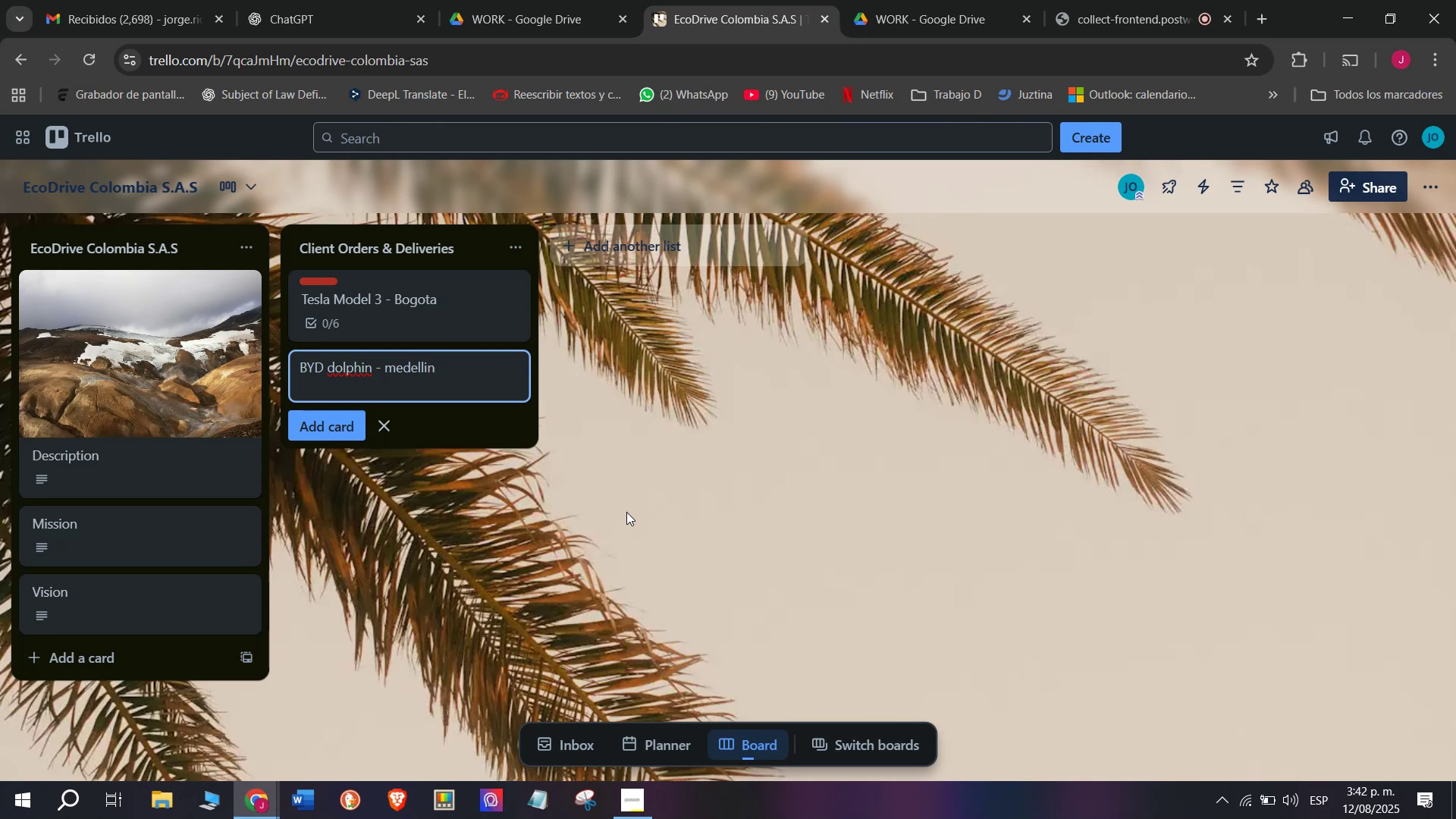 
key(Enter)
 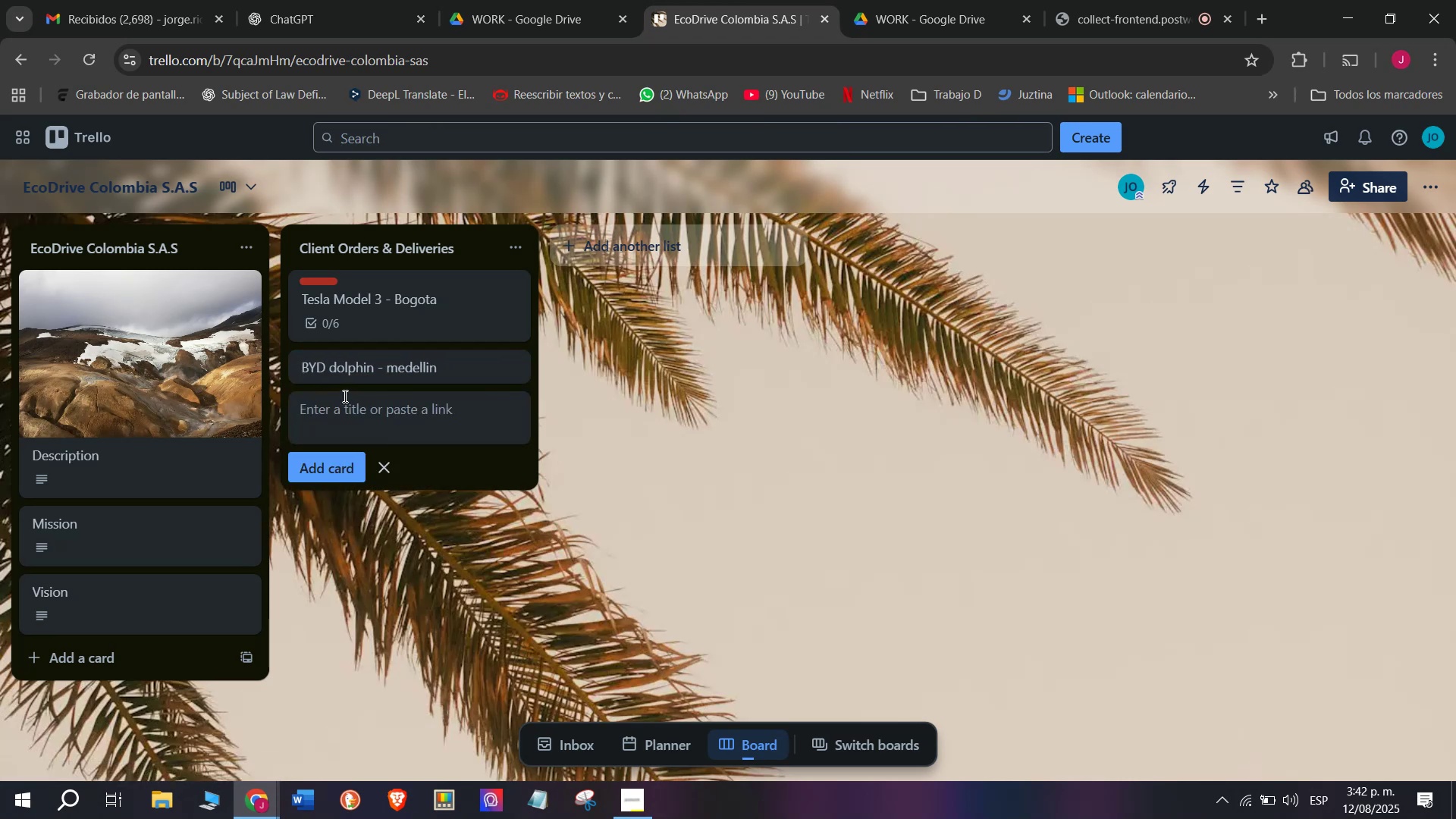 
mouse_move([389, 343])
 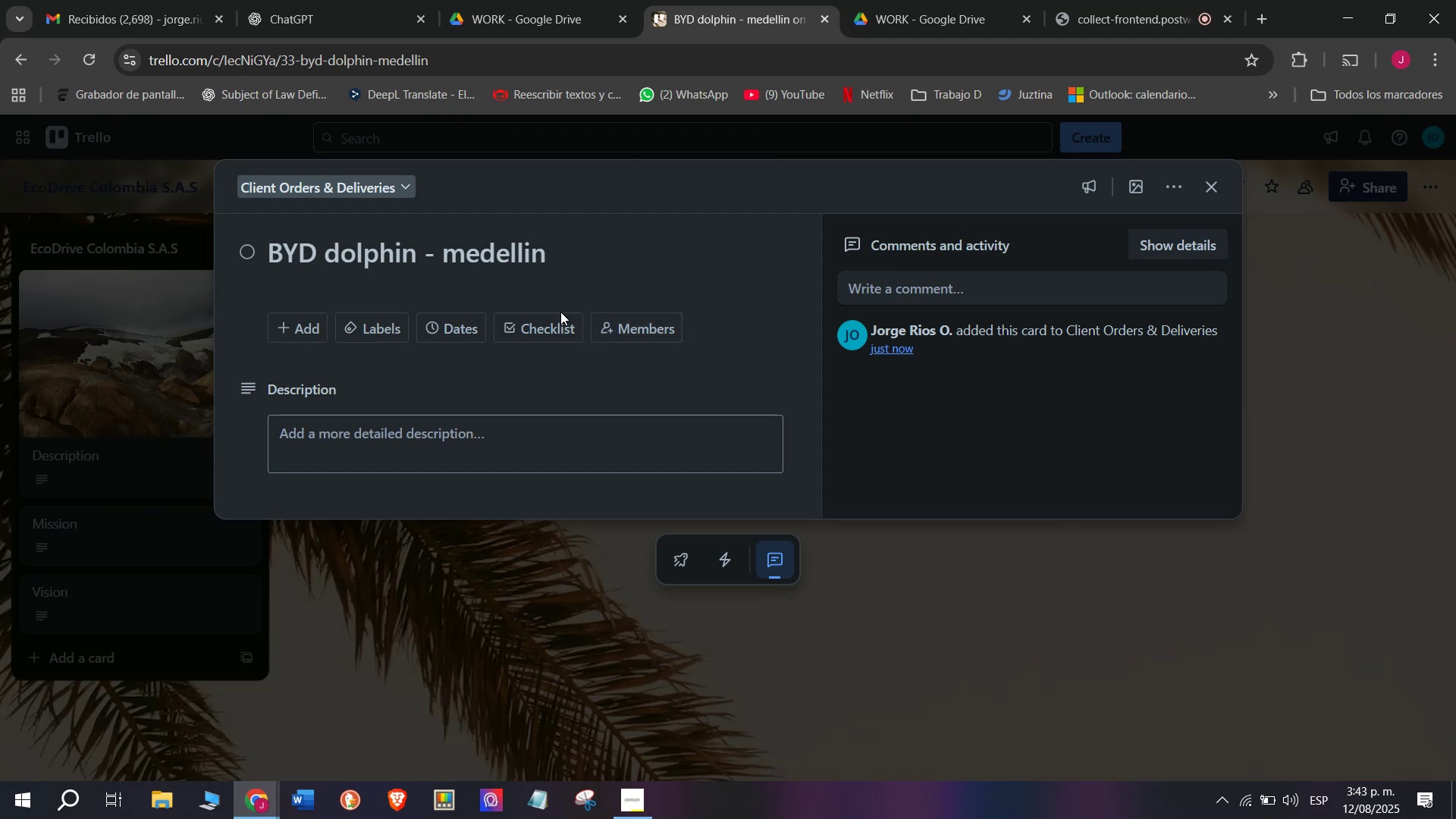 
left_click([557, 332])
 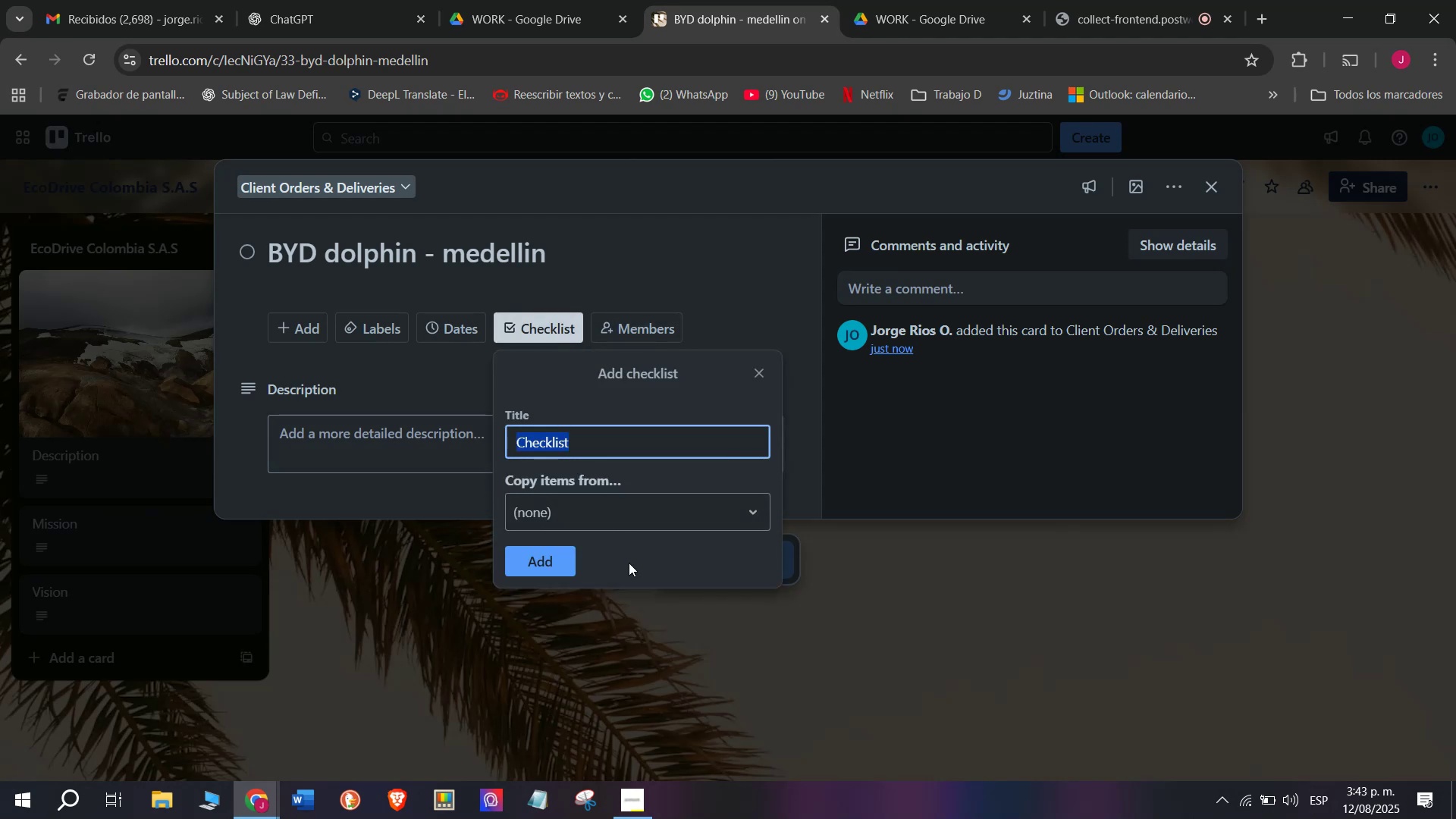 
wait(5.18)
 